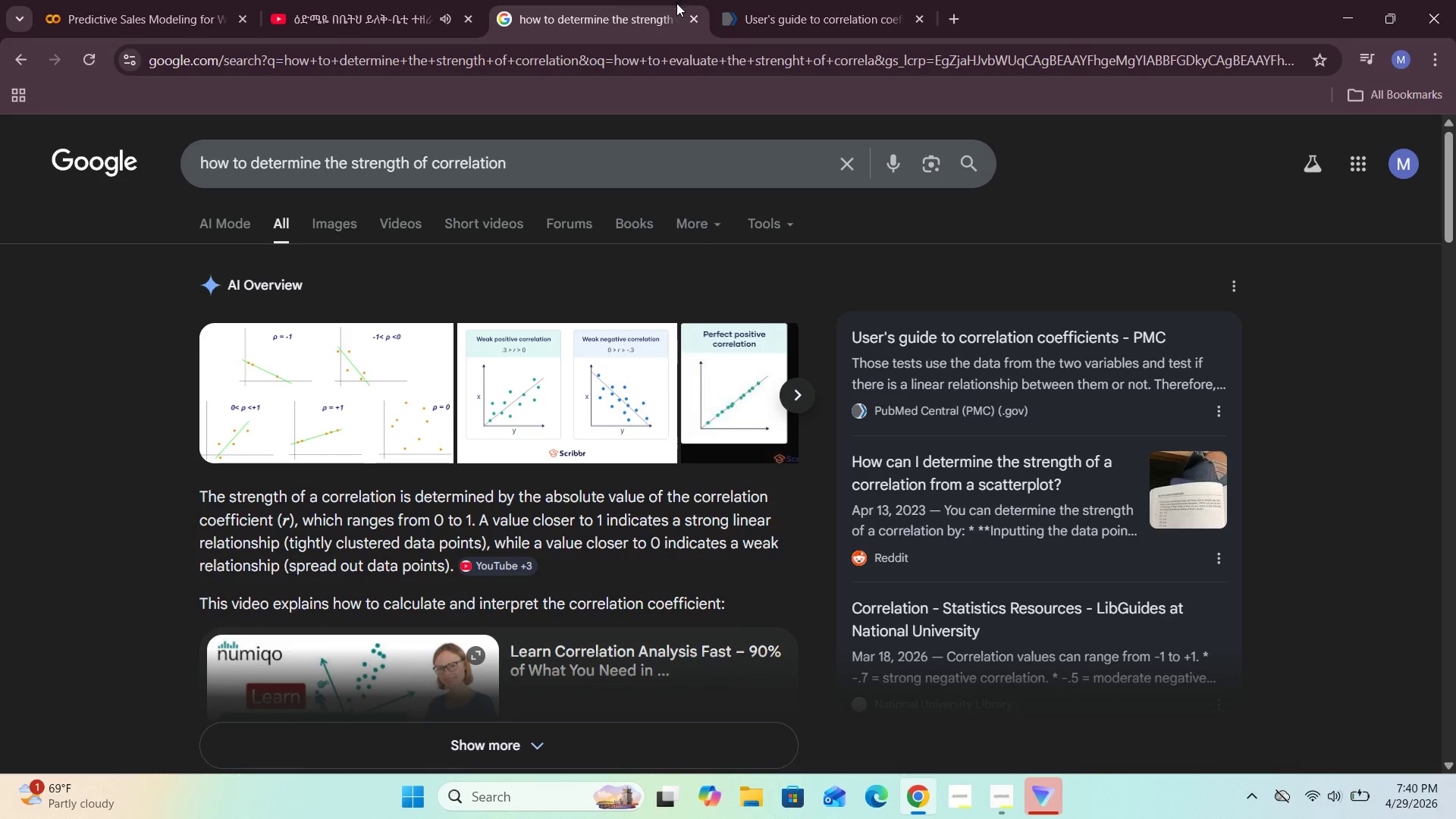 
left_click([694, 17])
 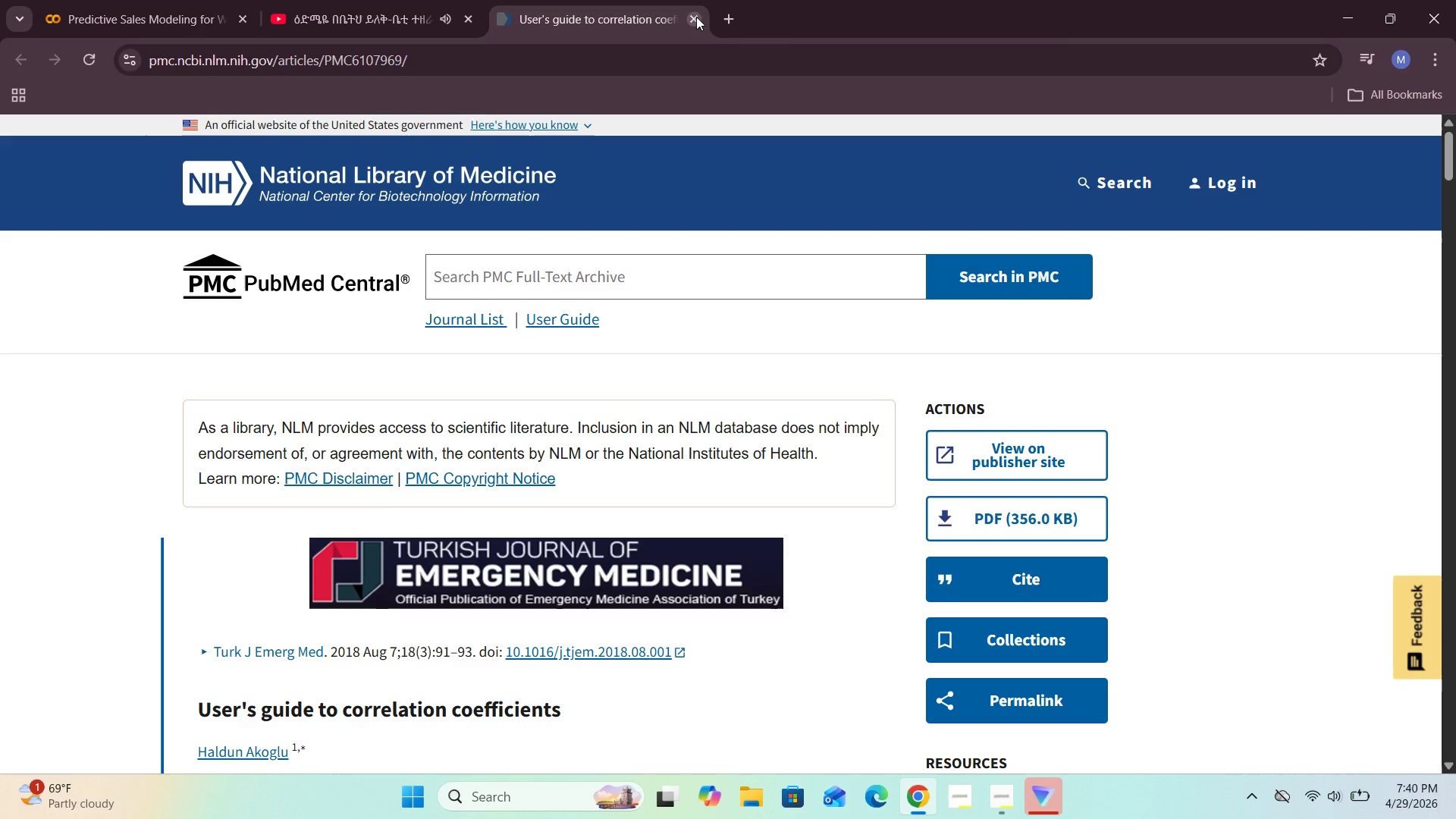 
left_click([696, 17])
 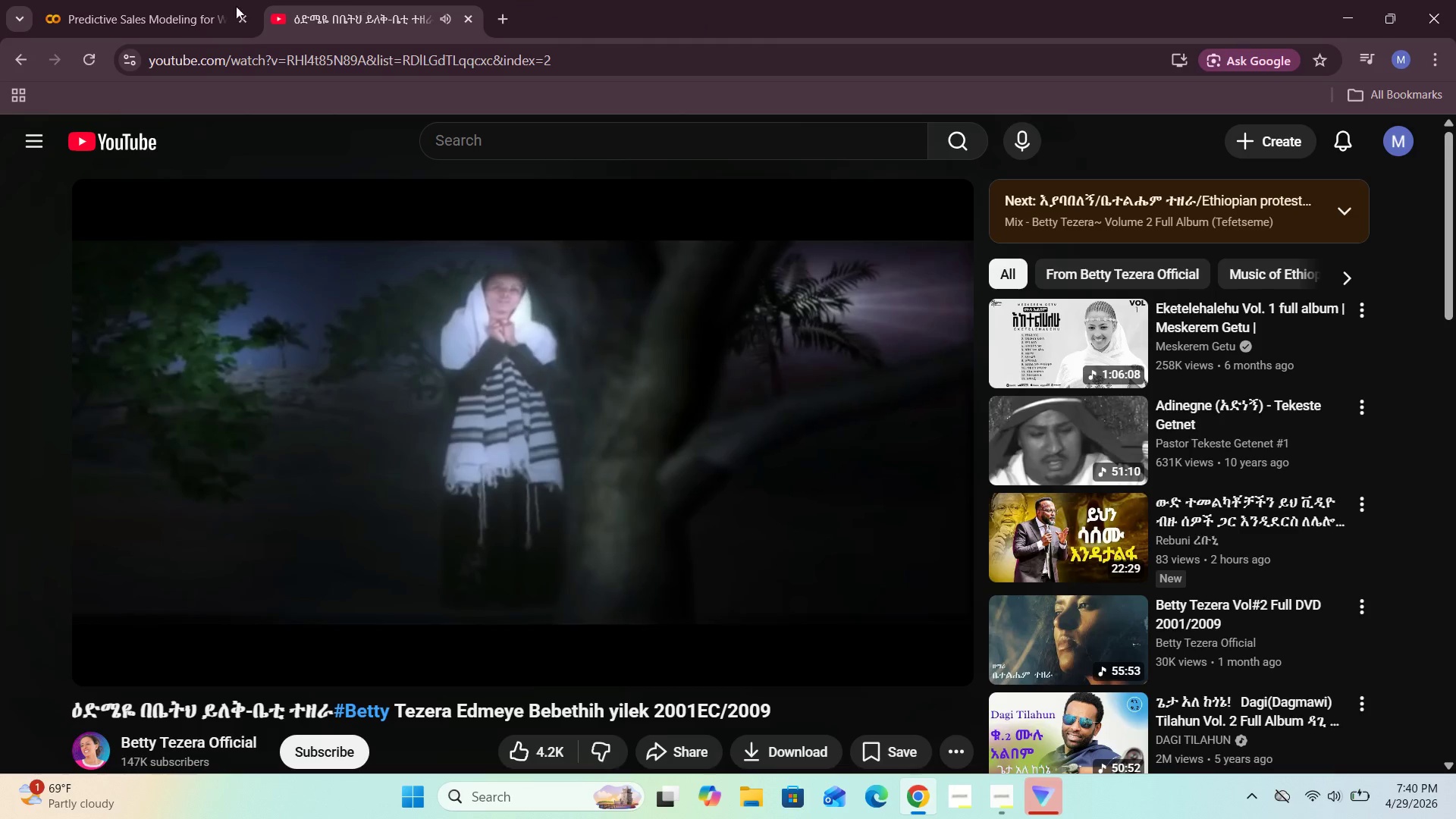 
left_click([131, 0])
 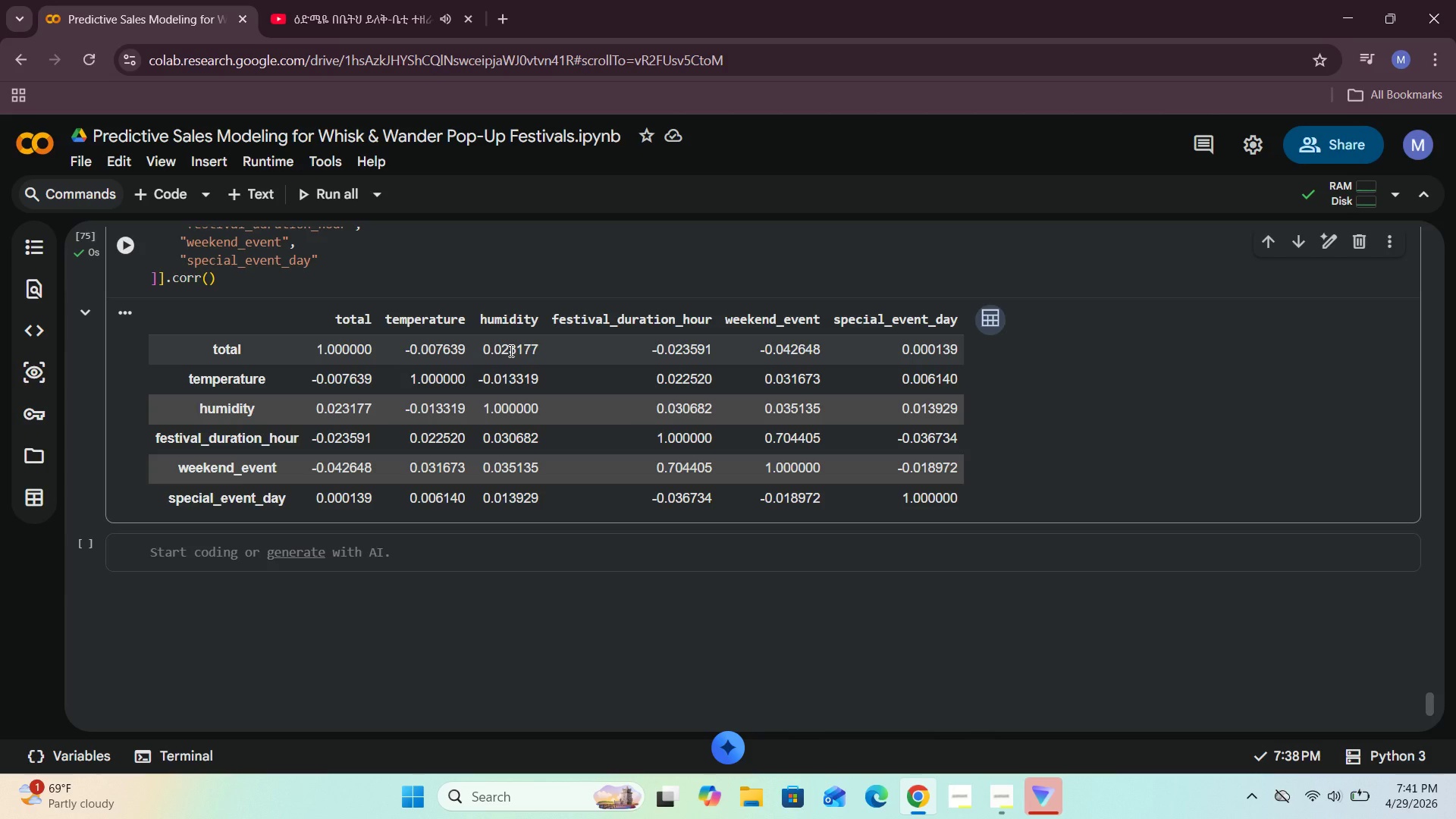 
wait(22.72)
 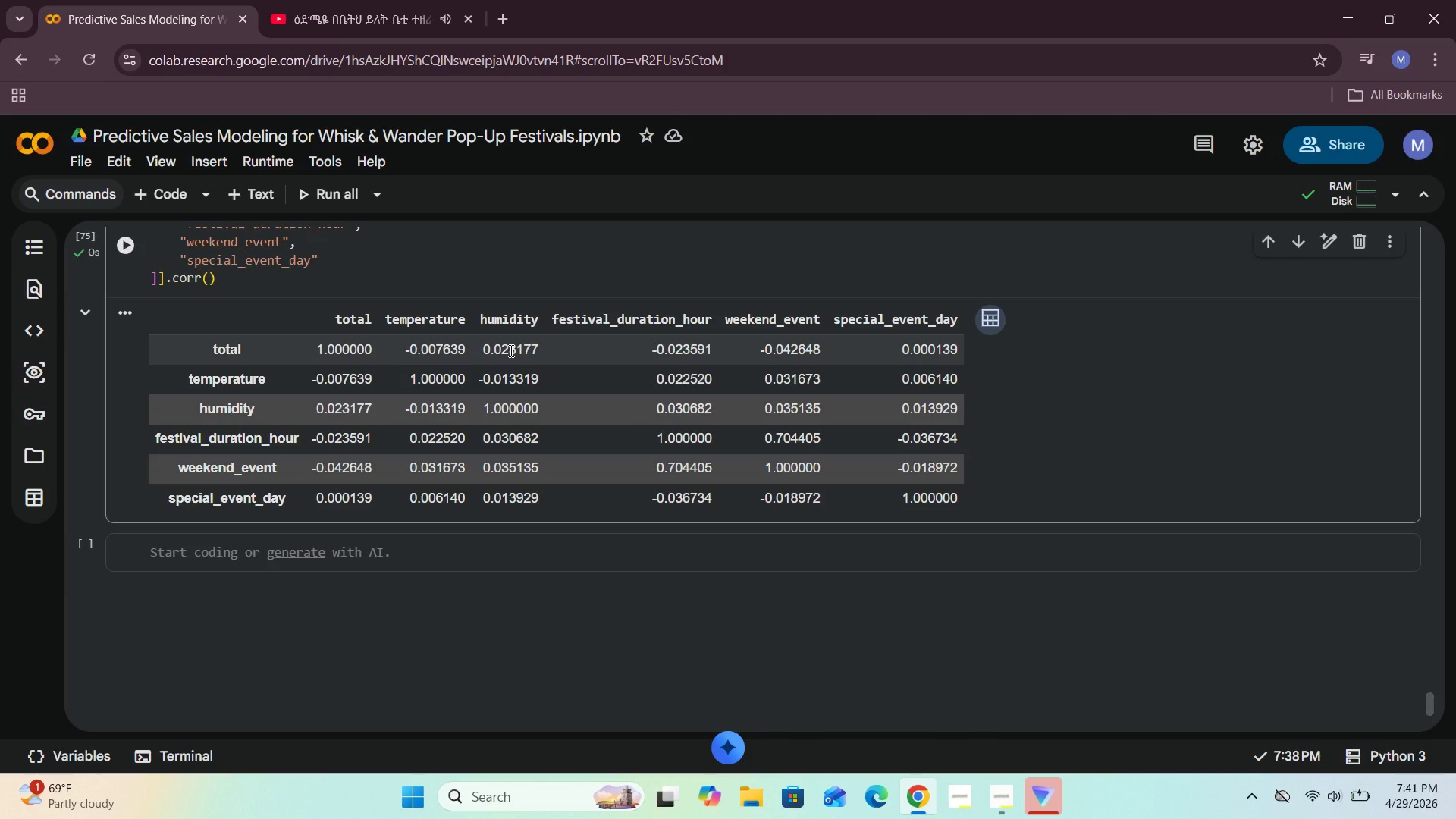 
left_click([838, 616])
 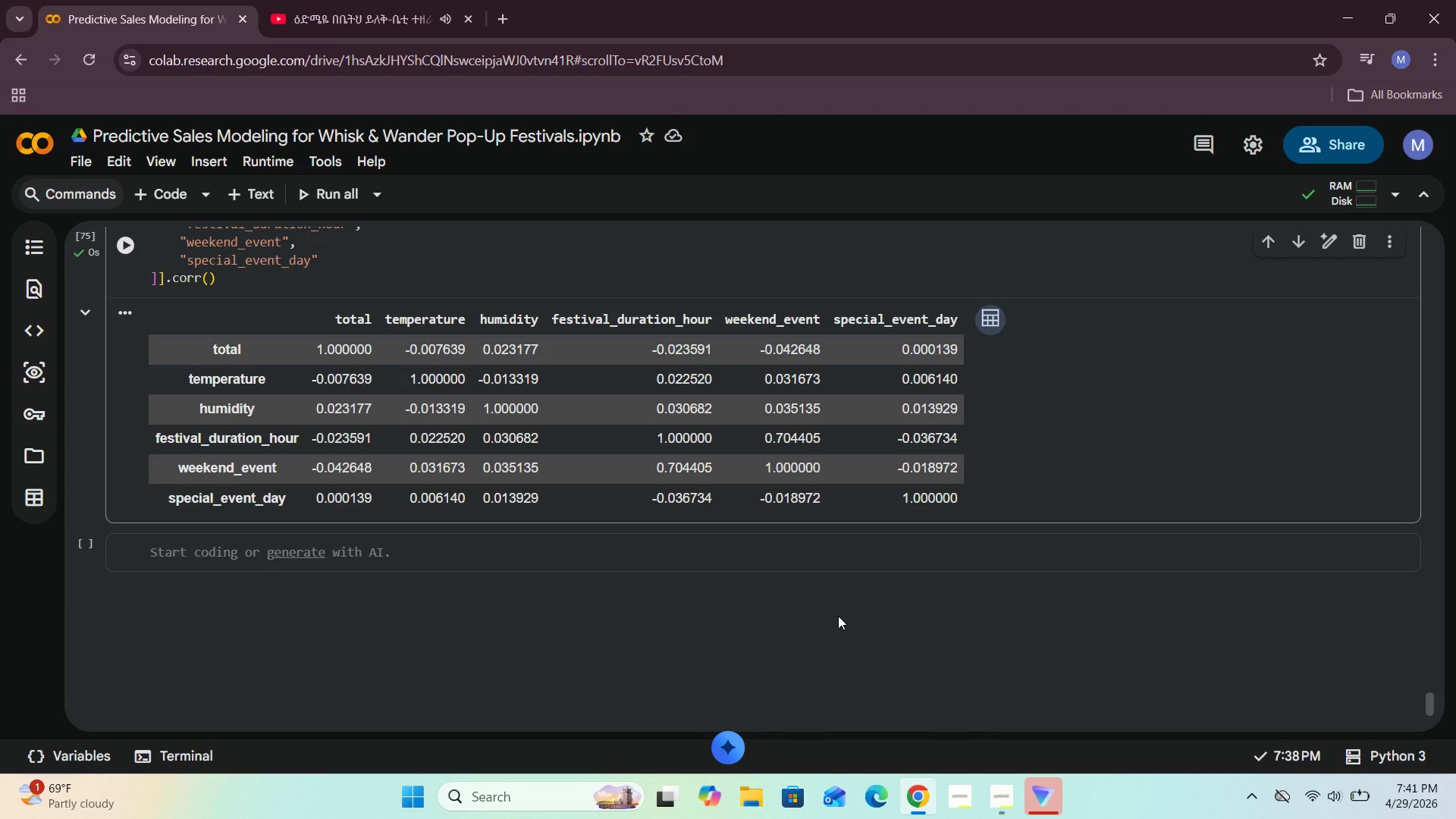 
wait(13.89)
 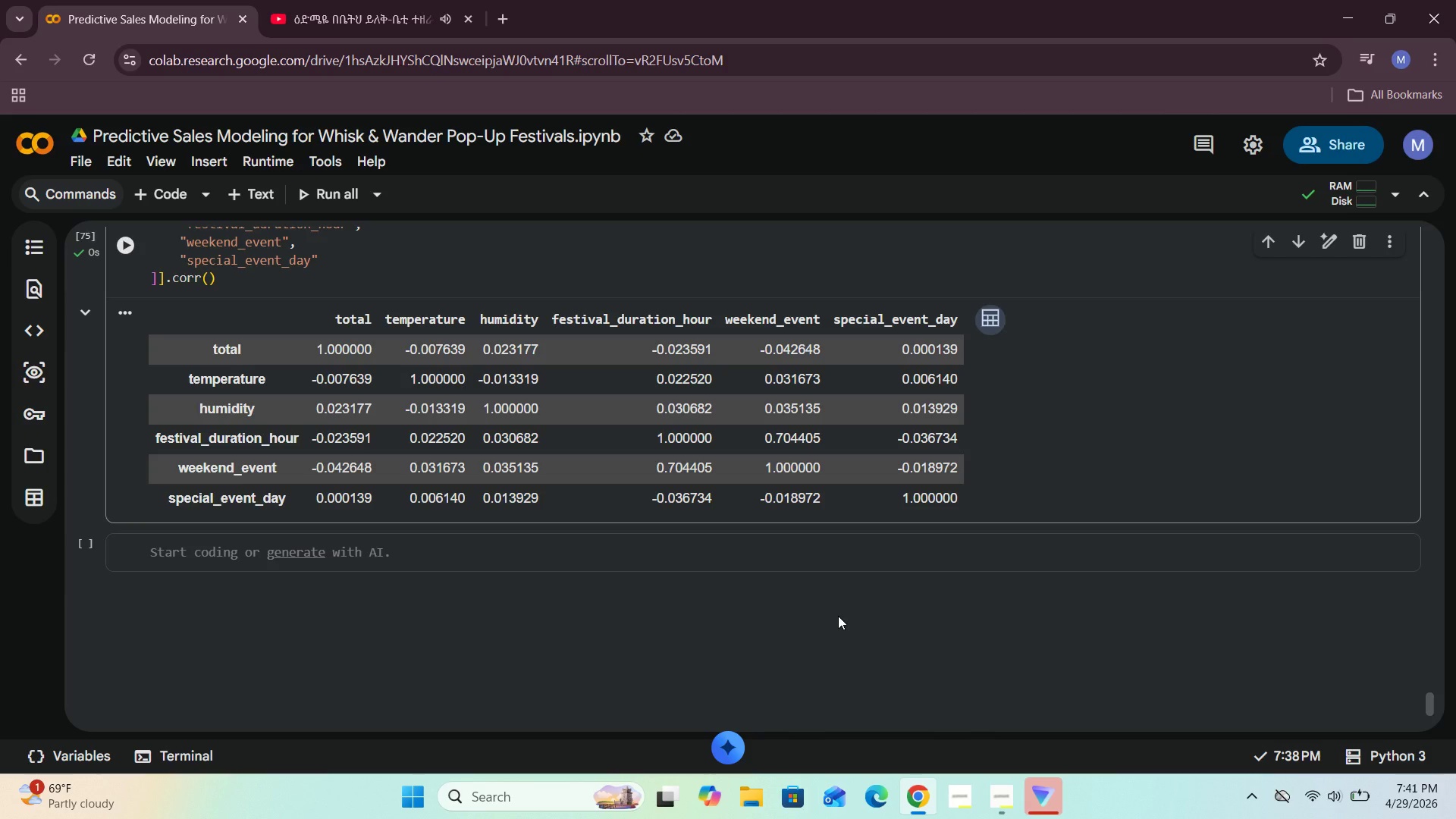 
left_click([1195, 391])
 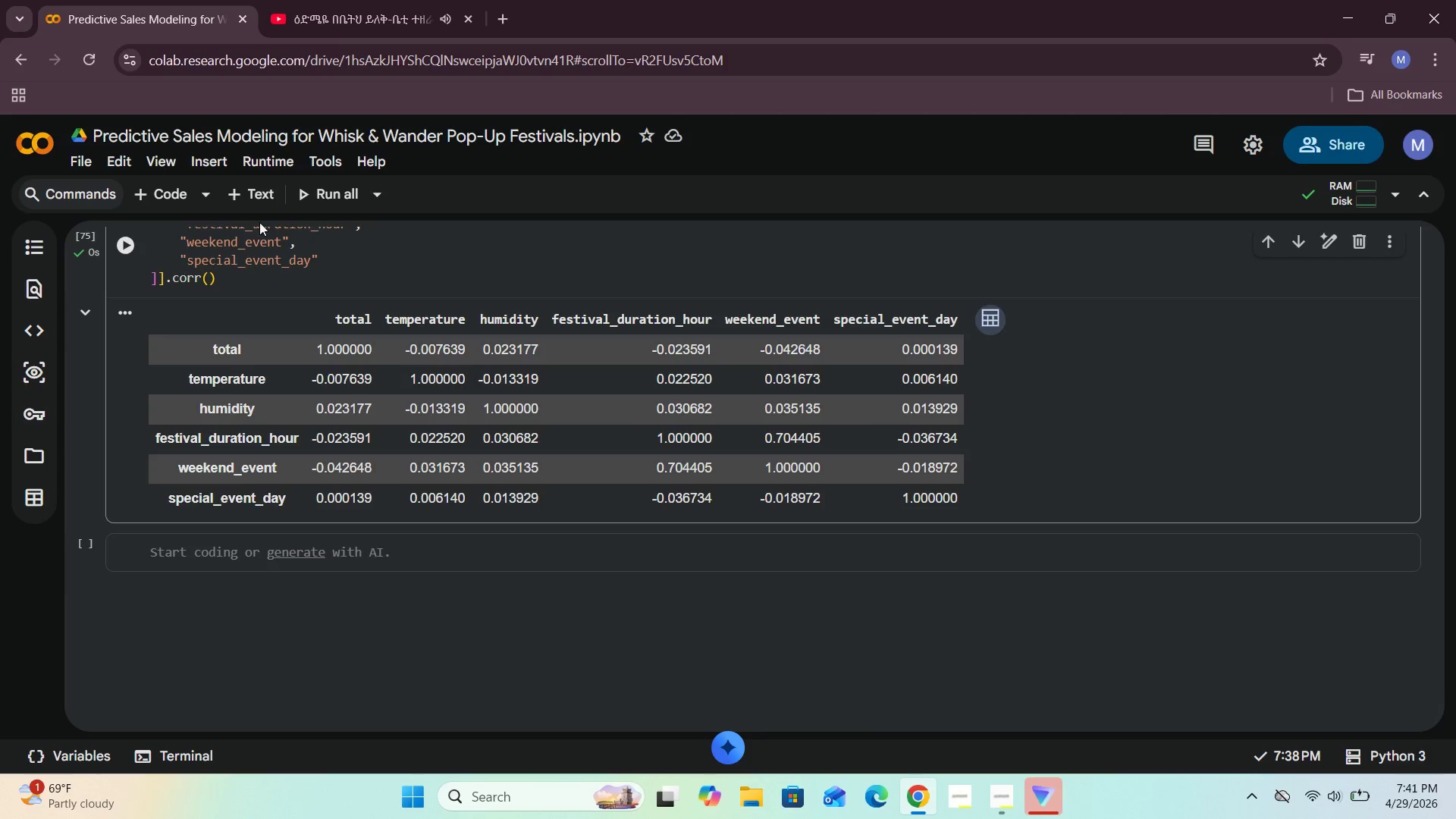 
left_click([249, 191])
 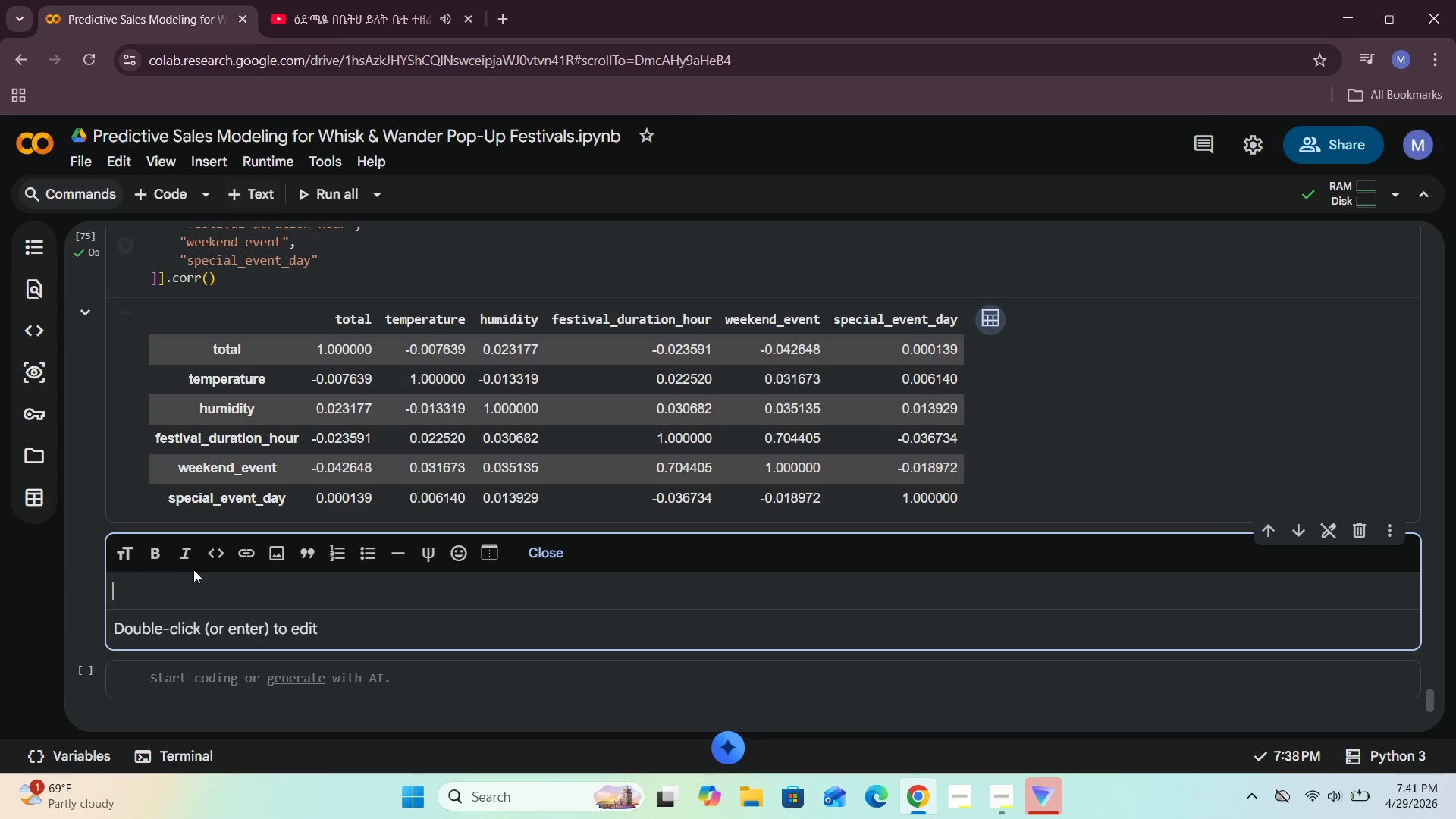 
left_click([174, 588])
 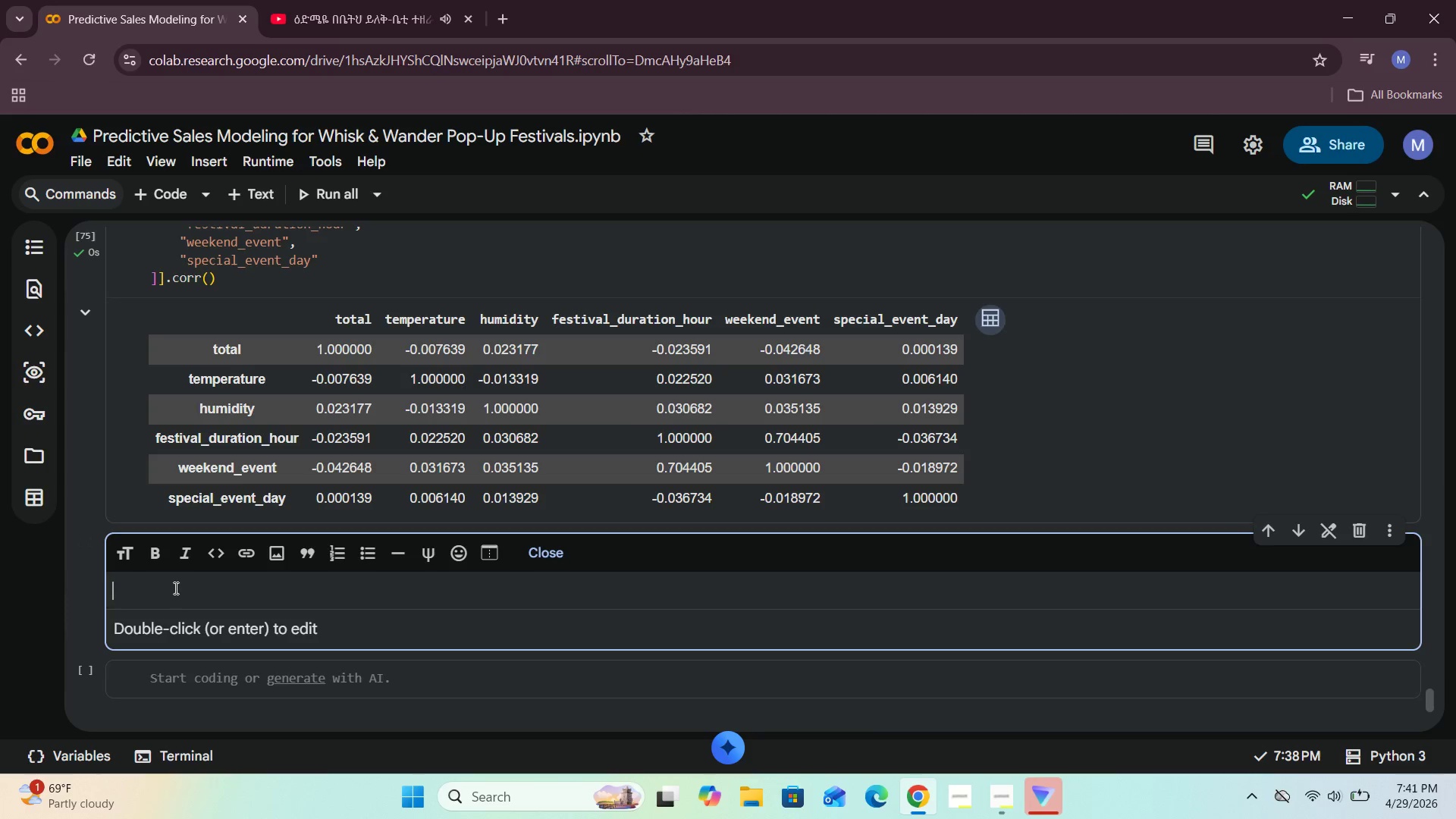 
type(Correlational Hr)
key(Backspace)
type(eatmap)
 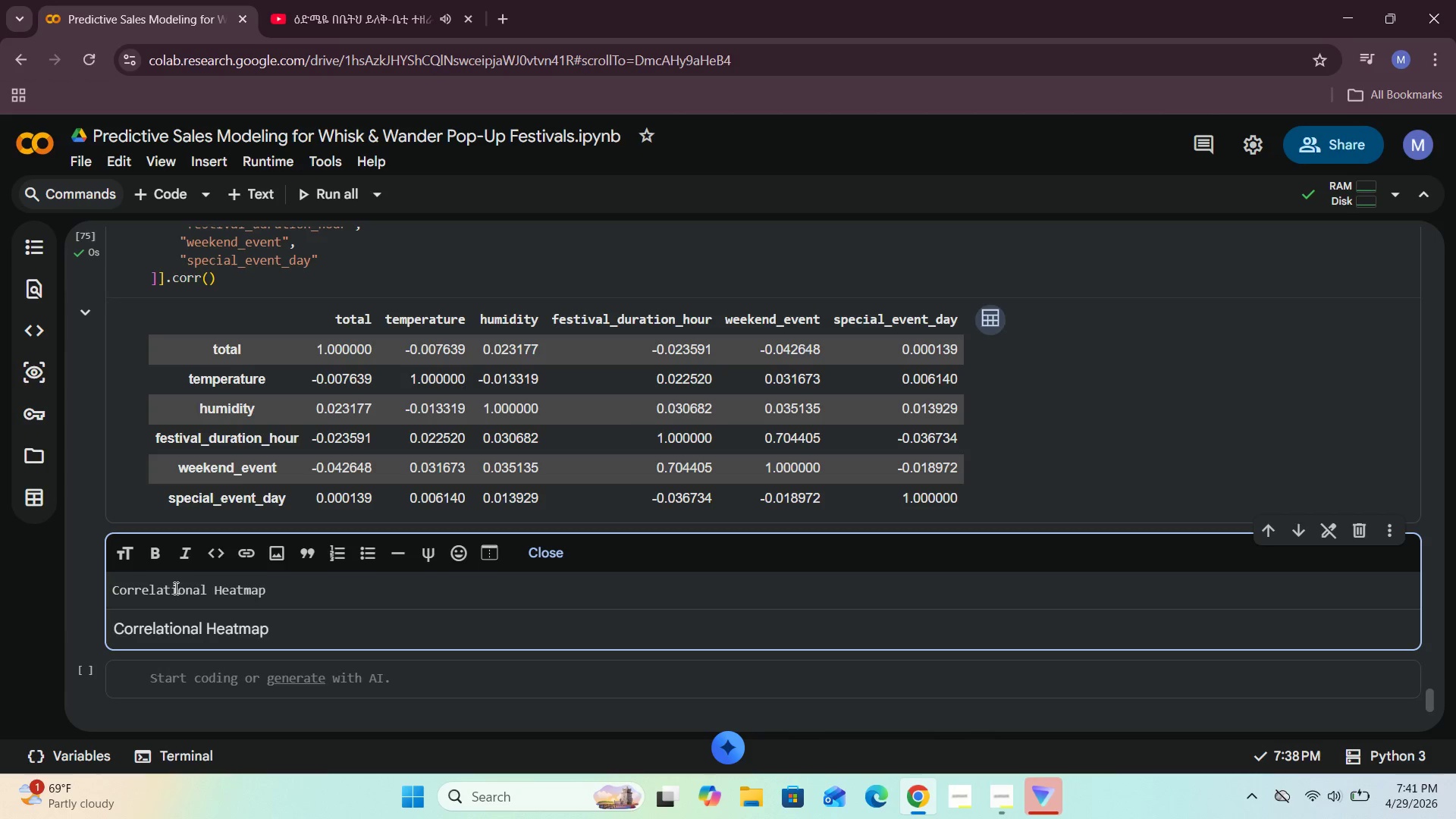 
hold_key(key=ArrowLeft, duration=1.52)
 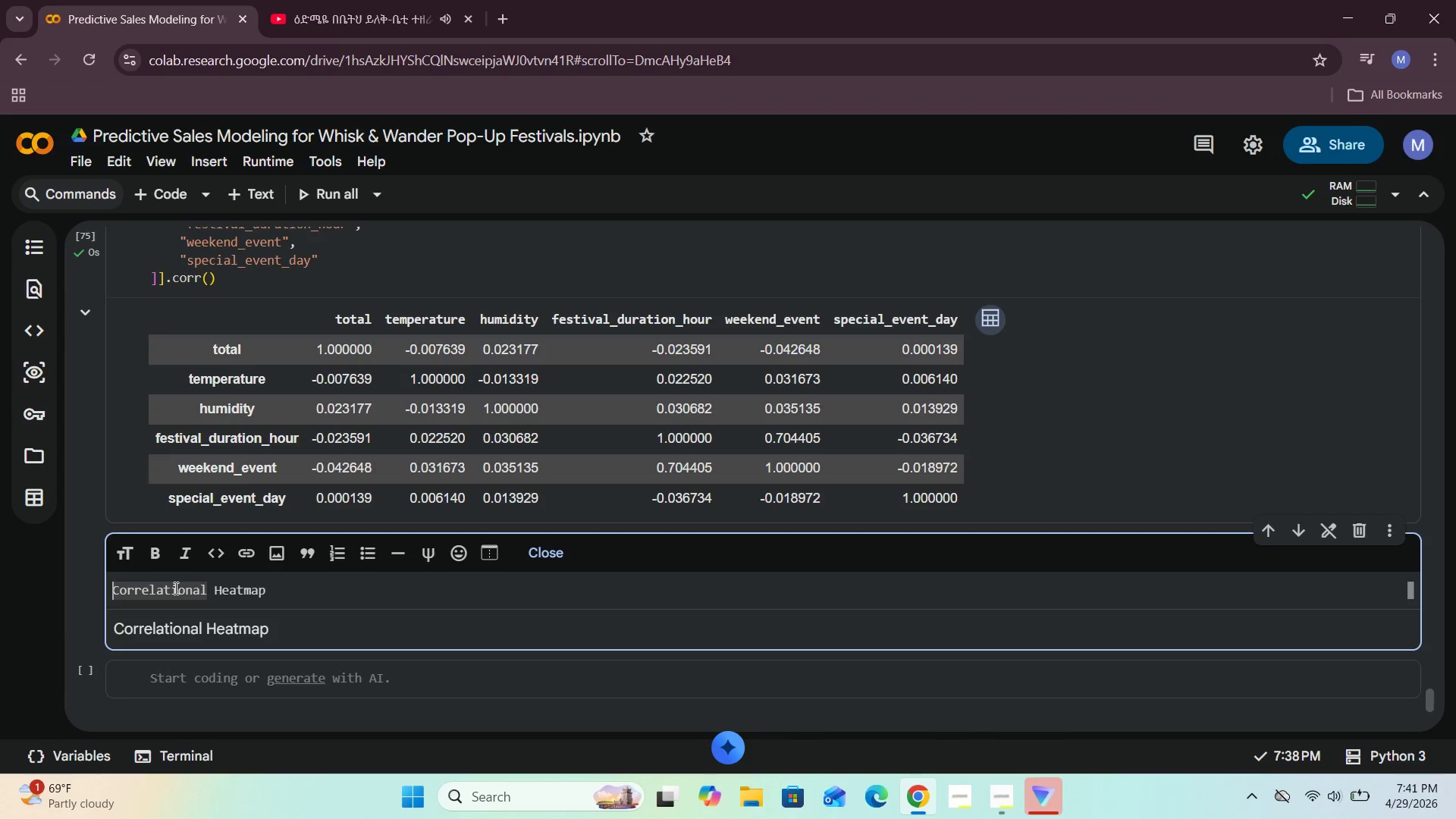 
hold_key(key=ArrowLeft, duration=0.38)
 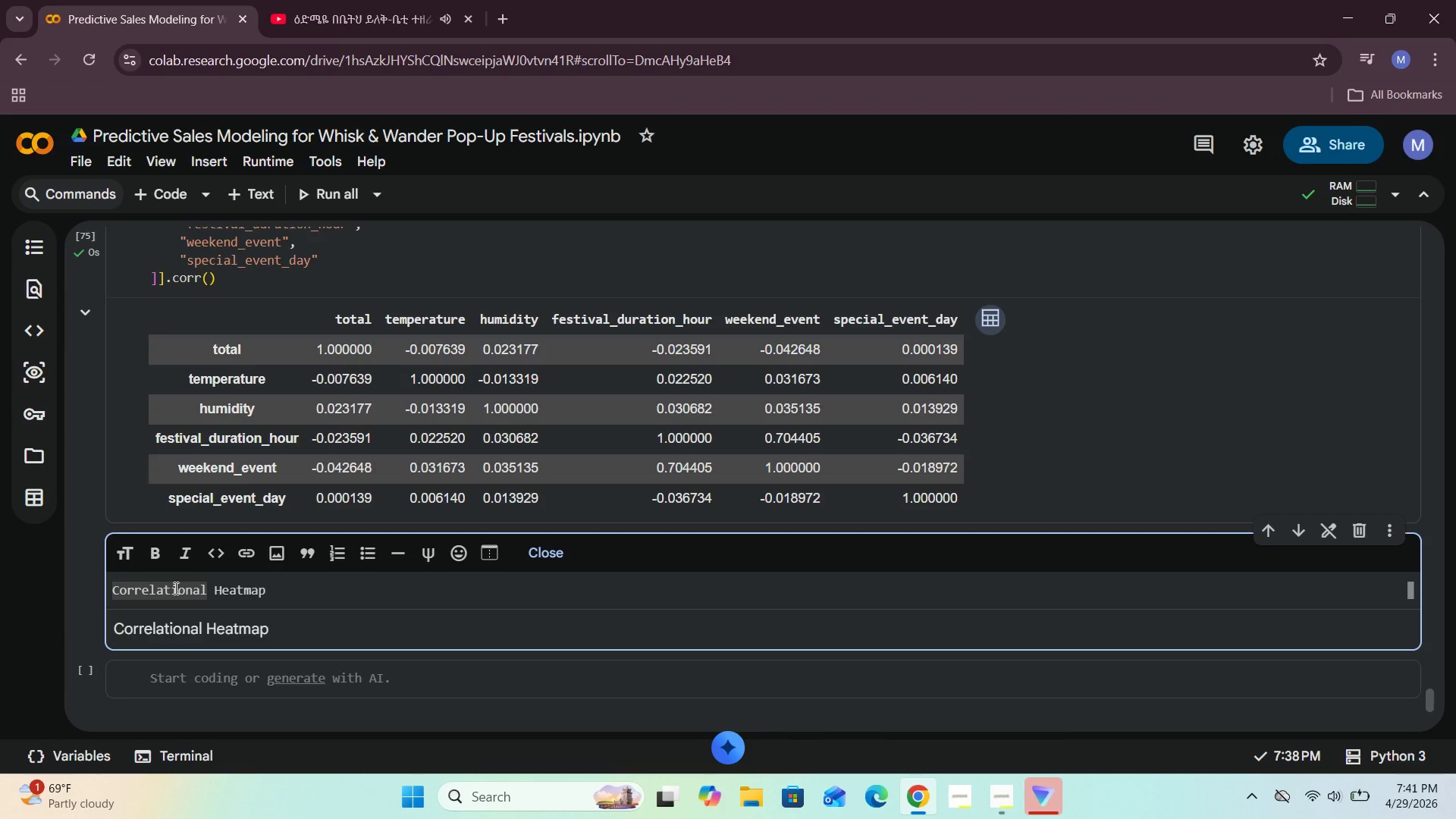 
type(###3 )
key(Backspace)
key(Backspace)
type( )
 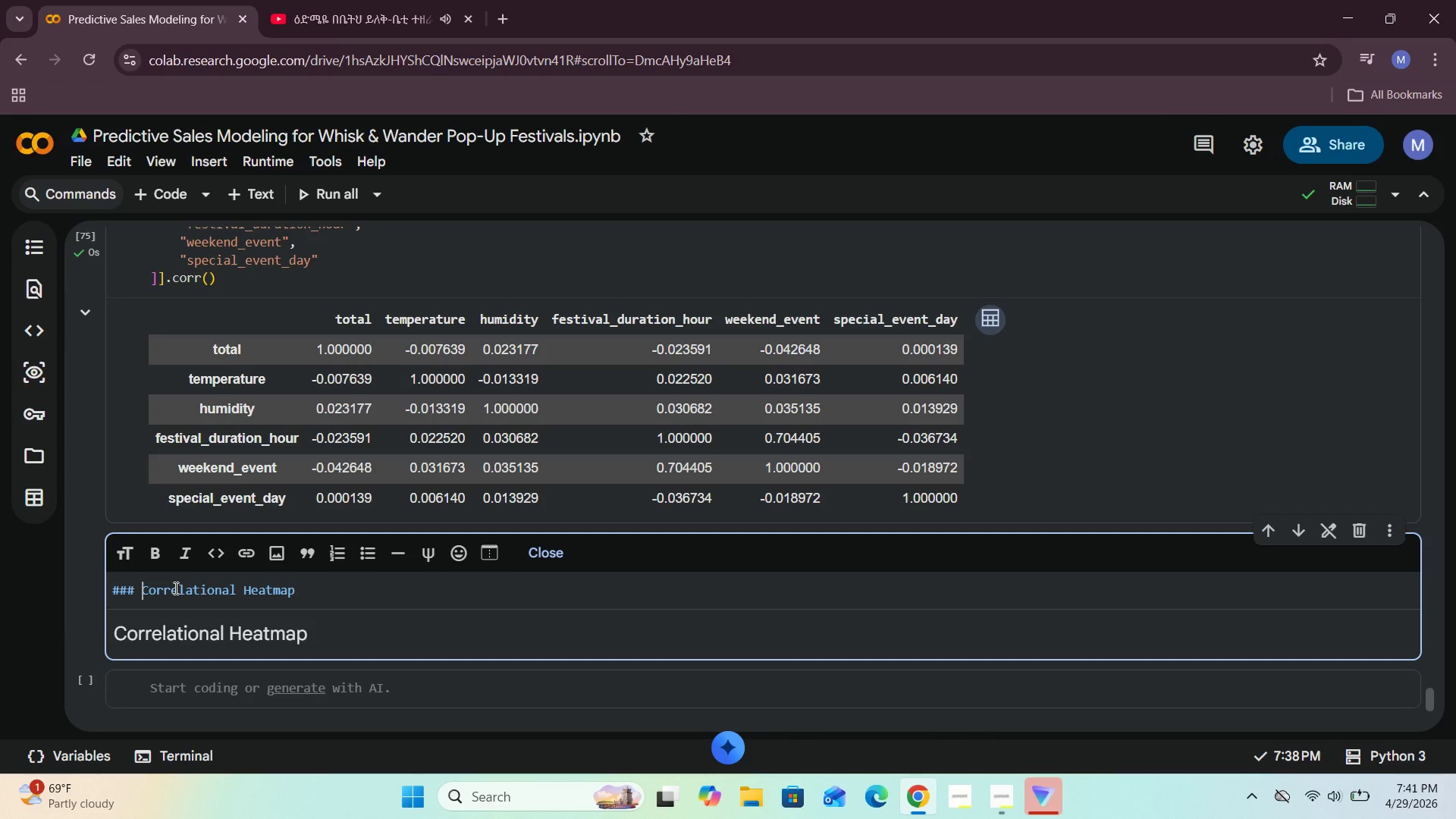 
wait(6.77)
 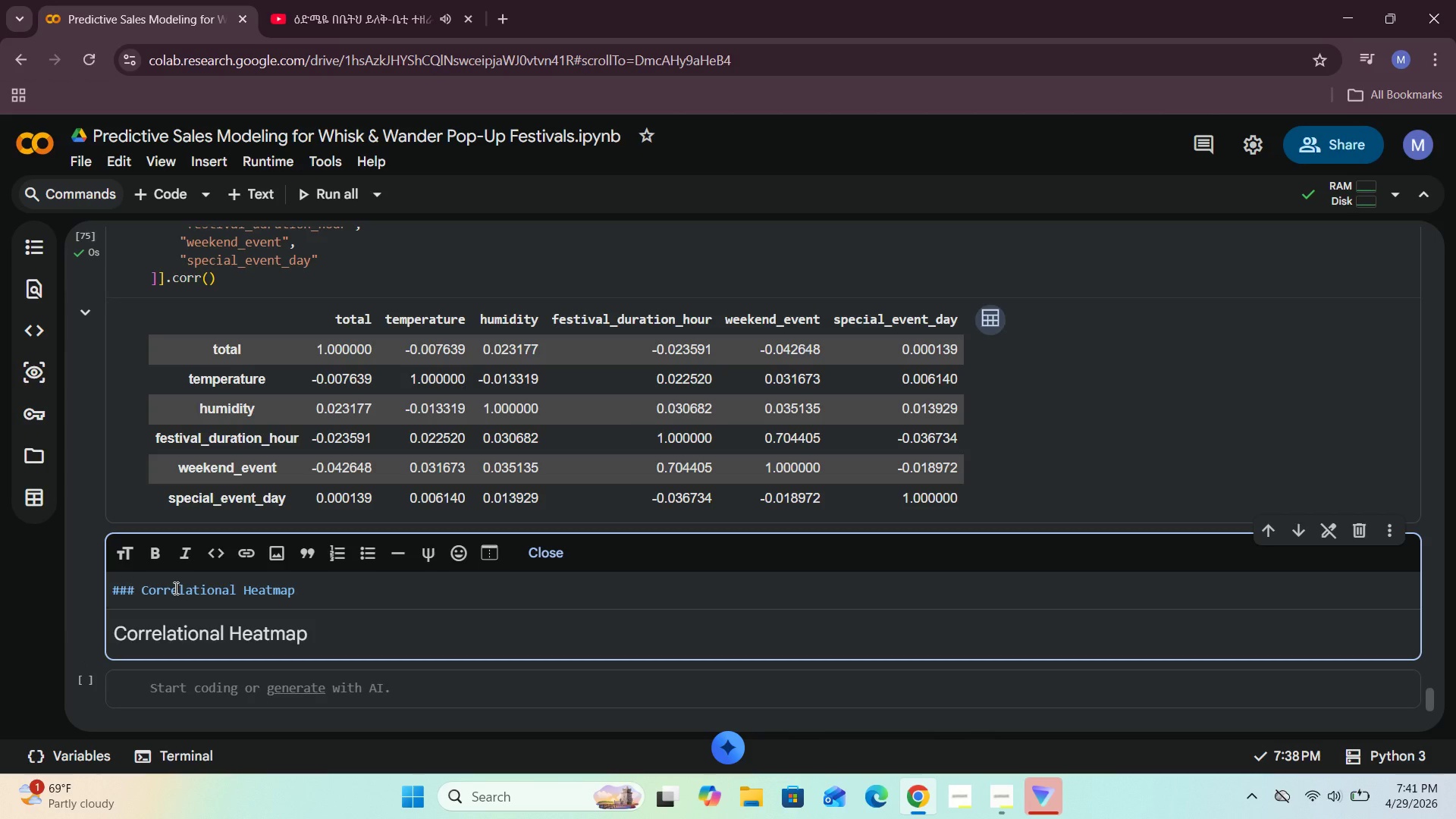 
key(Shift+ShiftRight)
 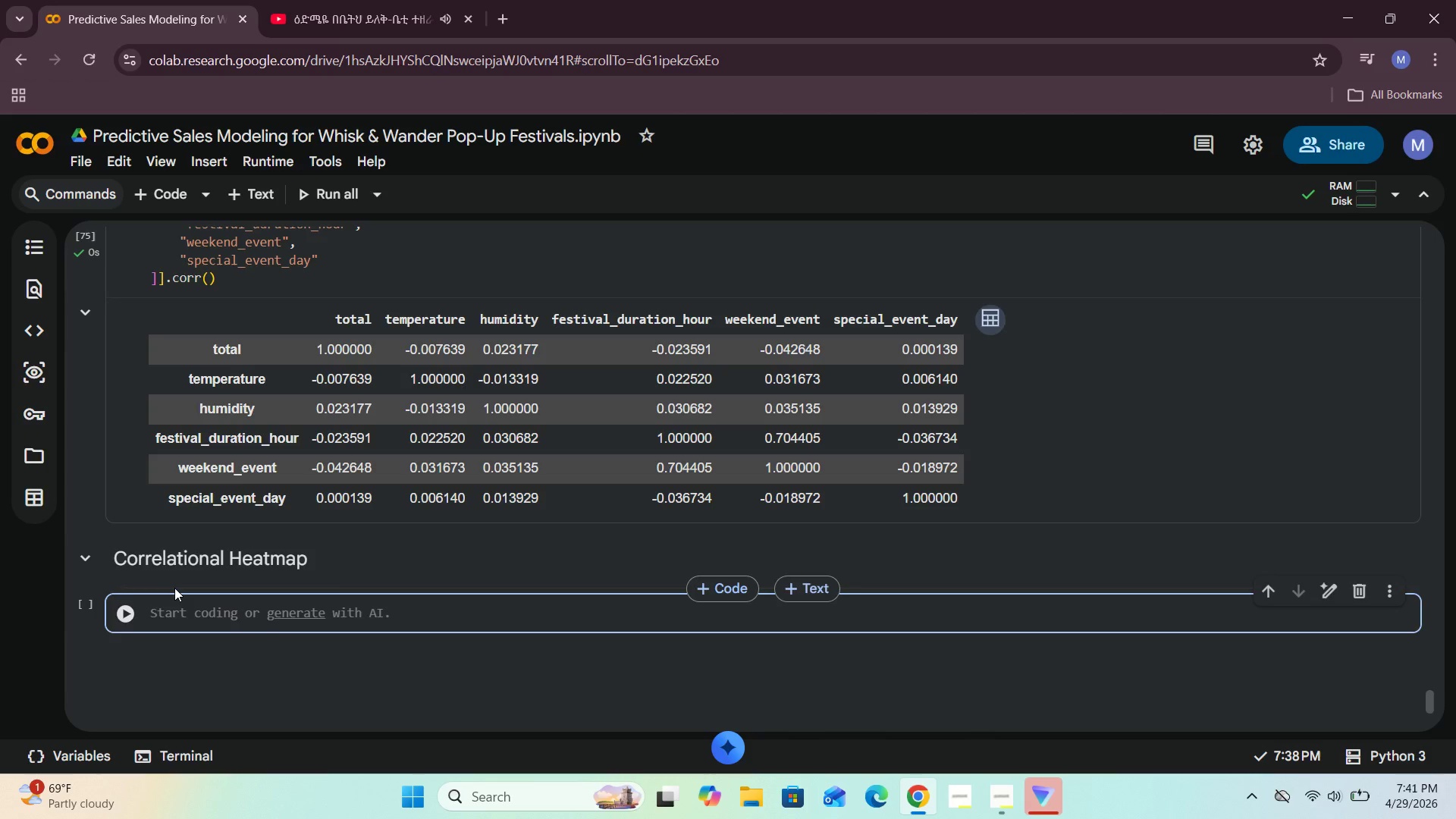 
key(Shift+Enter)
 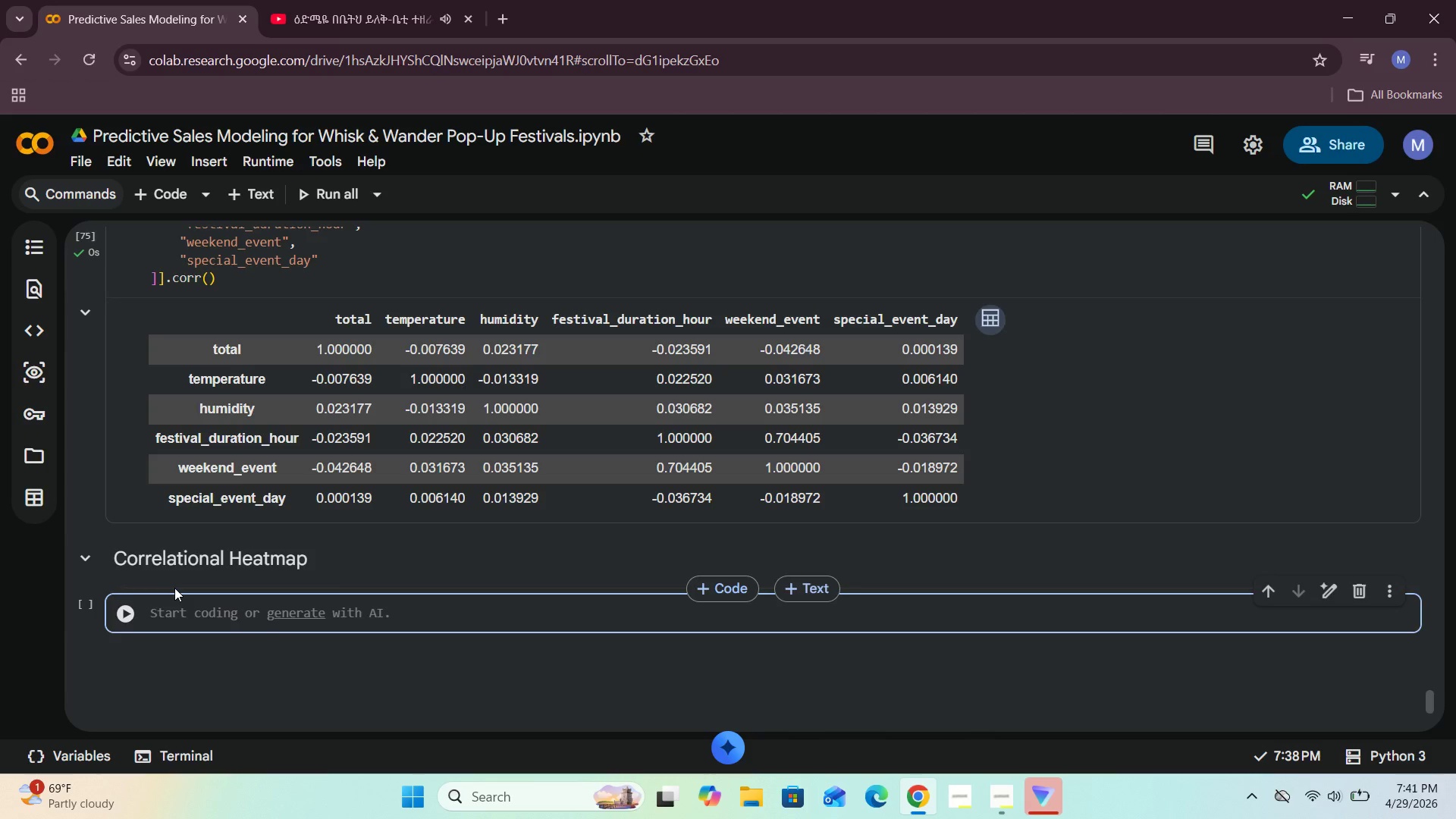 
key(Shift+ShiftRight)
 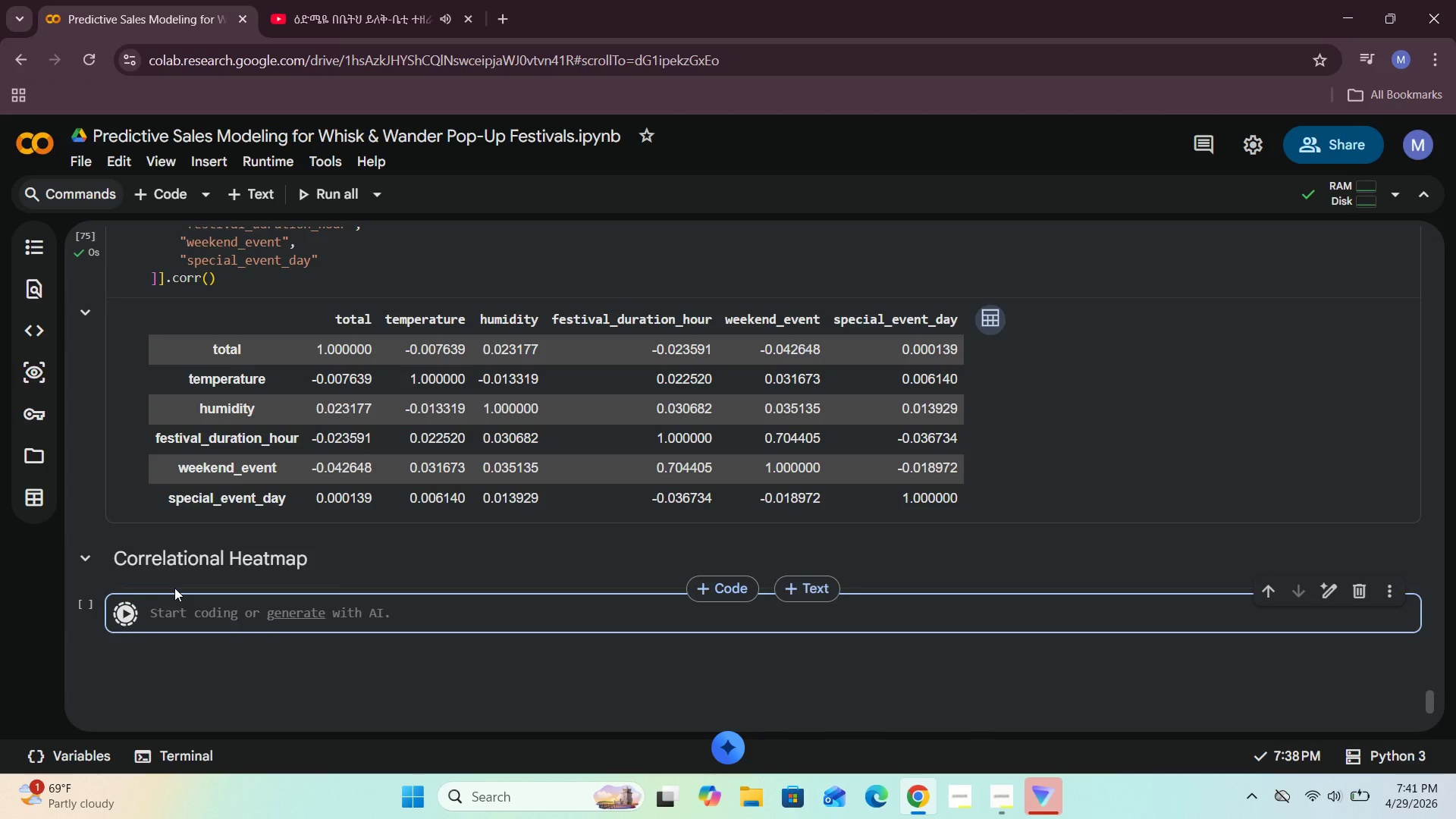 
key(Shift+Enter)
 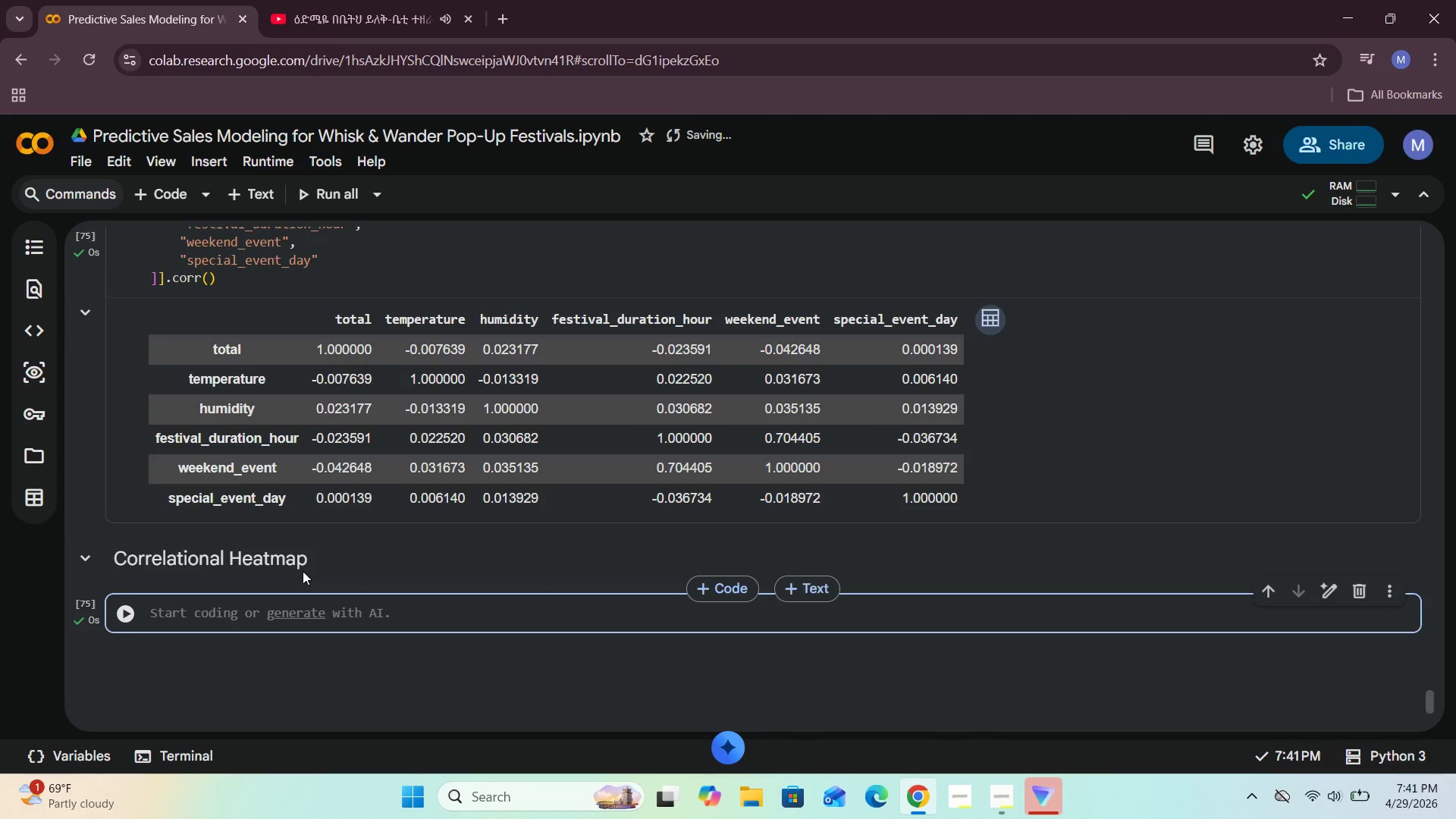 
left_click([309, 573])
 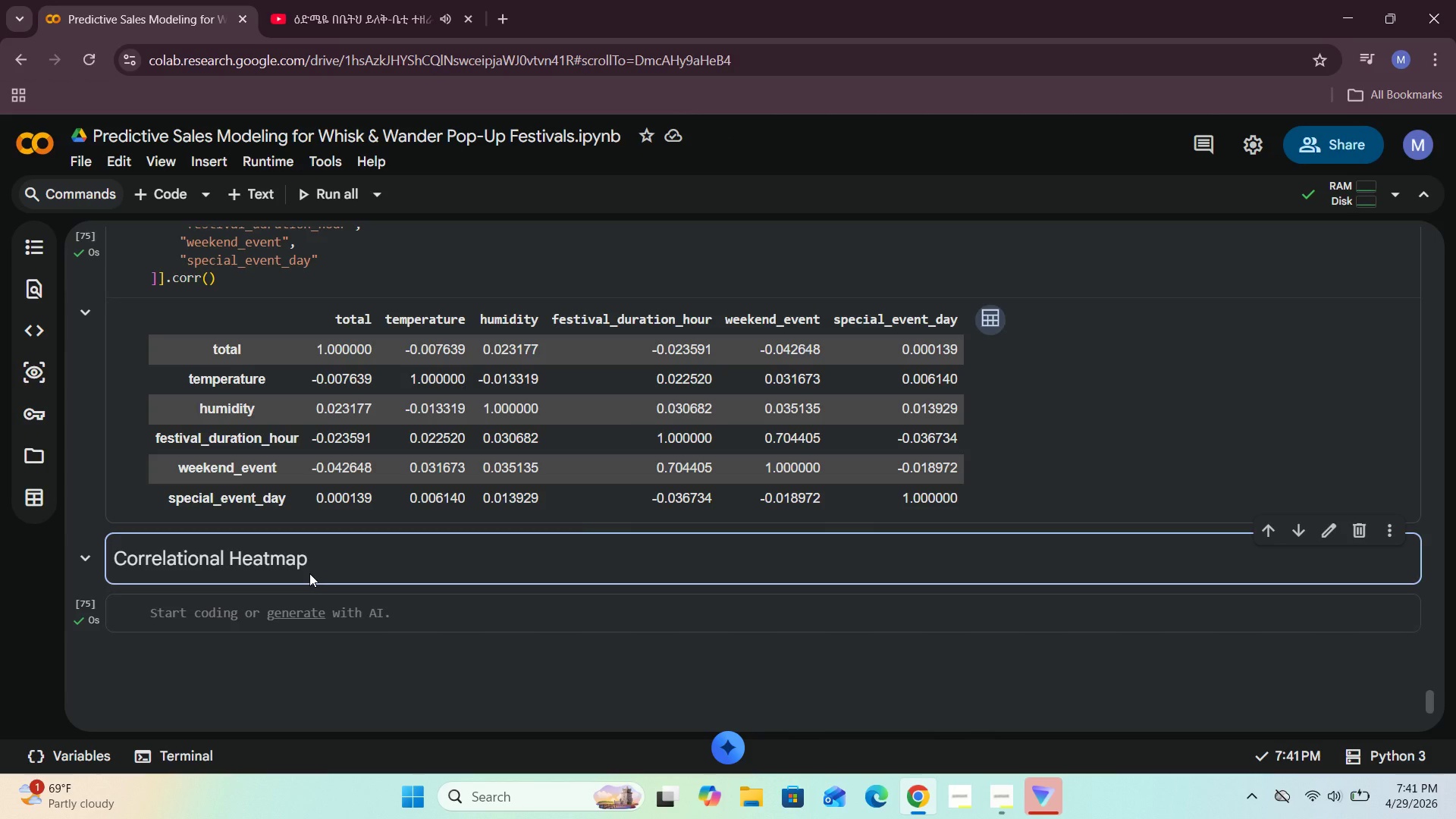 
wait(5.64)
 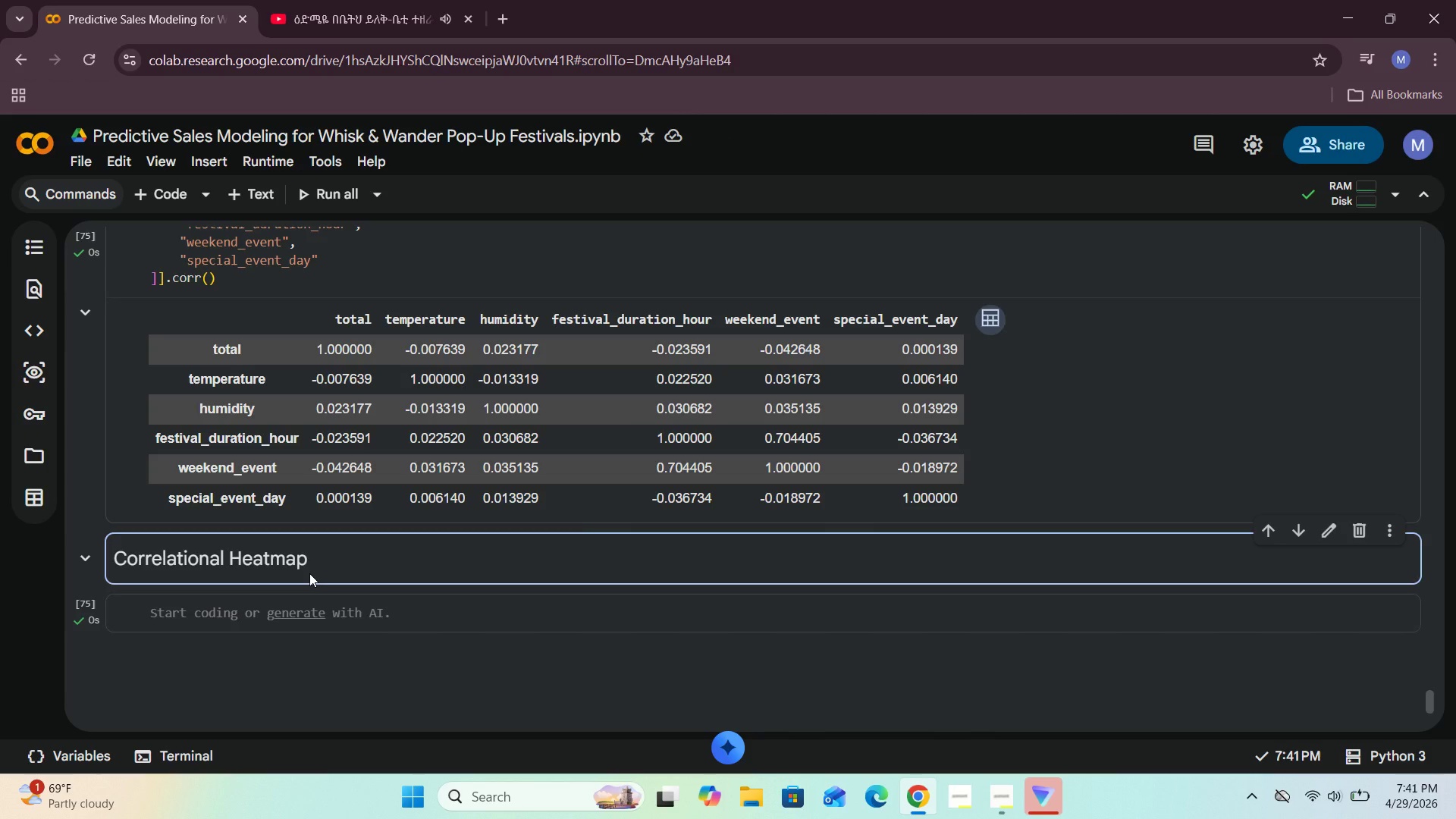 
left_click([201, 617])
 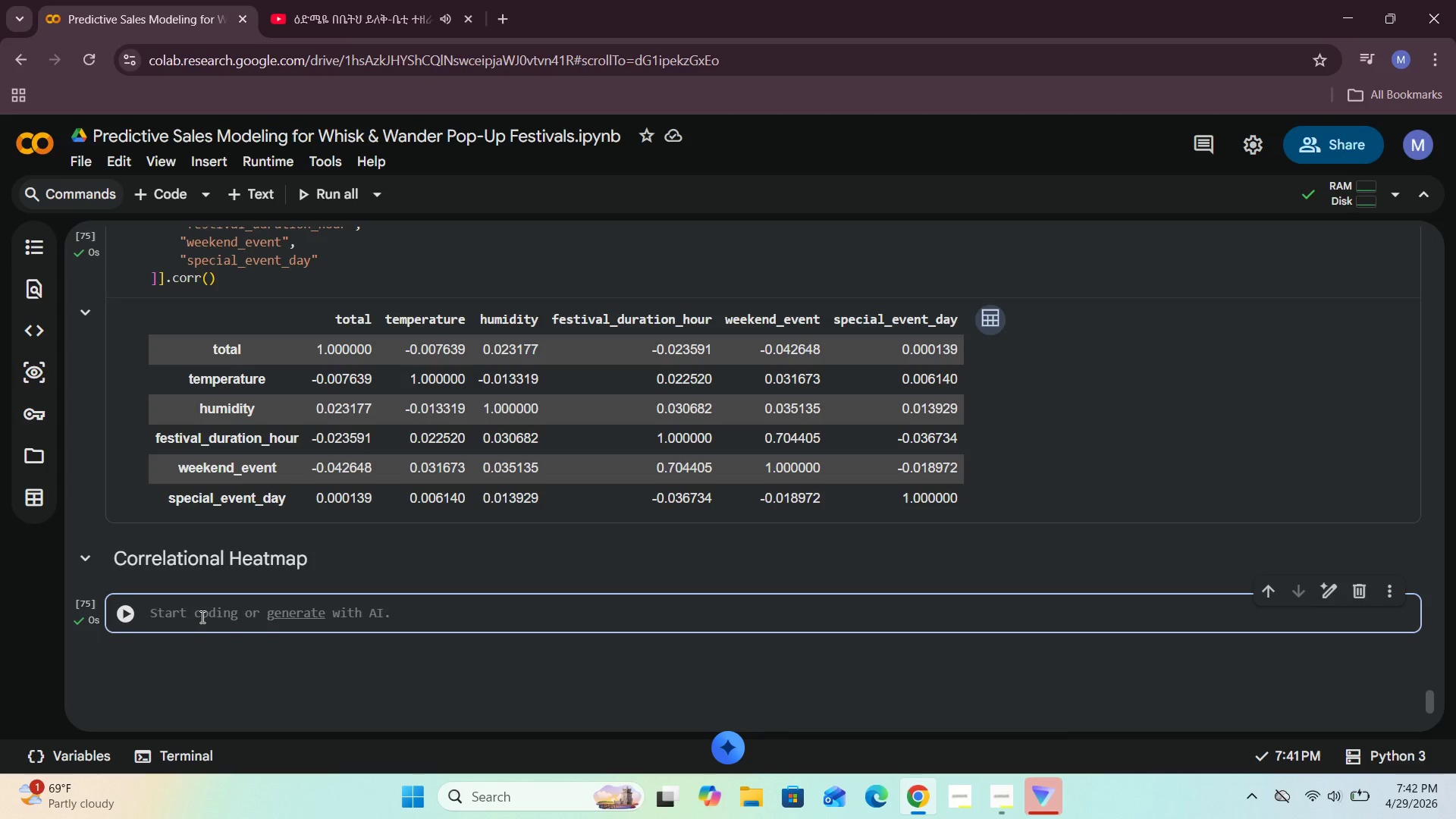 
type(plt.fisu)
key(Backspace)
key(Backspace)
type(gure(figsize=(8, 6)
 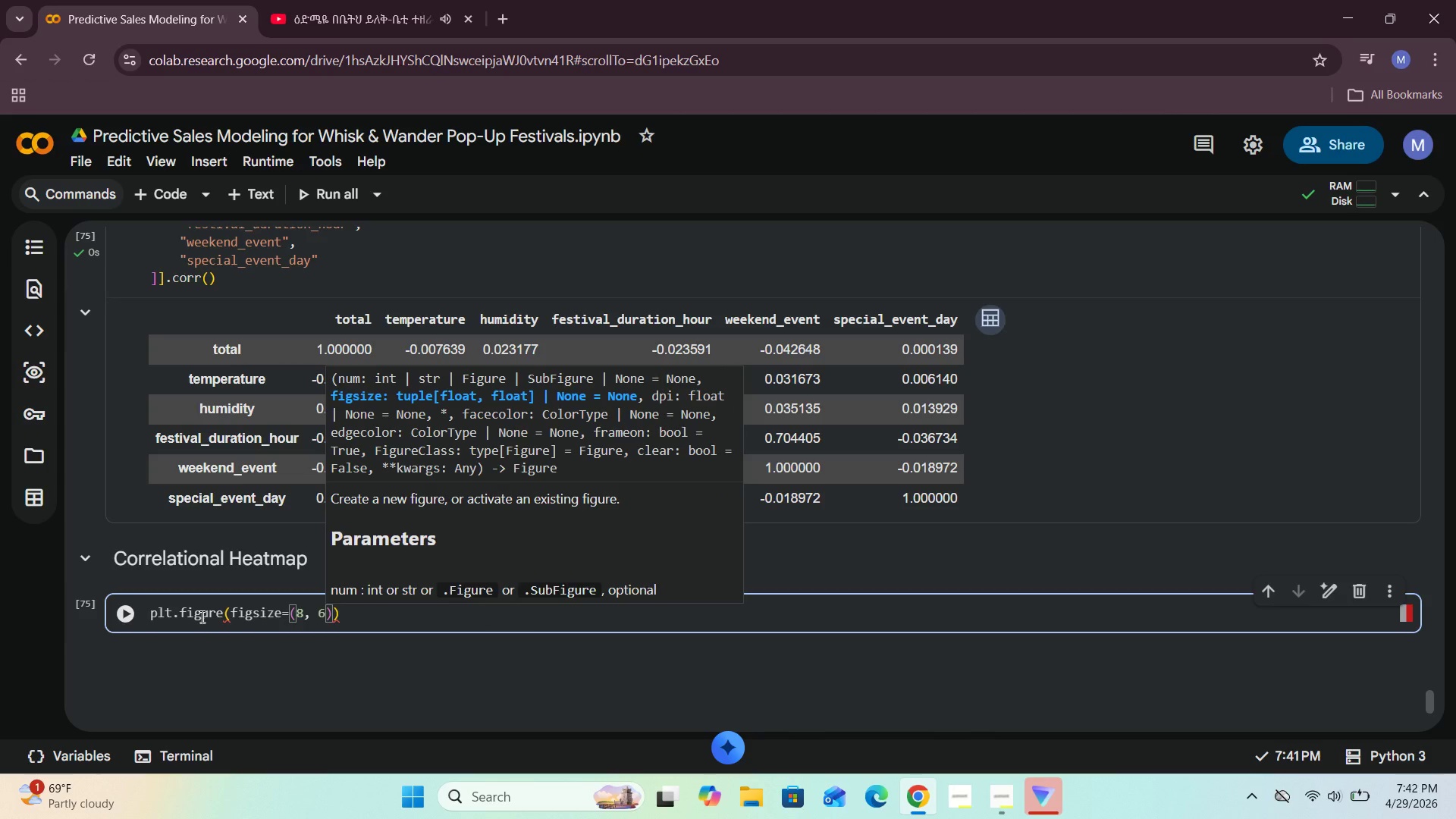 
key(ArrowRight)
 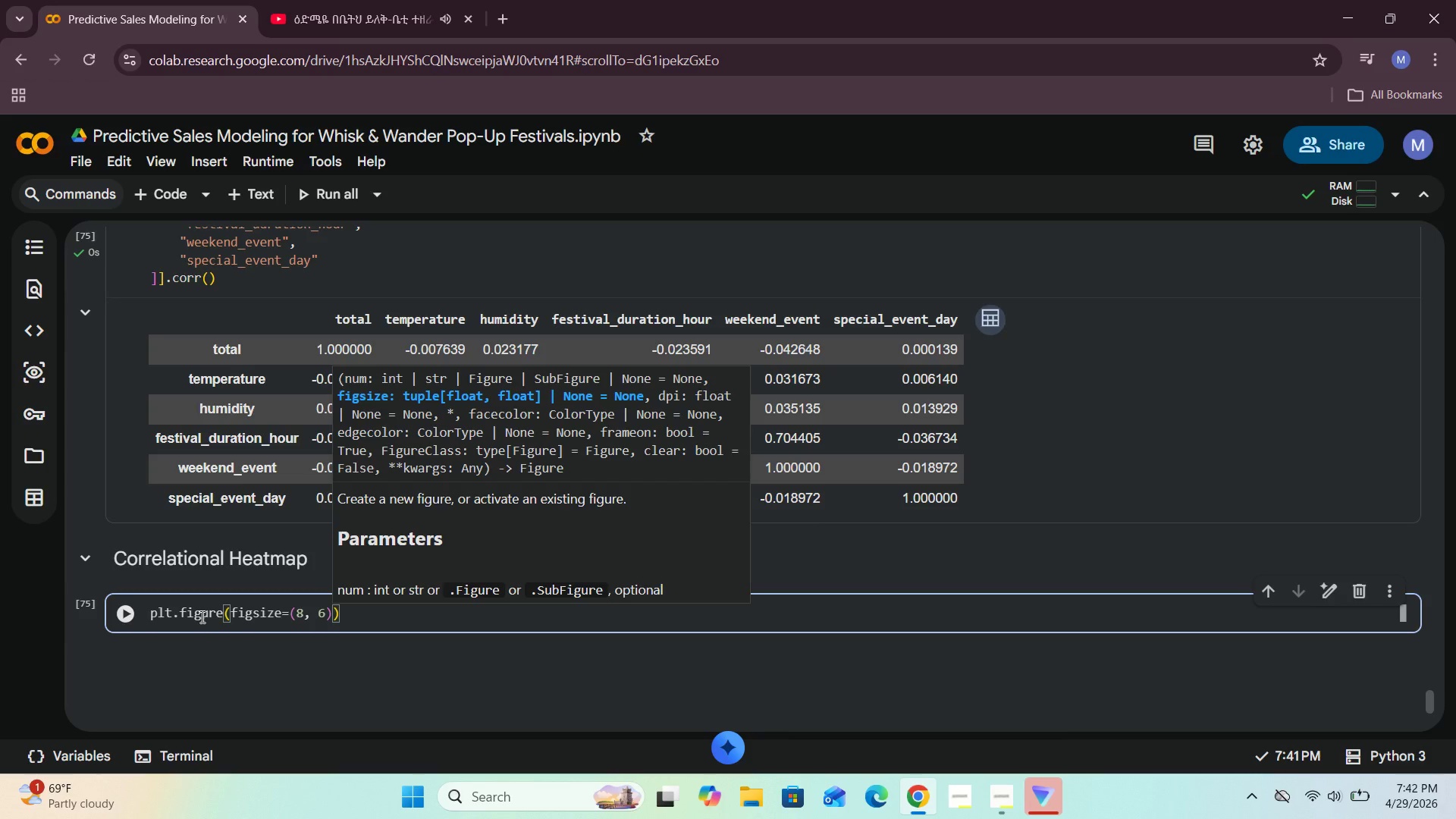 
key(ArrowRight)
 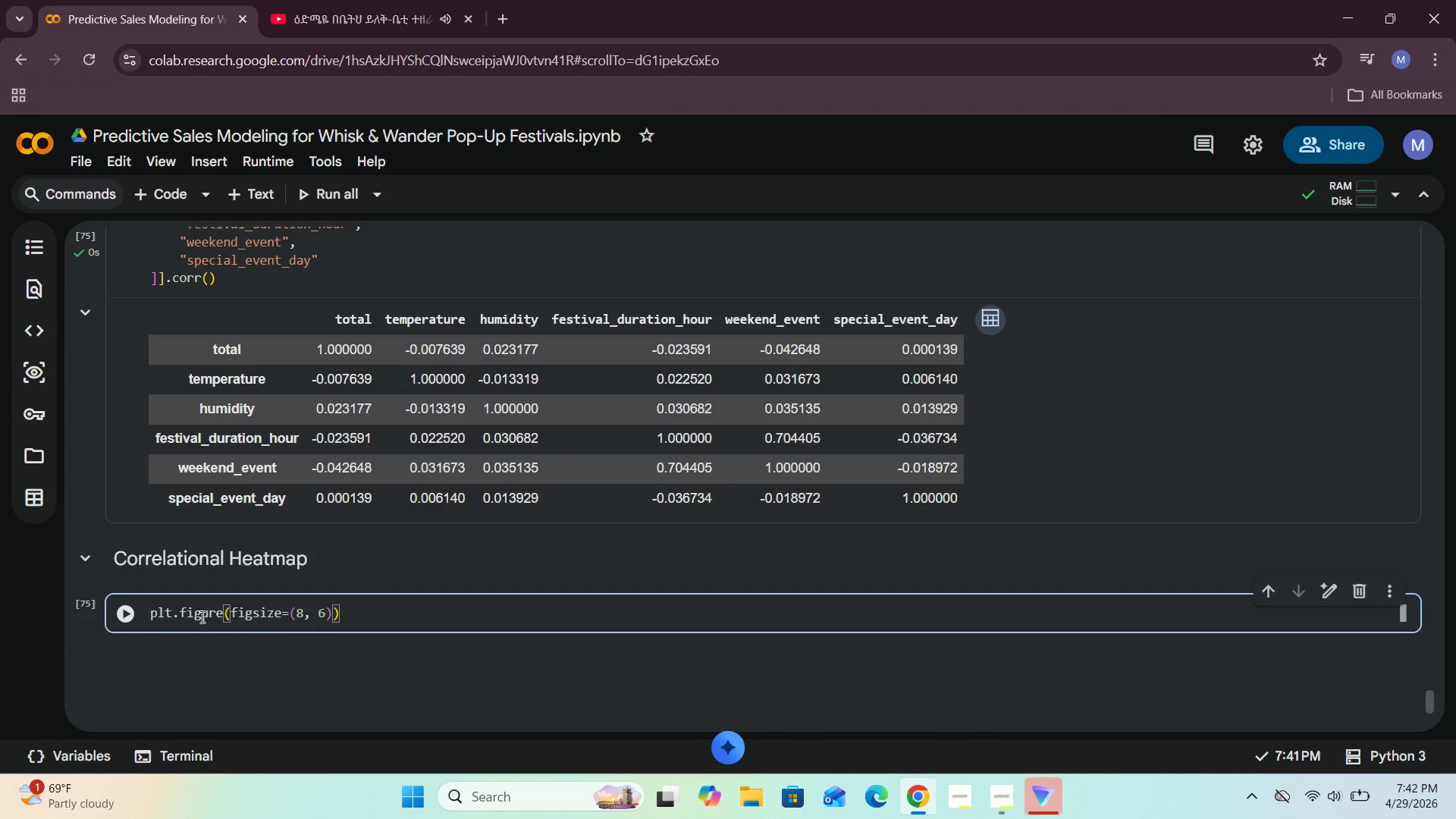 
key(Enter)
 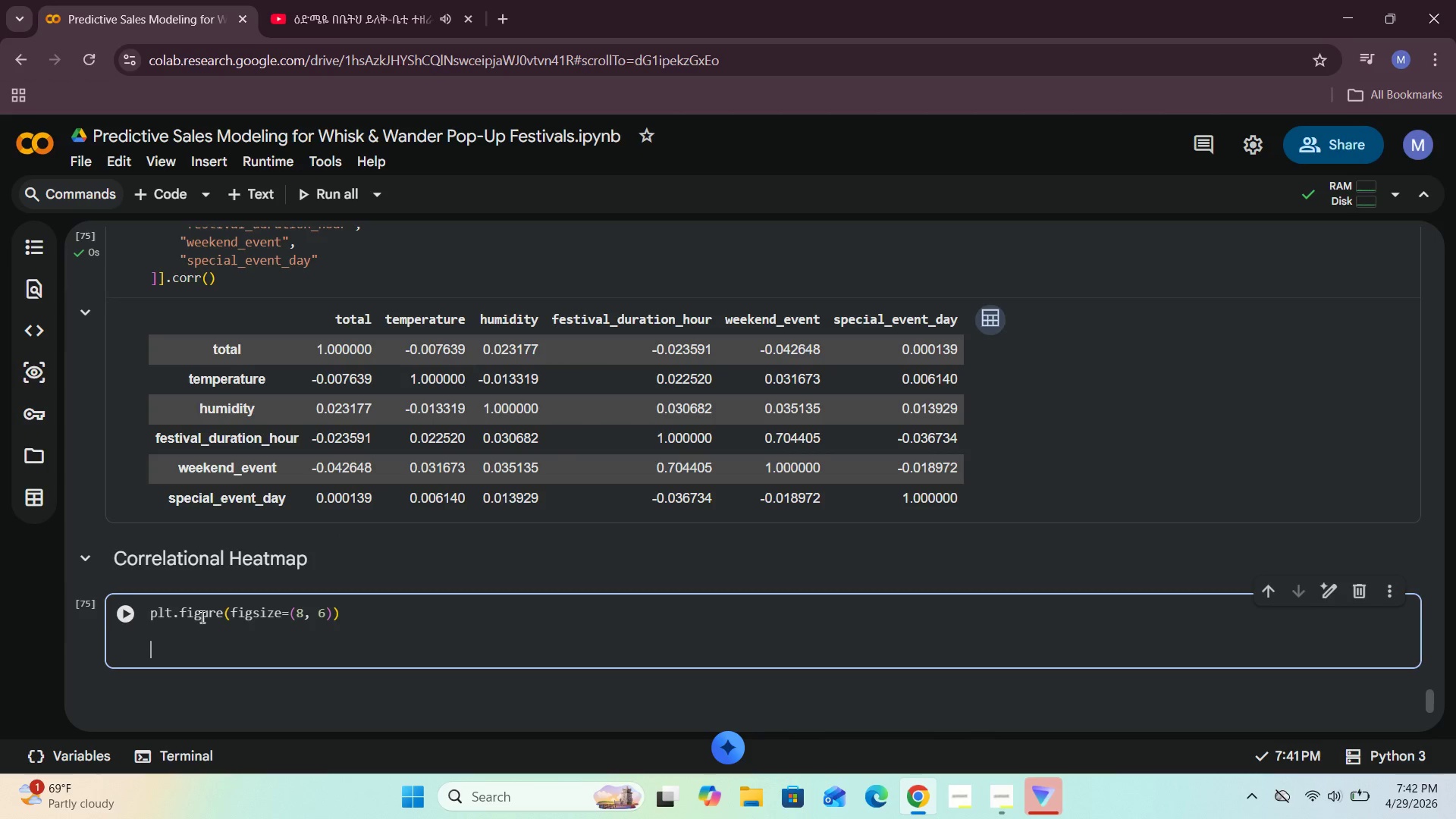 
key(Enter)
 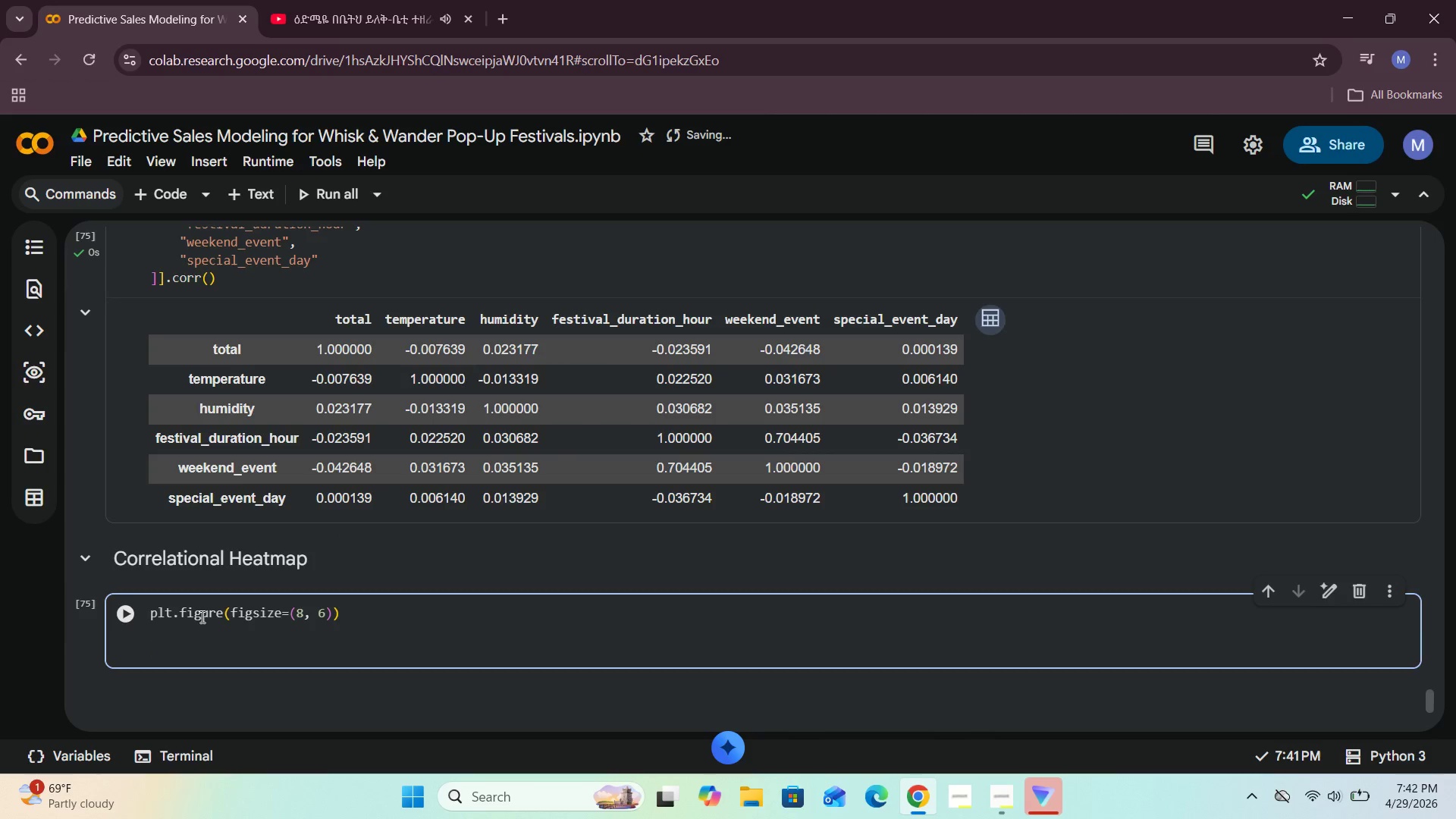 
key(Backspace)
type(sns.)
 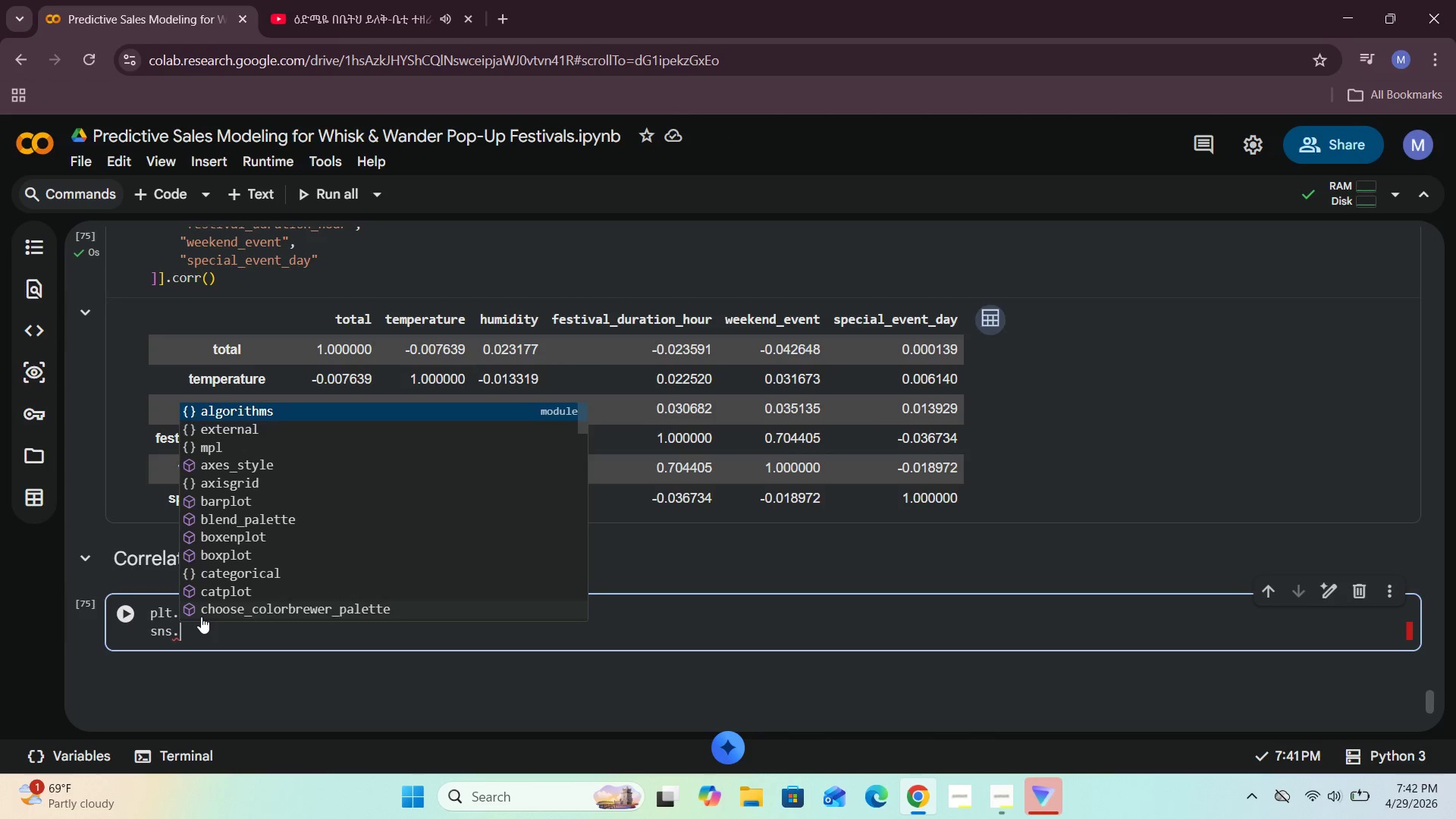 
type(heatmap)
 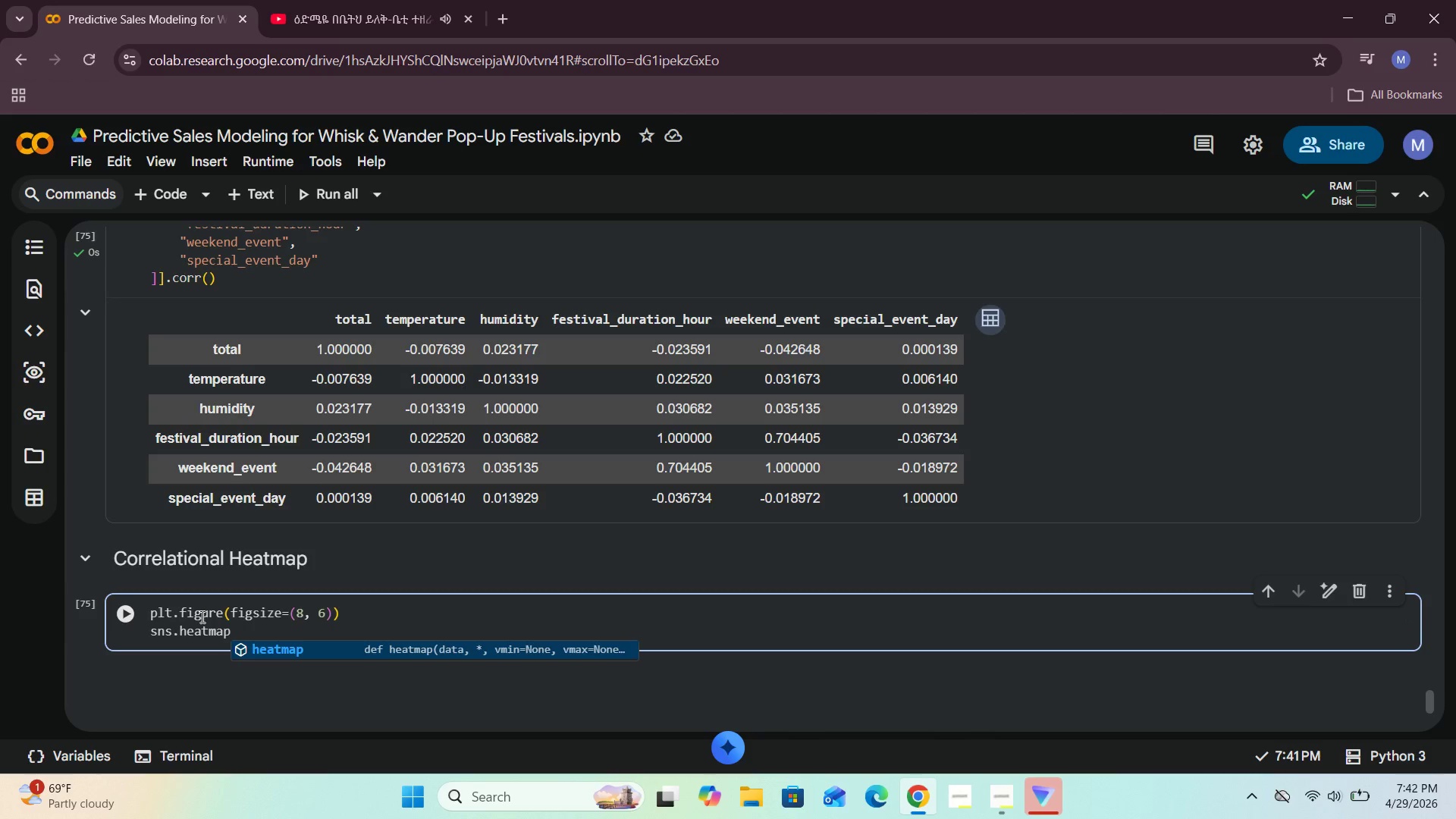 
key(Shift+9)
 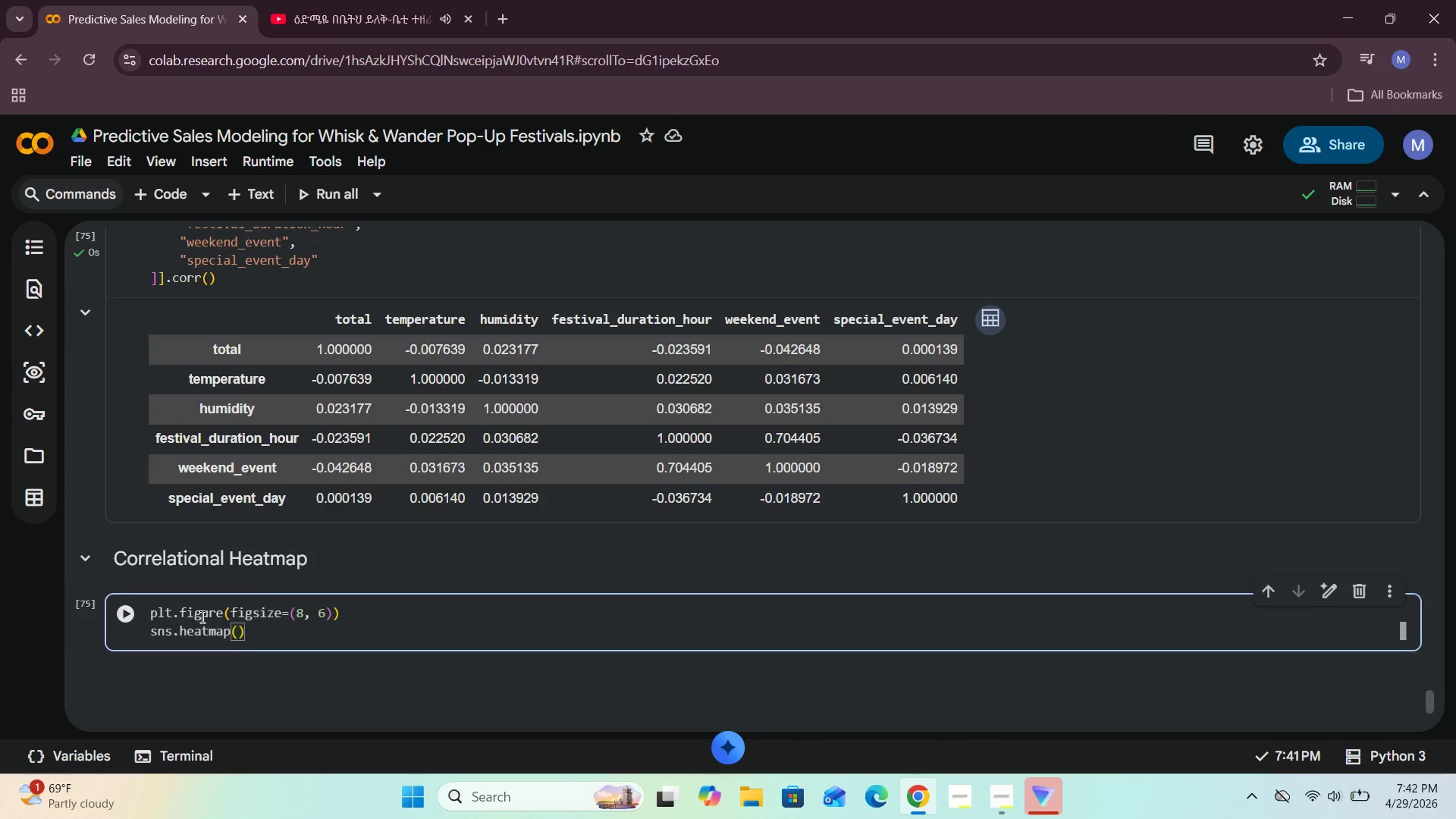 
key(Enter)
 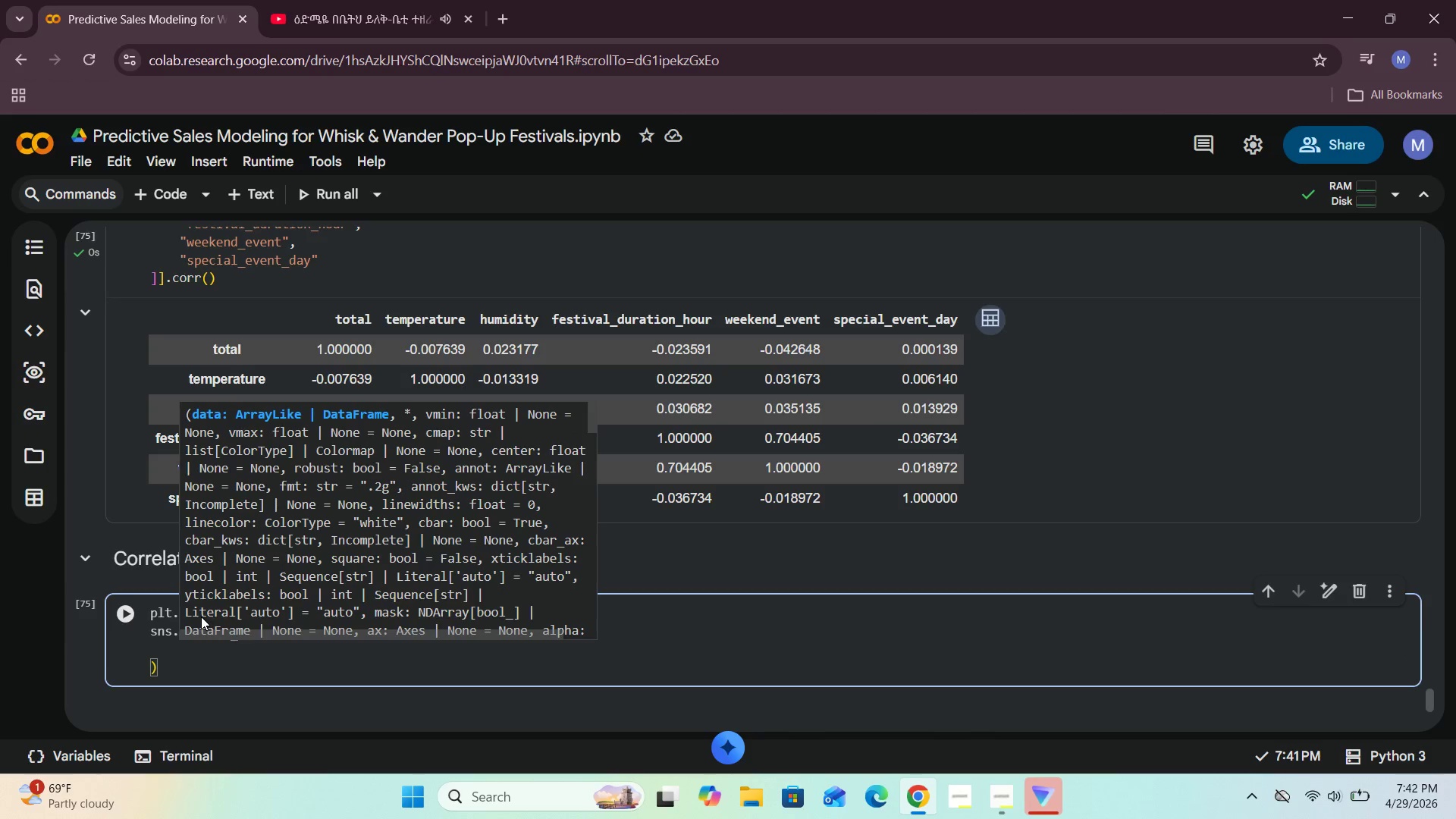 
type(Festival[[)
 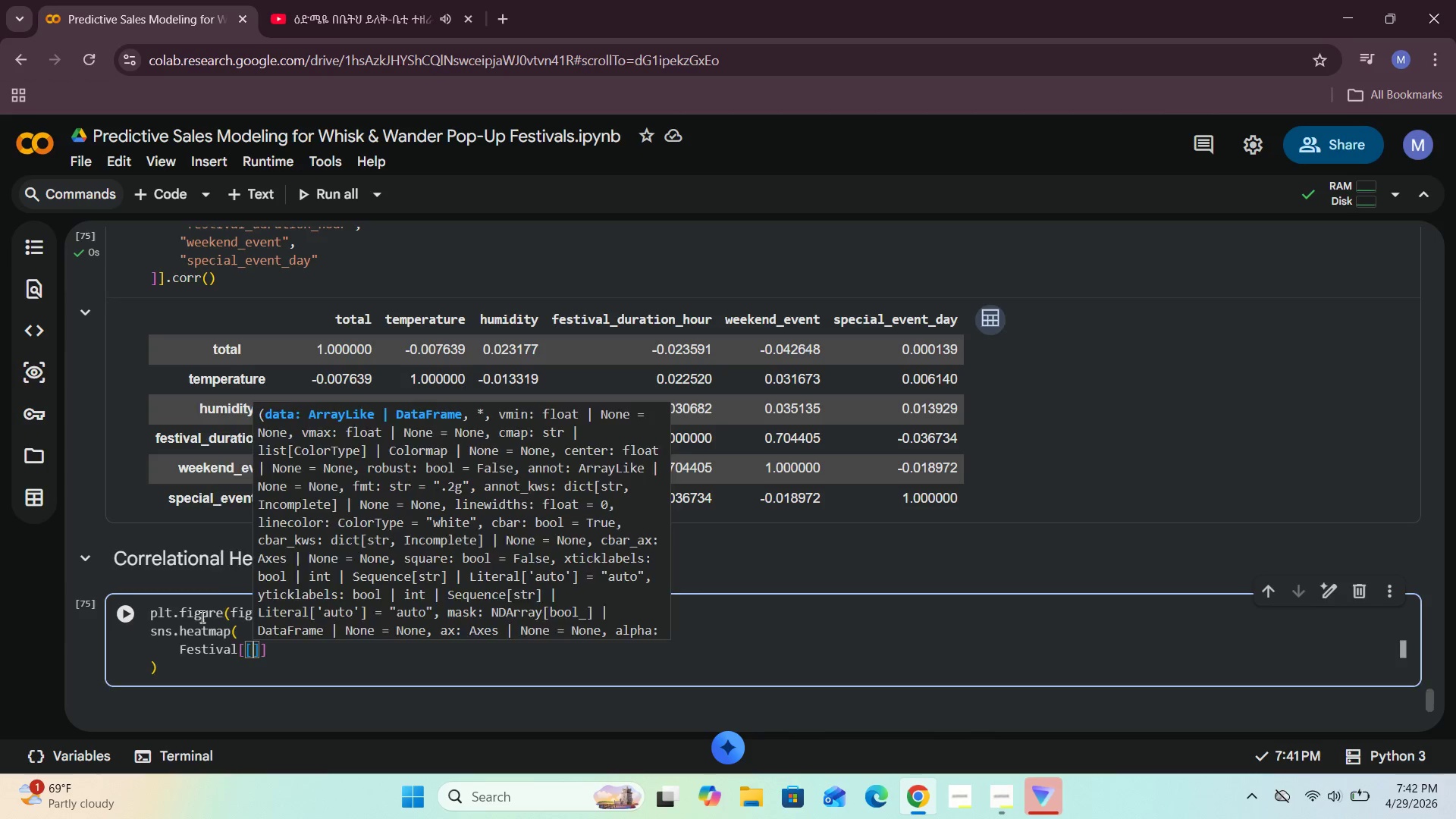 
key(Enter)
 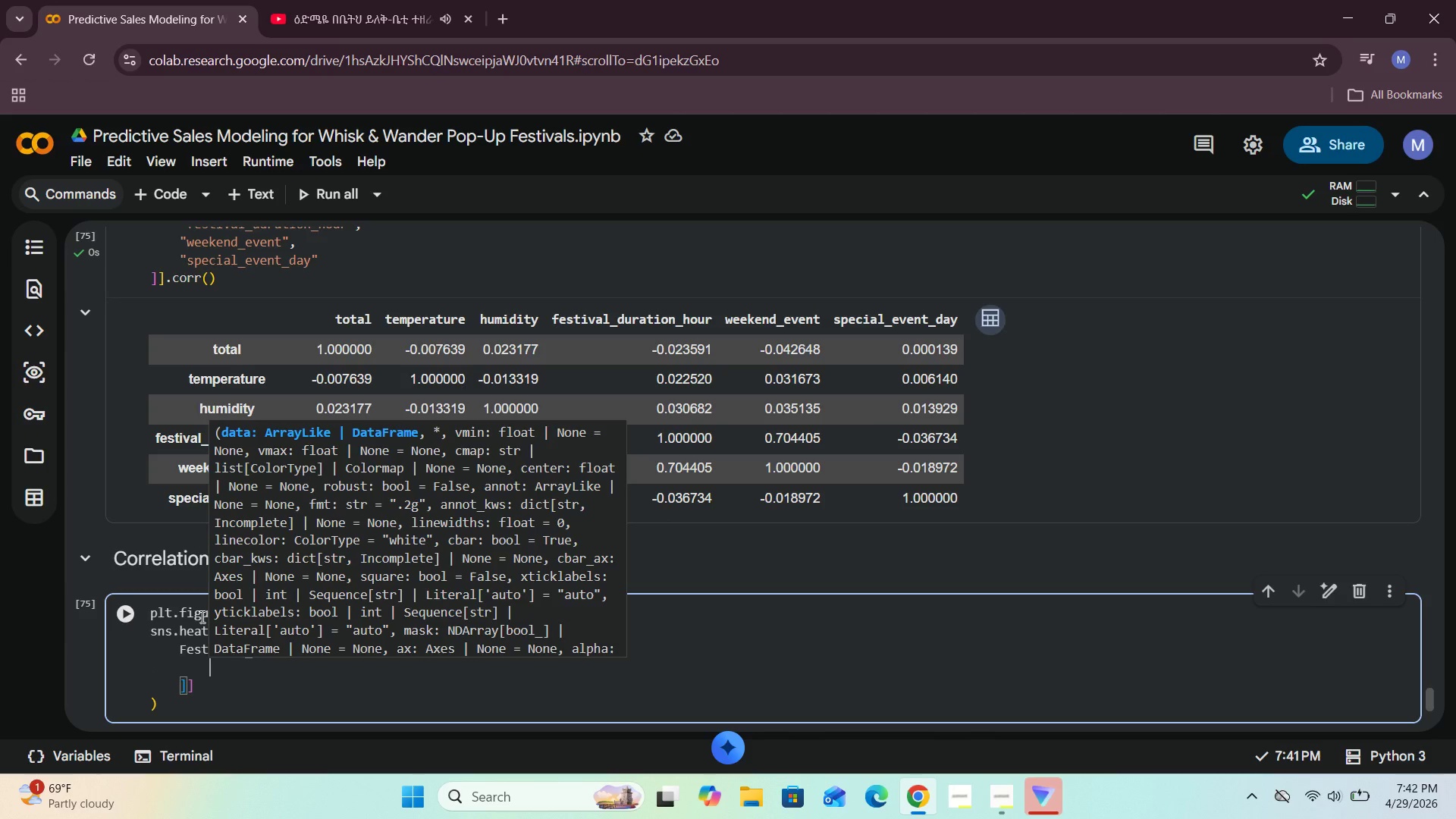 
type("total)
 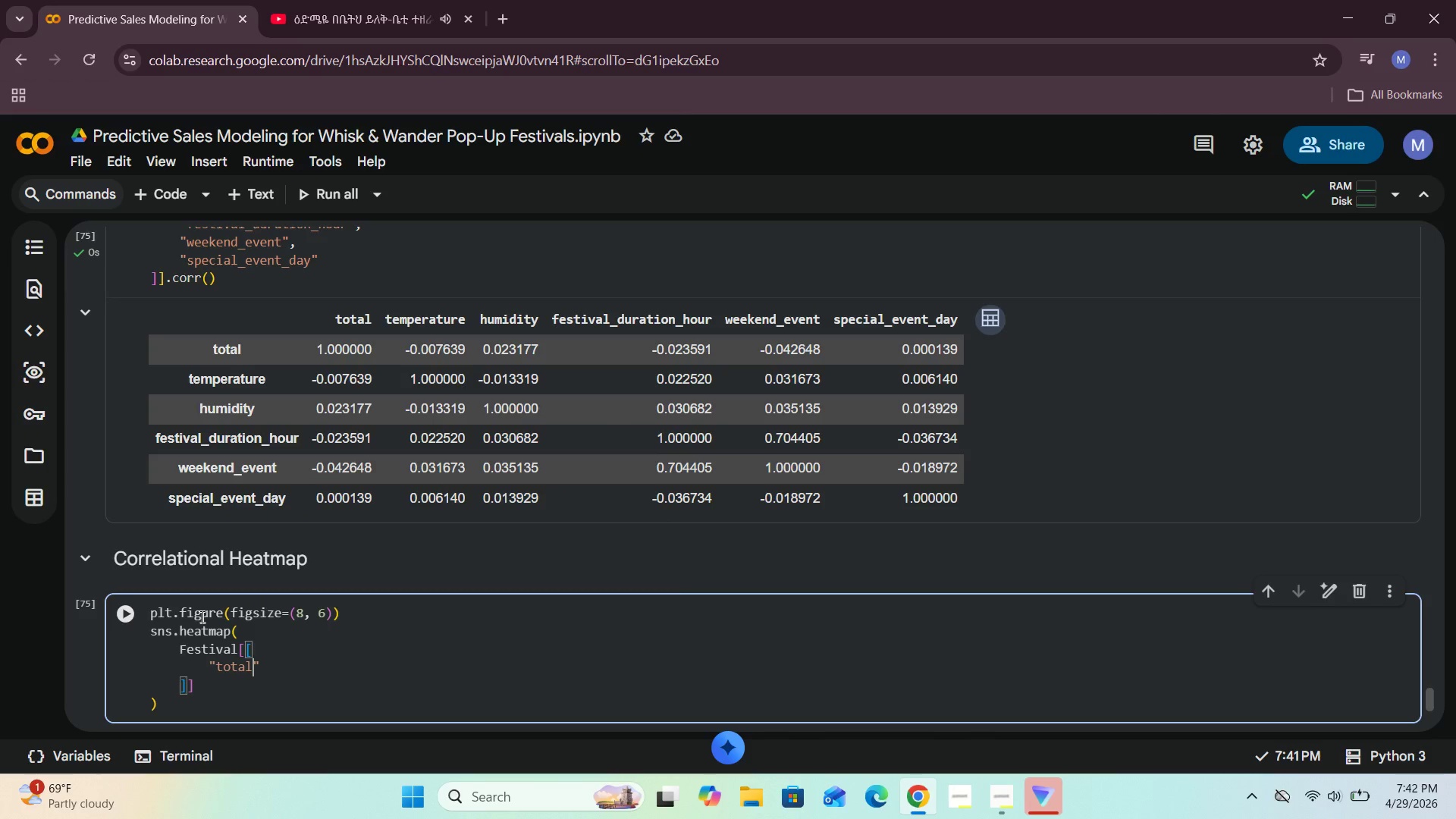 
key(ArrowRight)
 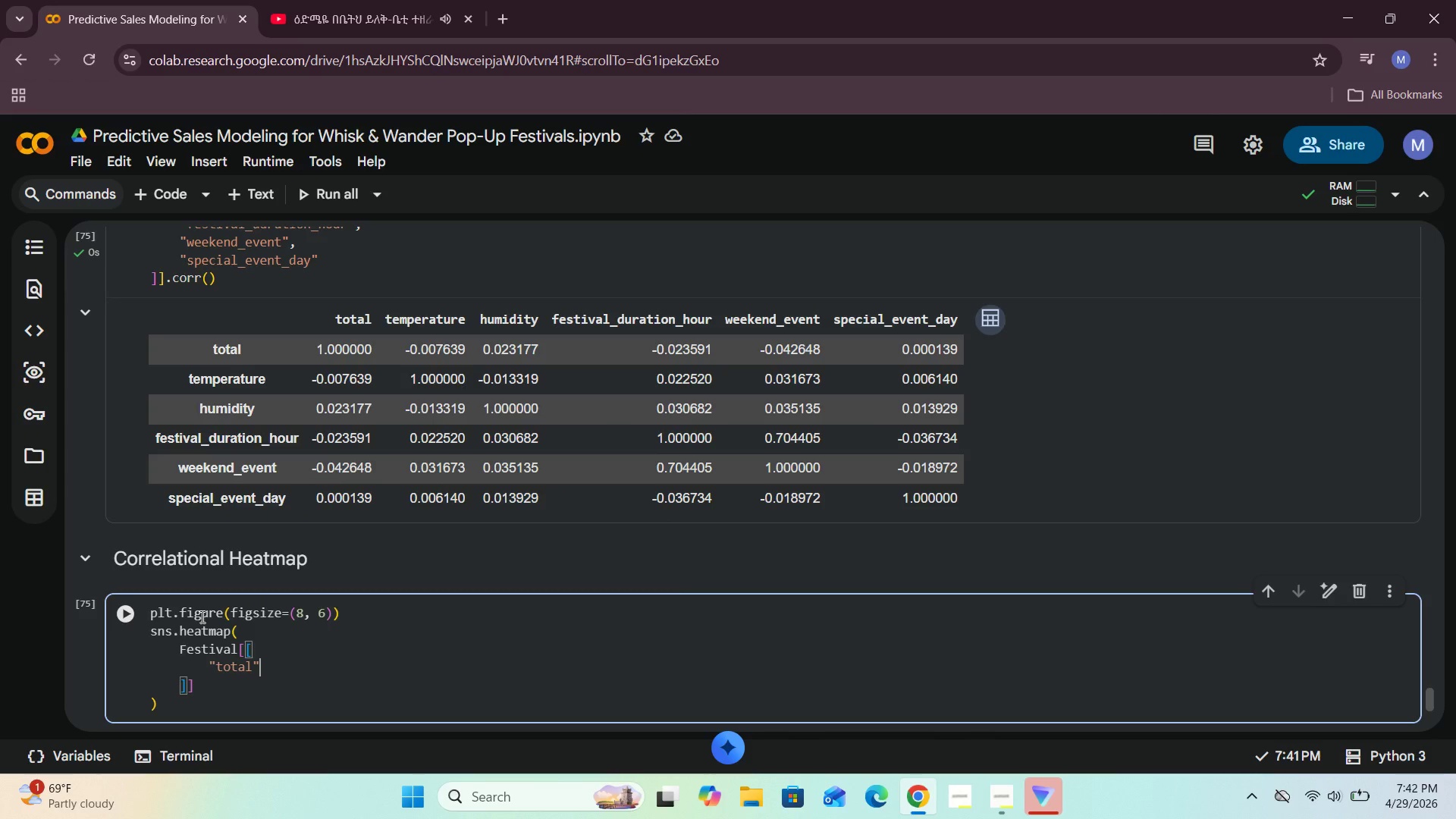 
key(Comma)
 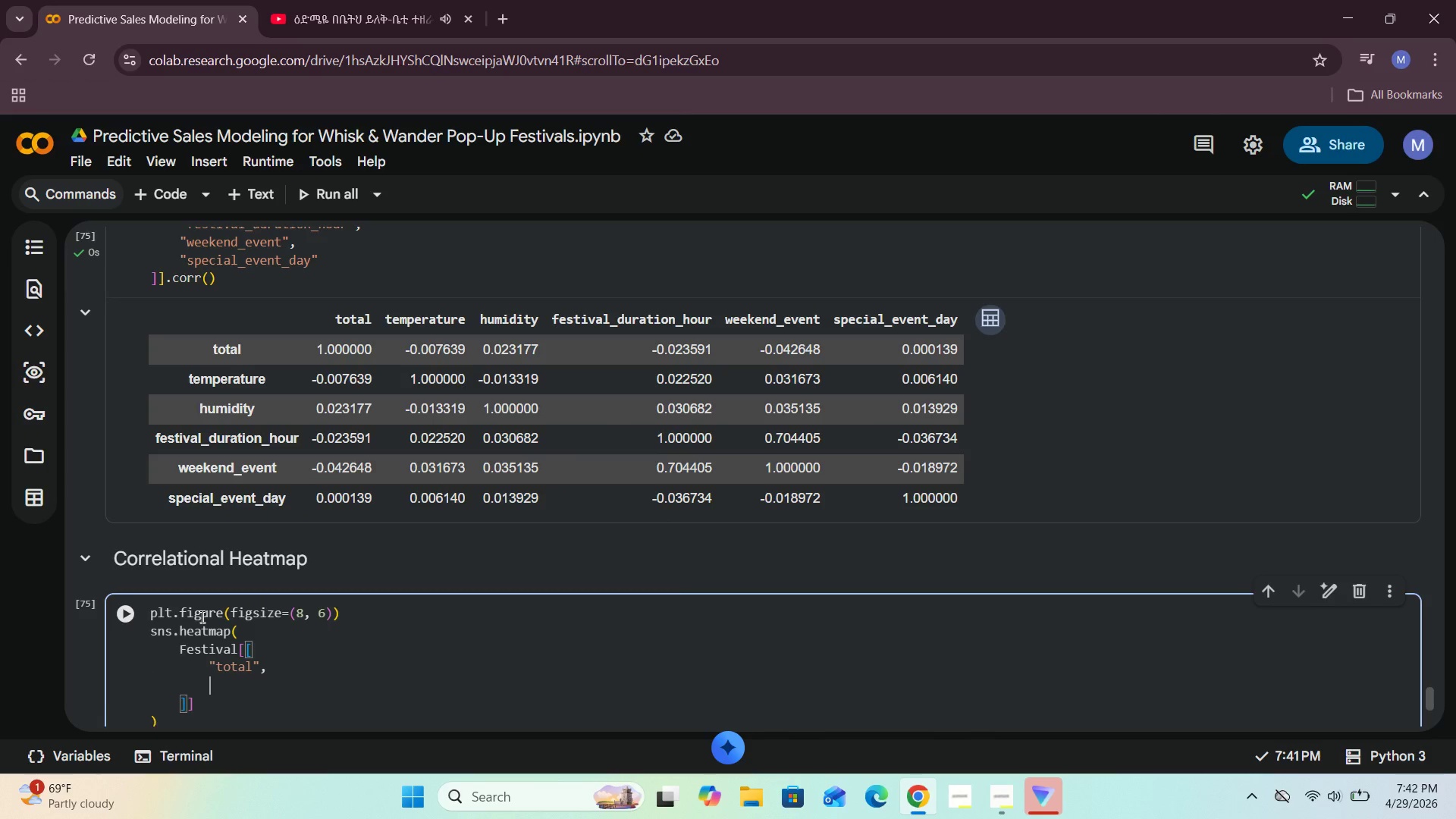 
key(Enter)
 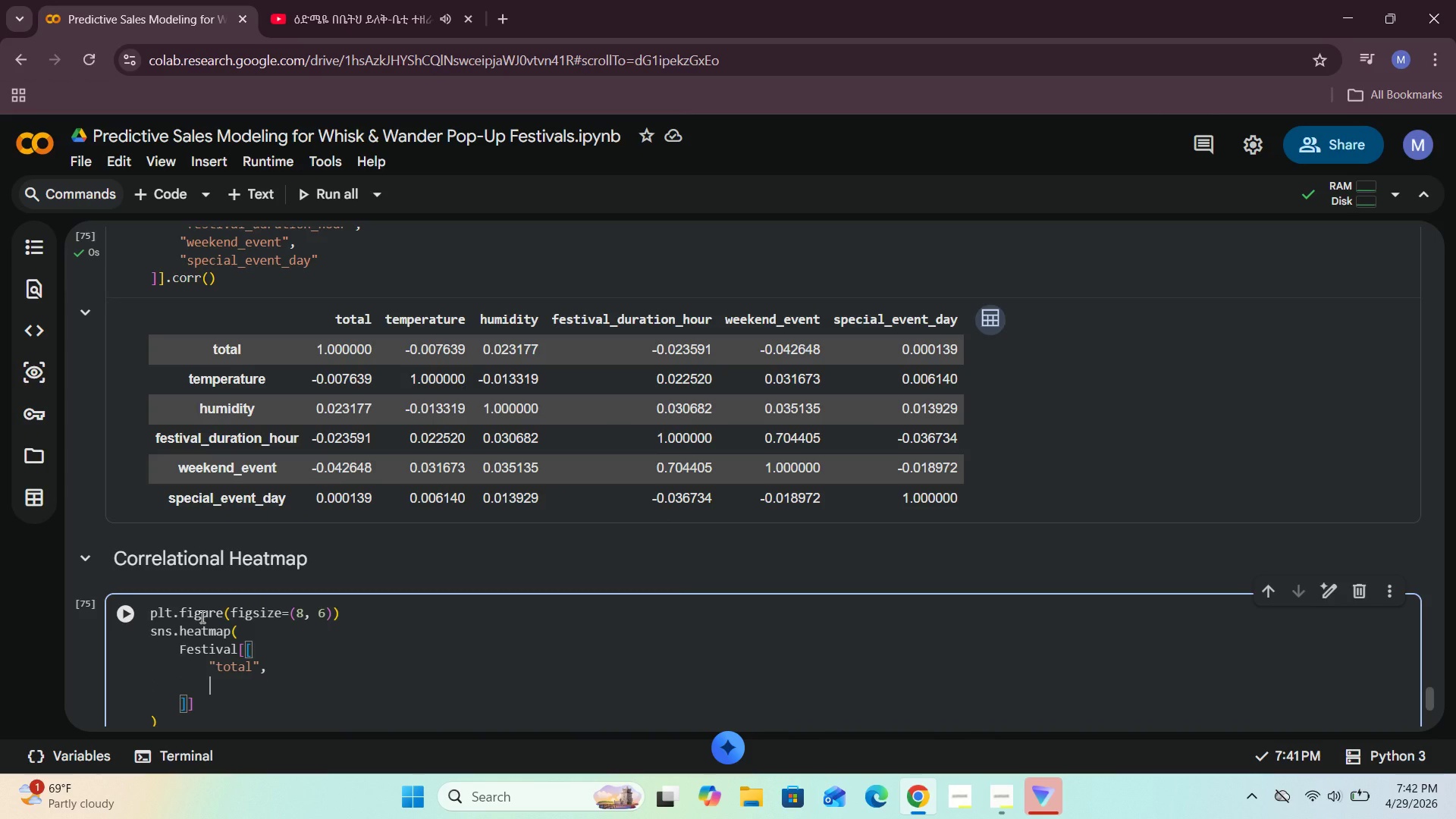 
type("tm)
key(Backspace)
type(emperature)
 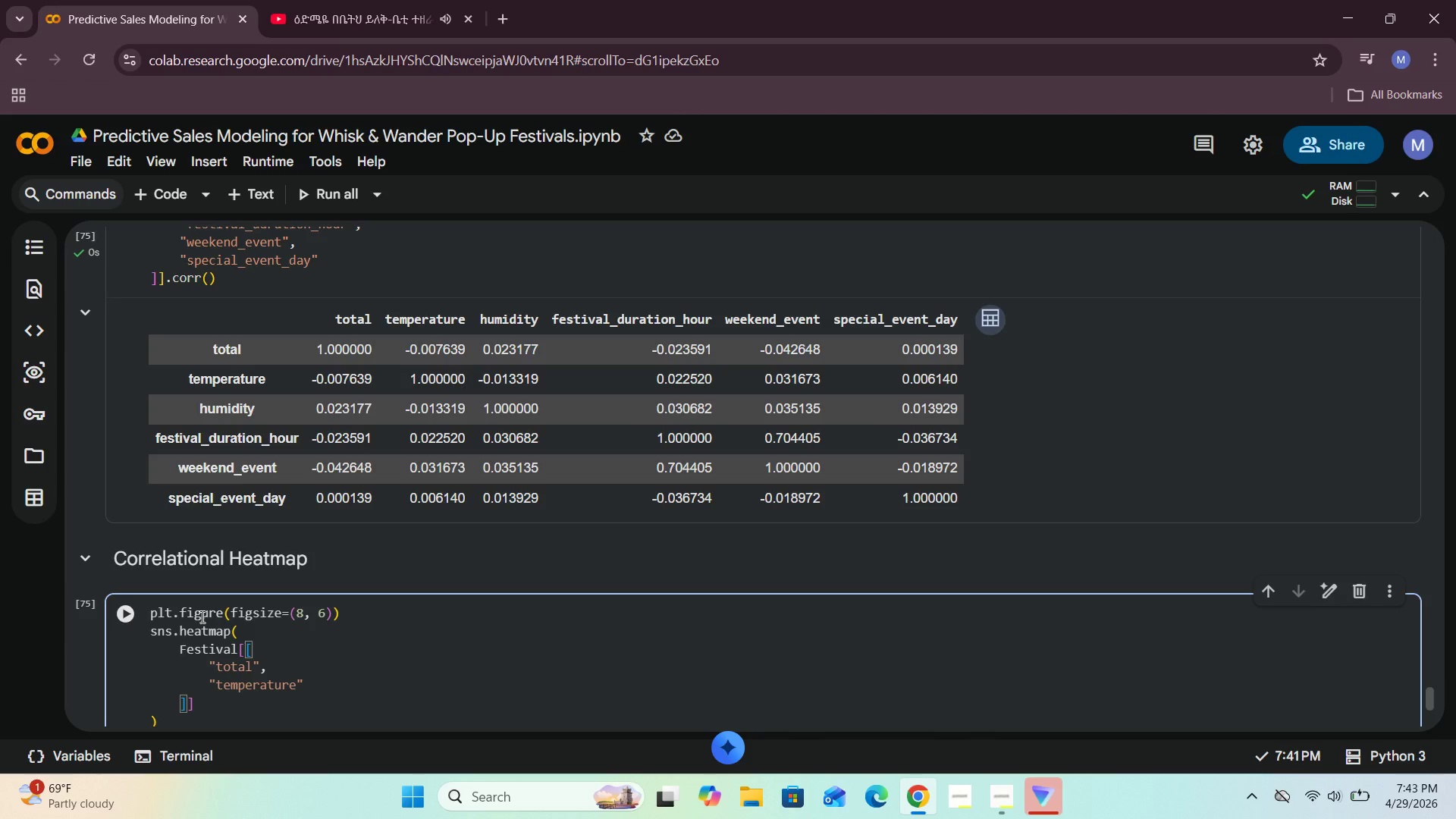 
key(ArrowRight)
 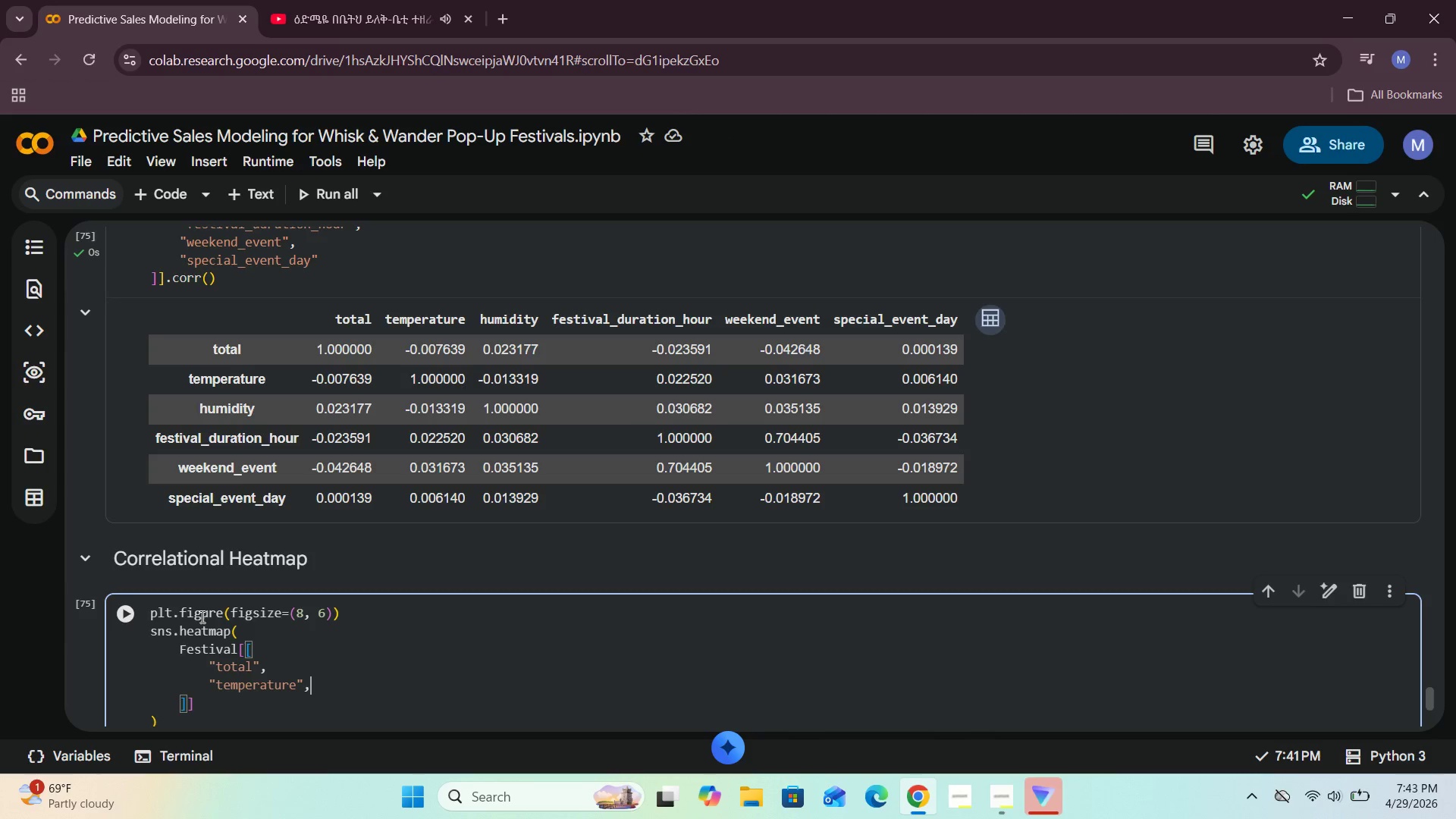 
key(Comma)
 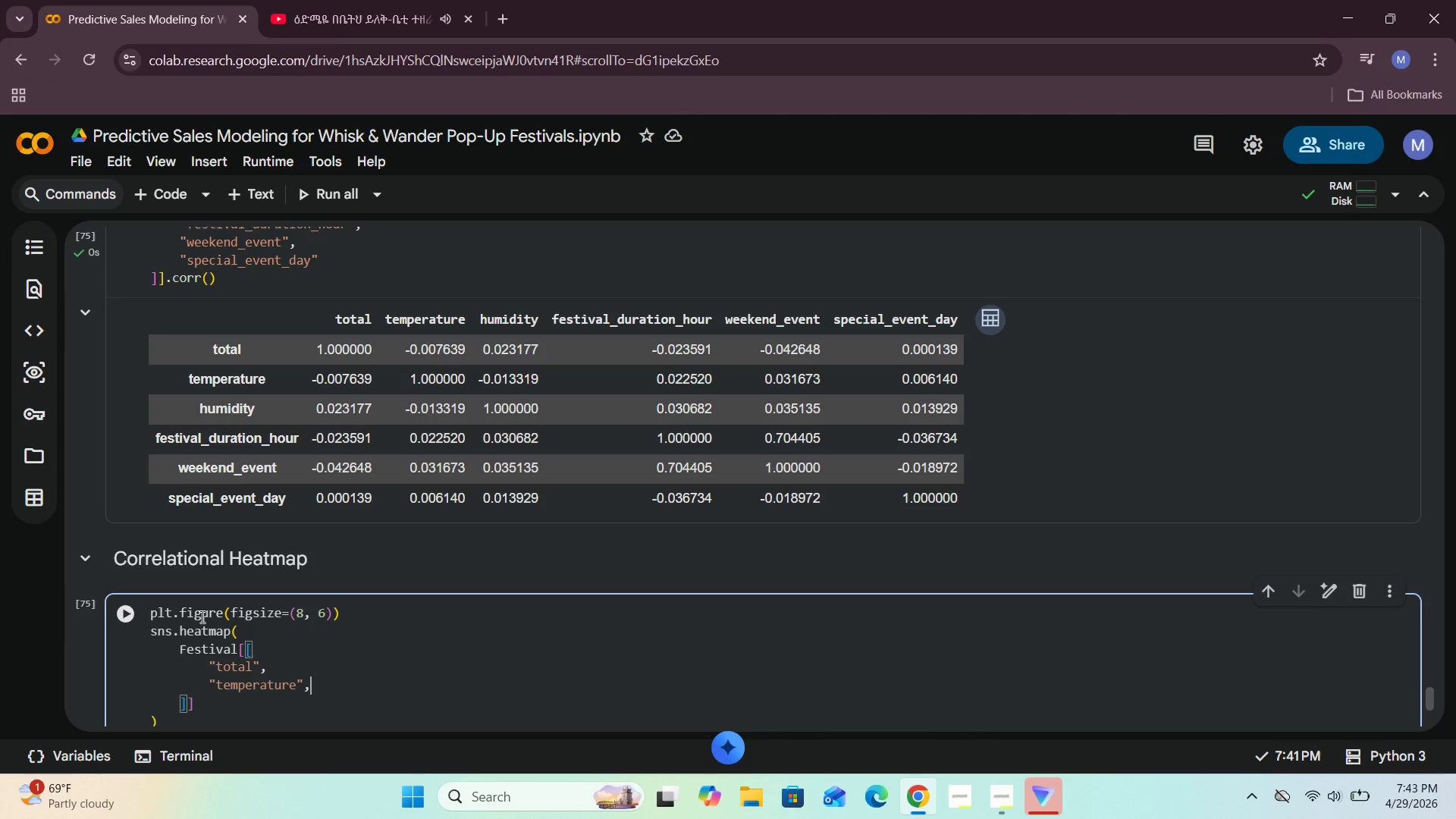 
key(Enter)
 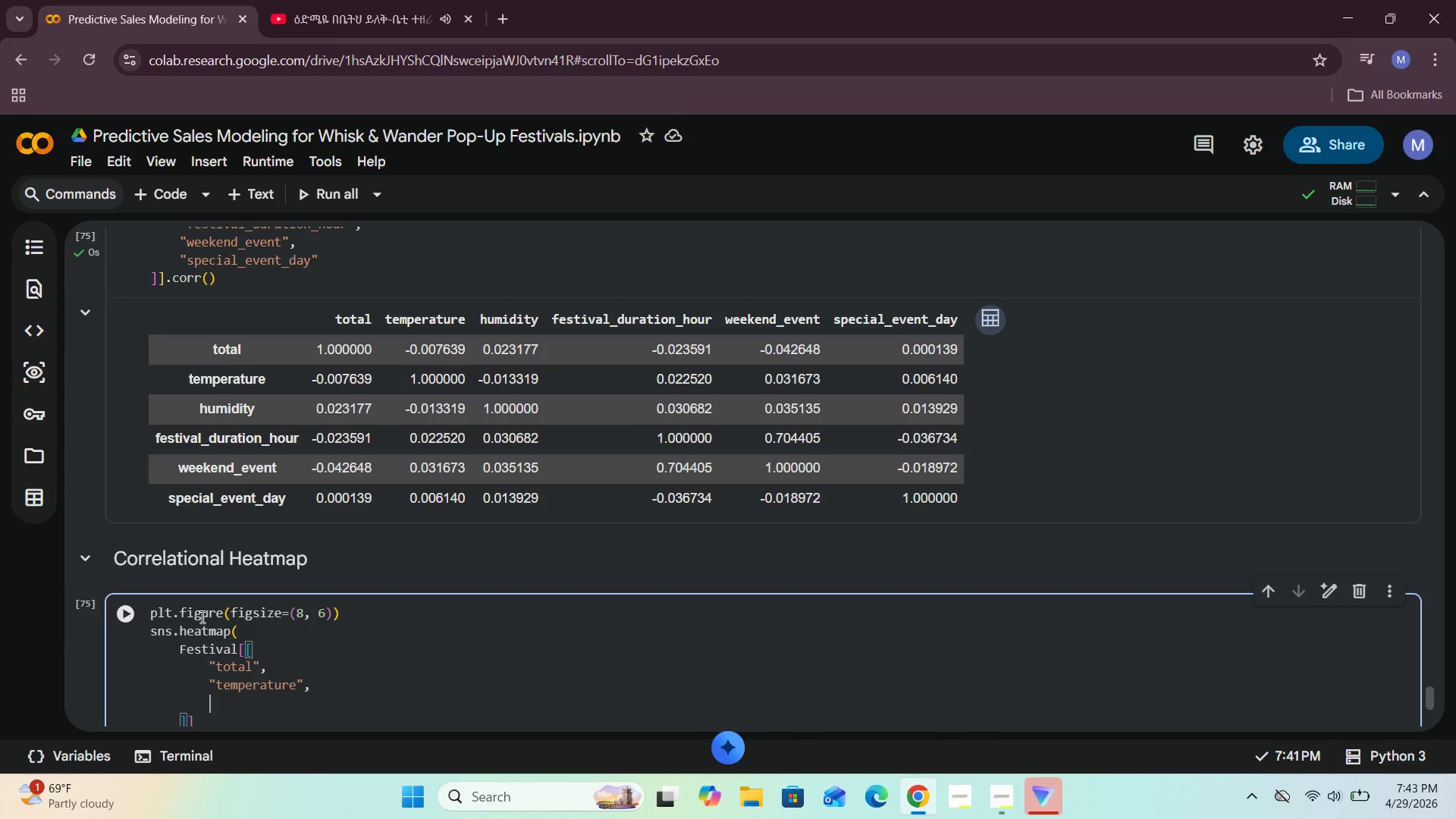 
type("humidity)
 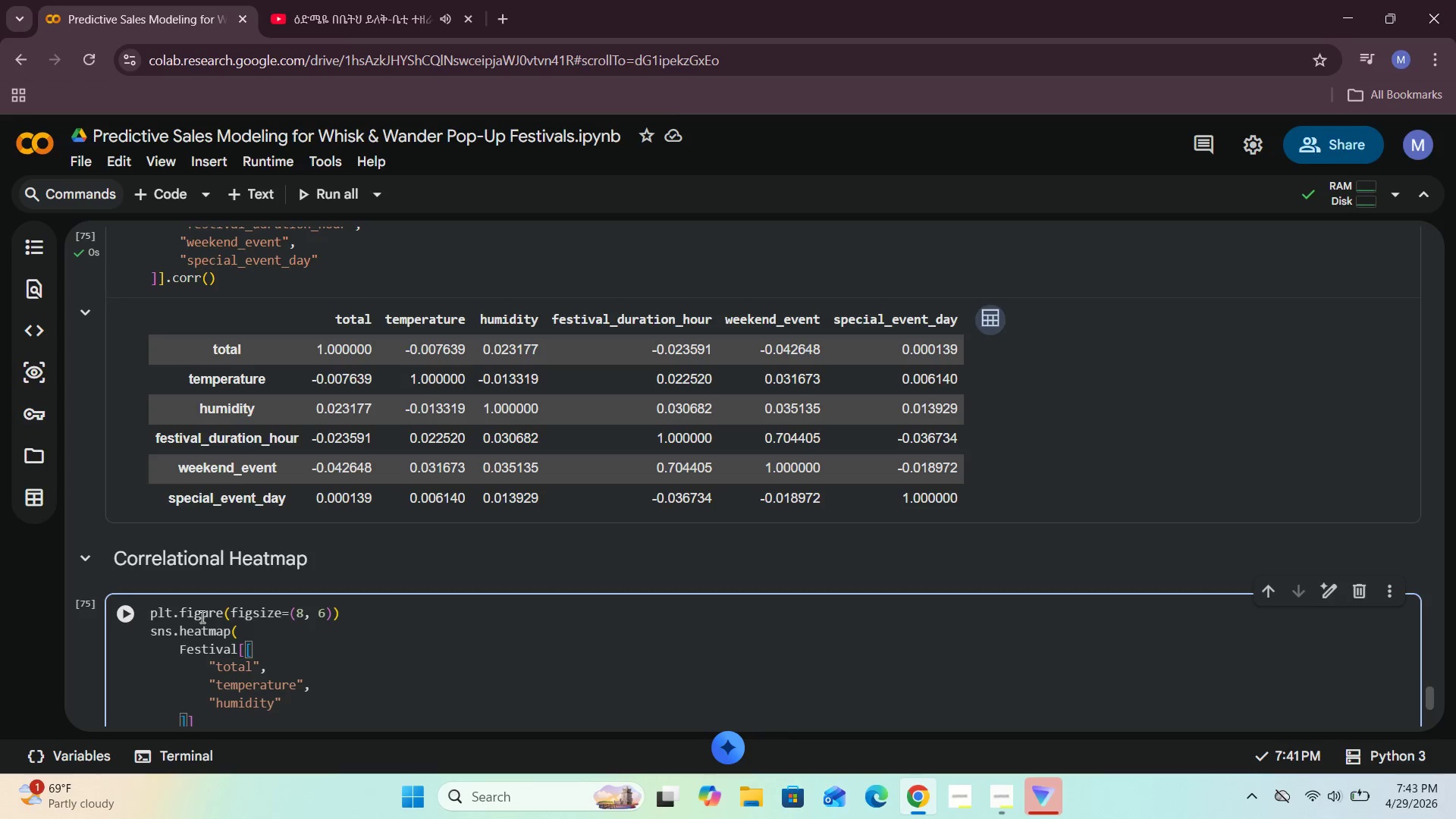 
key(ArrowRight)
 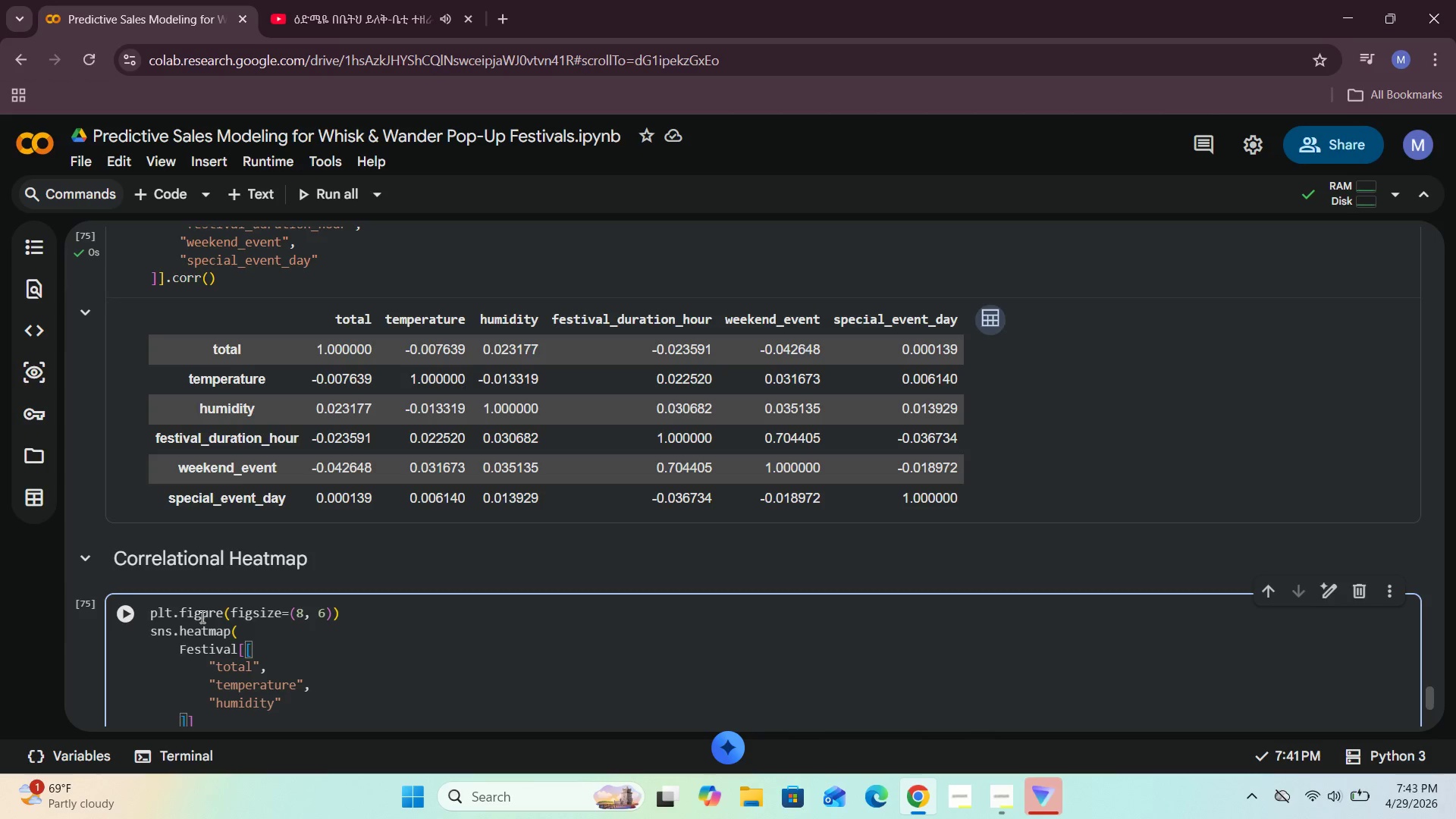 
key(Comma)
 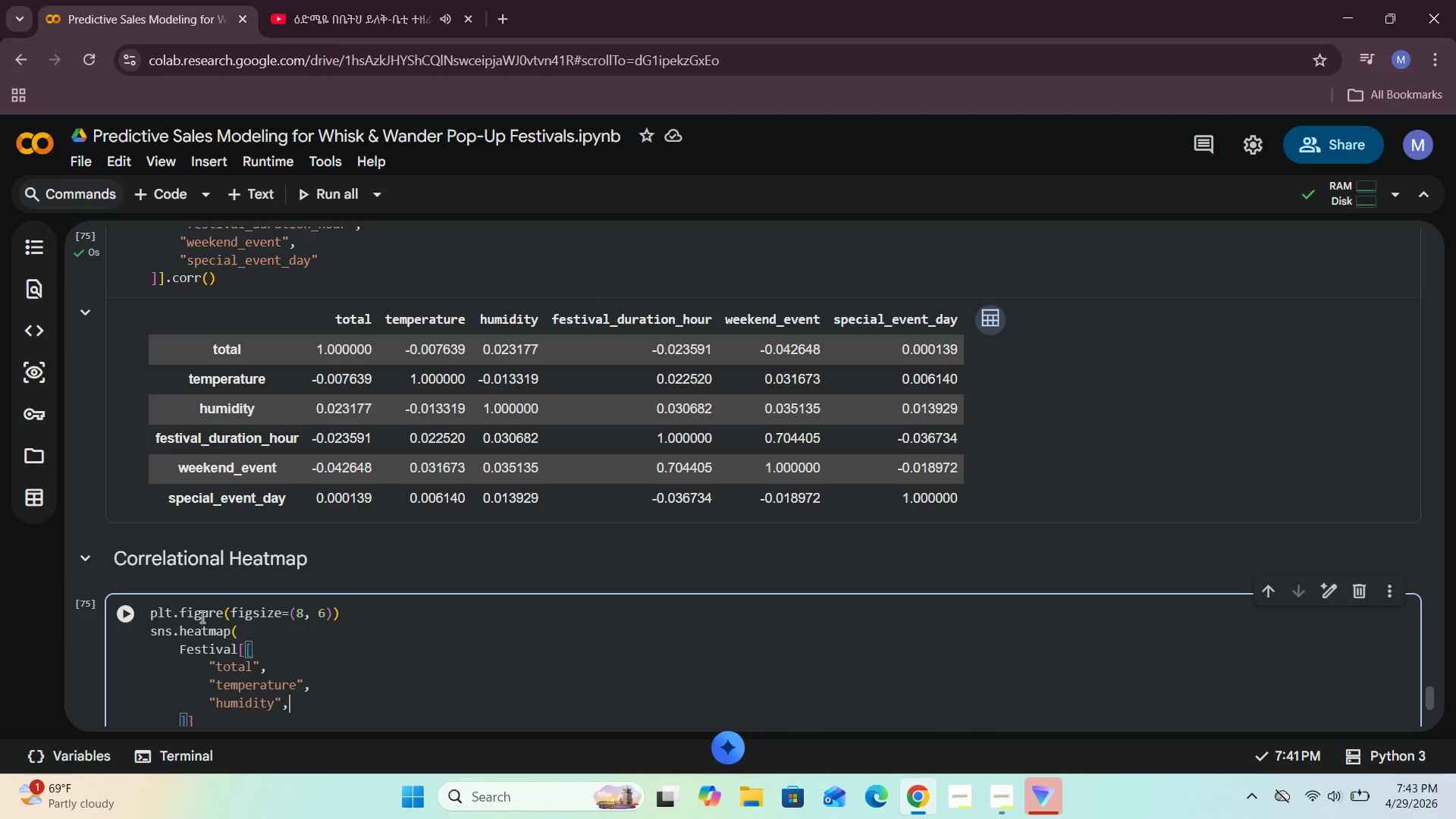 
key(Enter)
 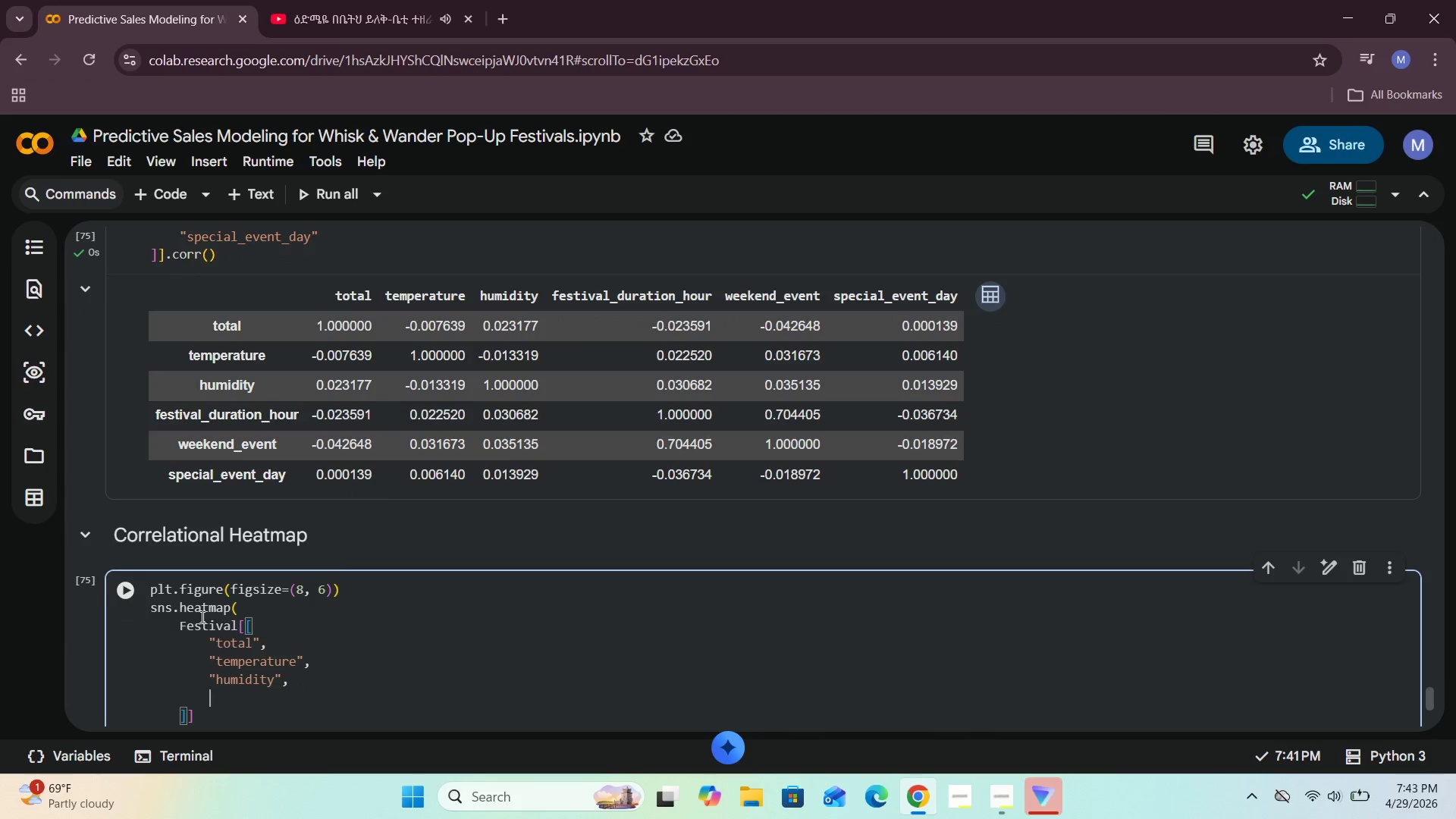 
type("e)
key(Backspace)
type(fetival_duration_hour)
 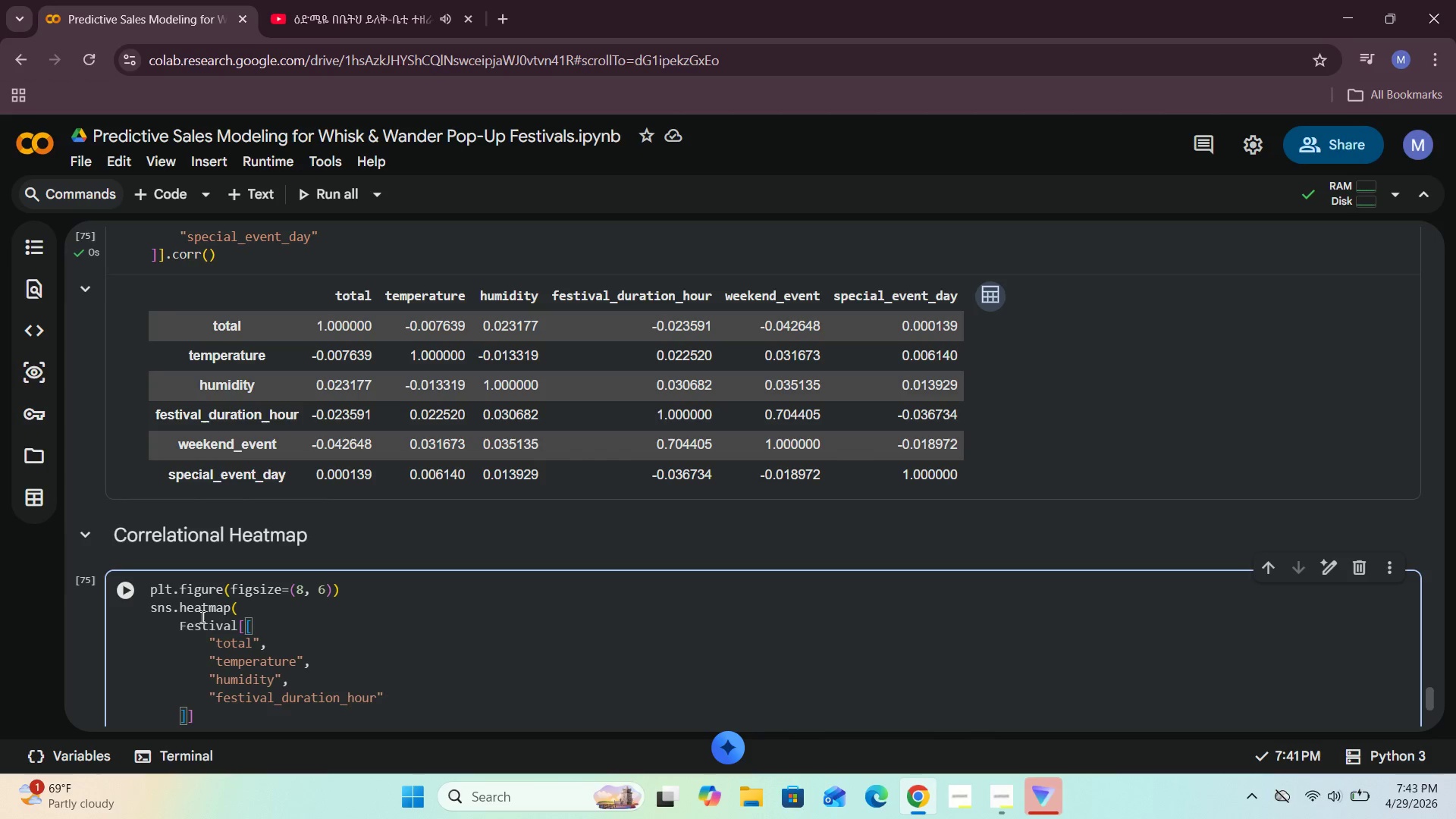 
hold_key(key=S, duration=0.38)
 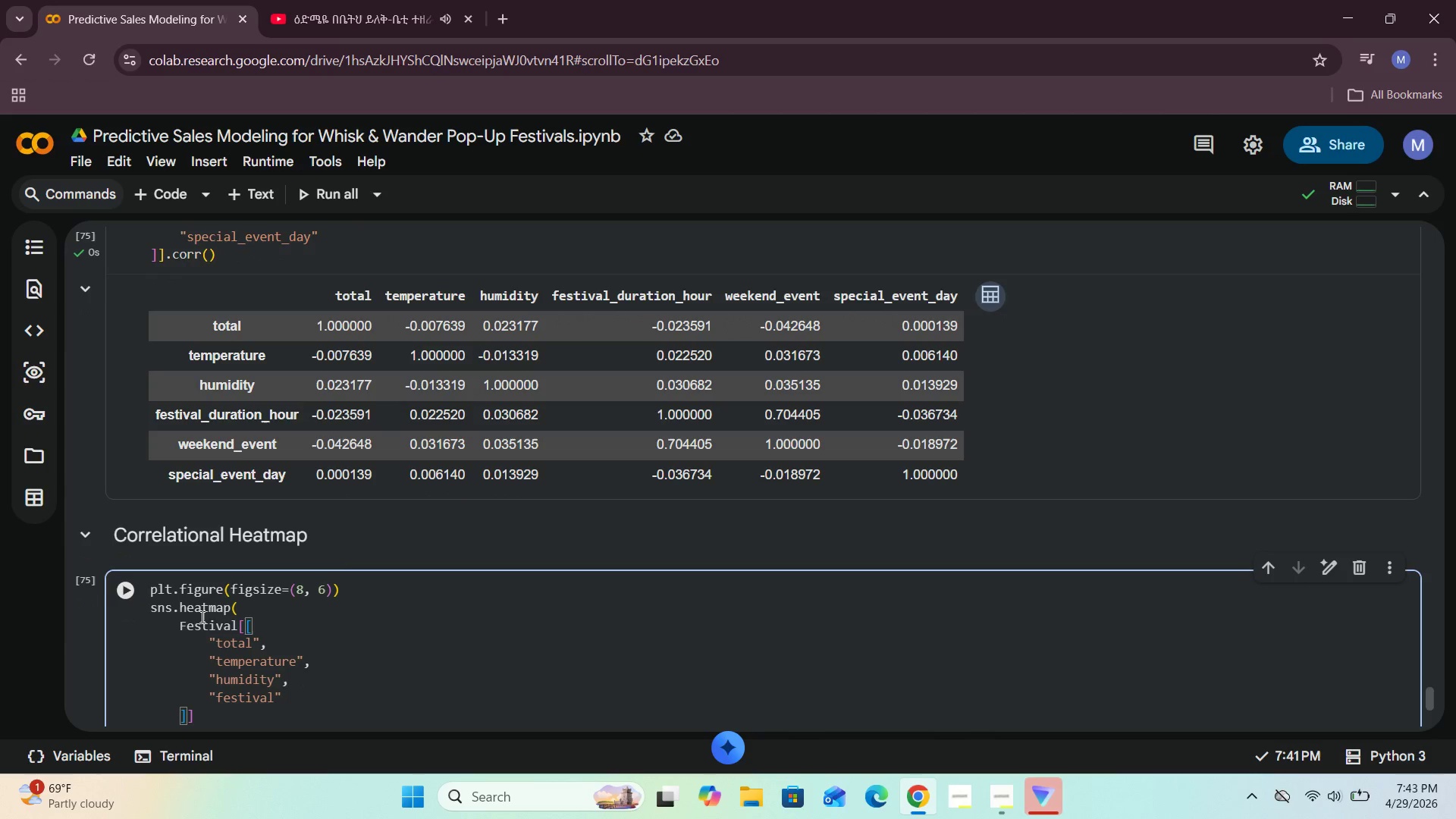 
key(ArrowRight)
 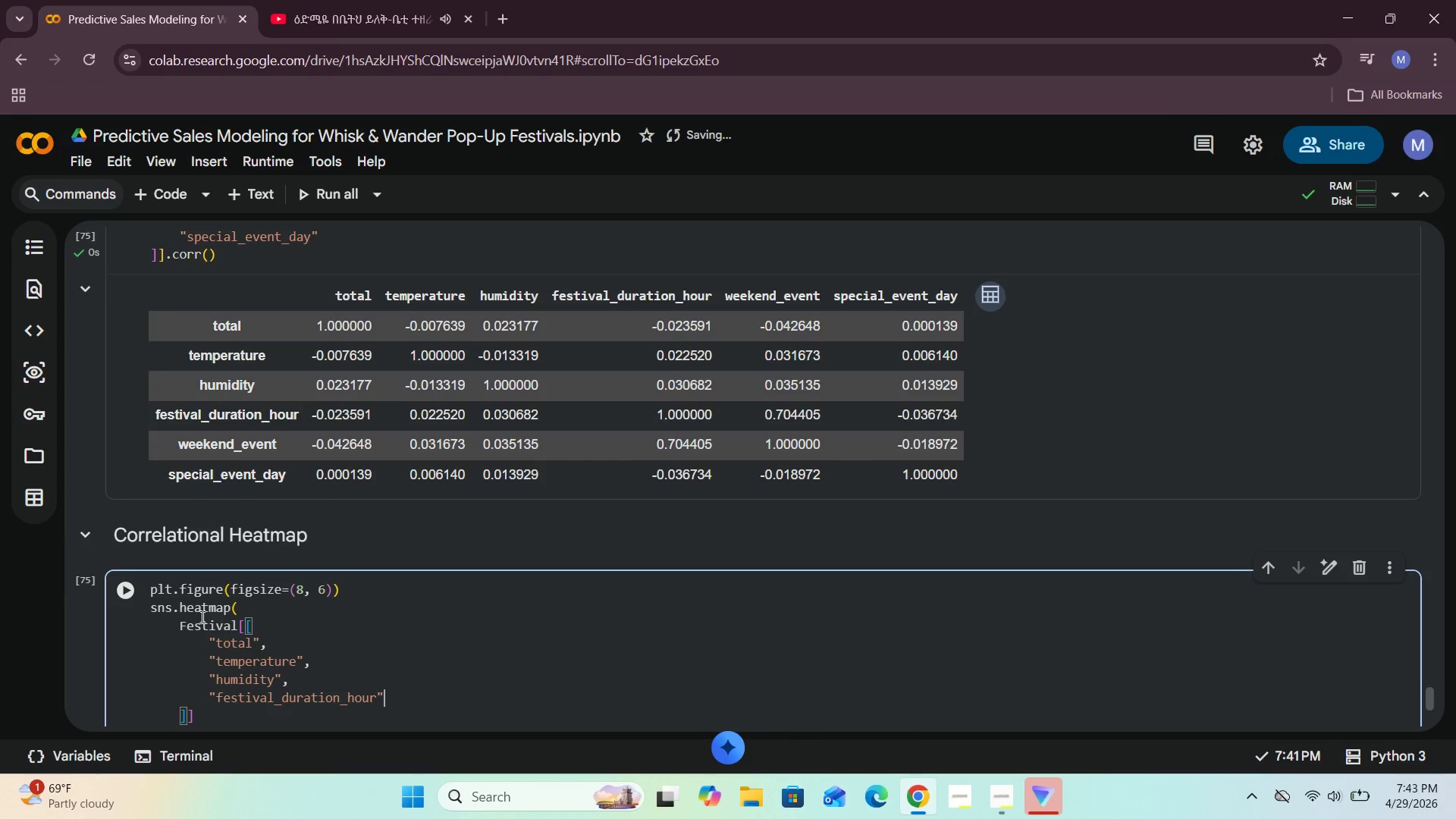 
wait(13.09)
 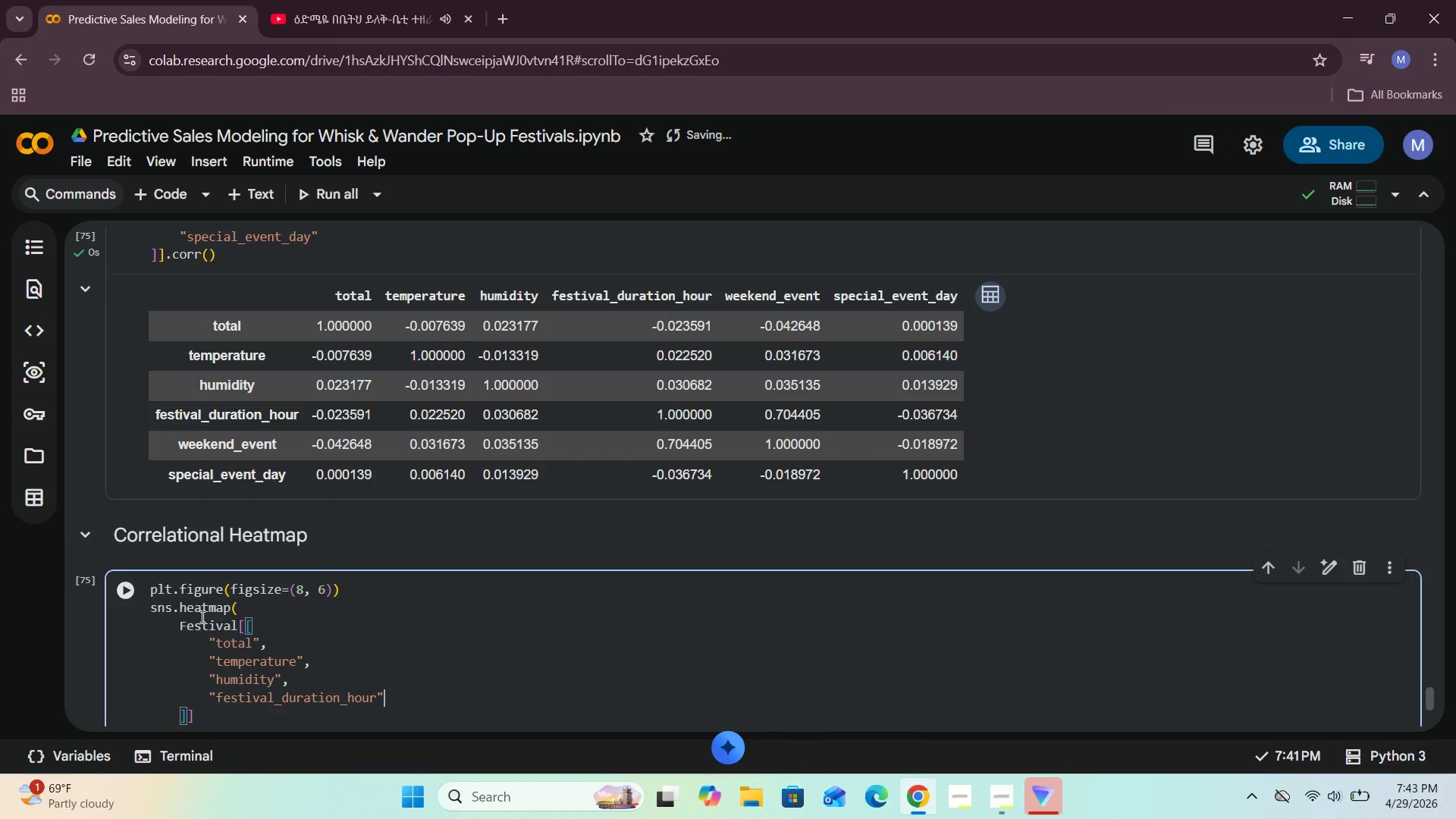 
key(Comma)
 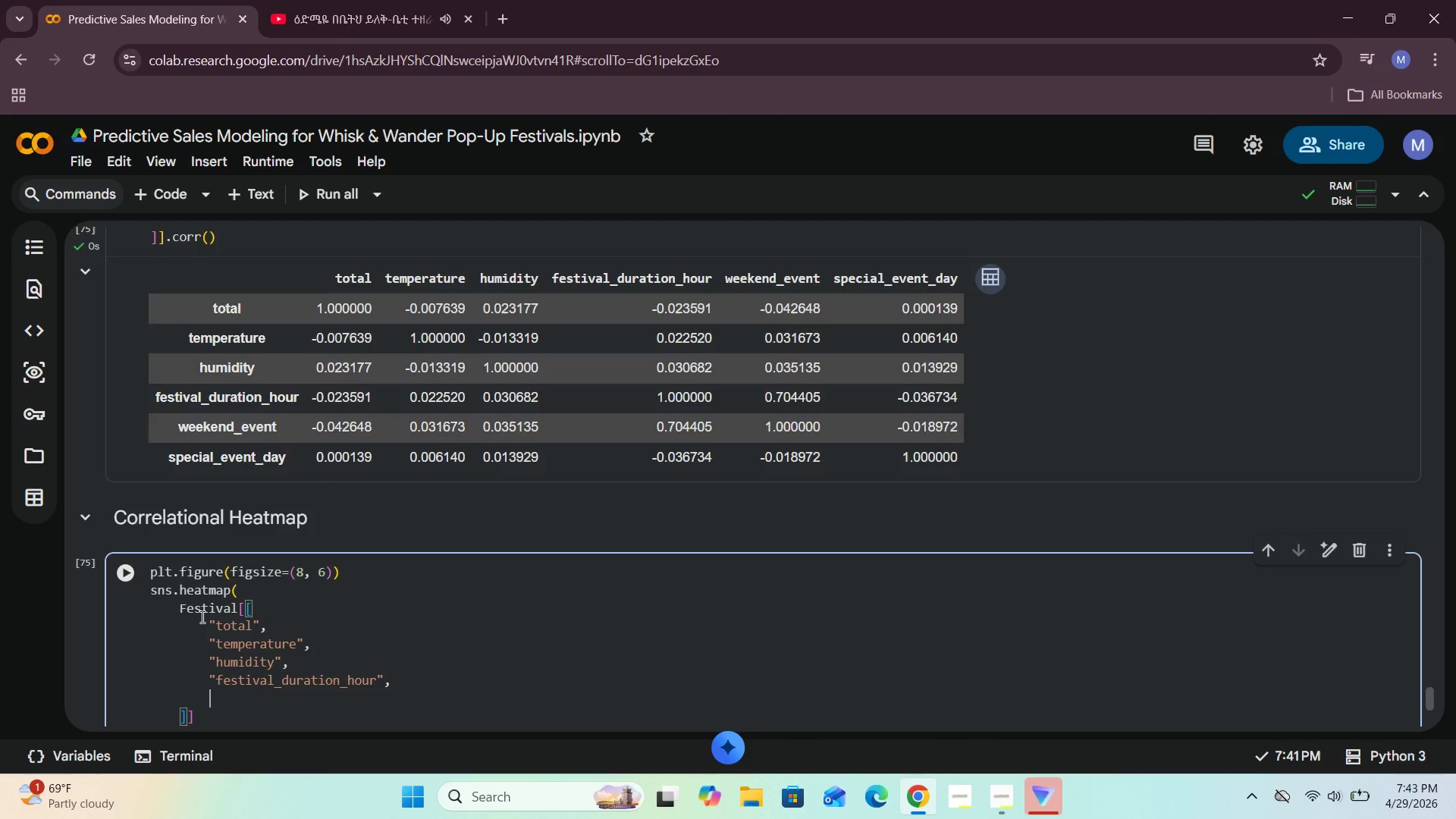 
key(Enter)
 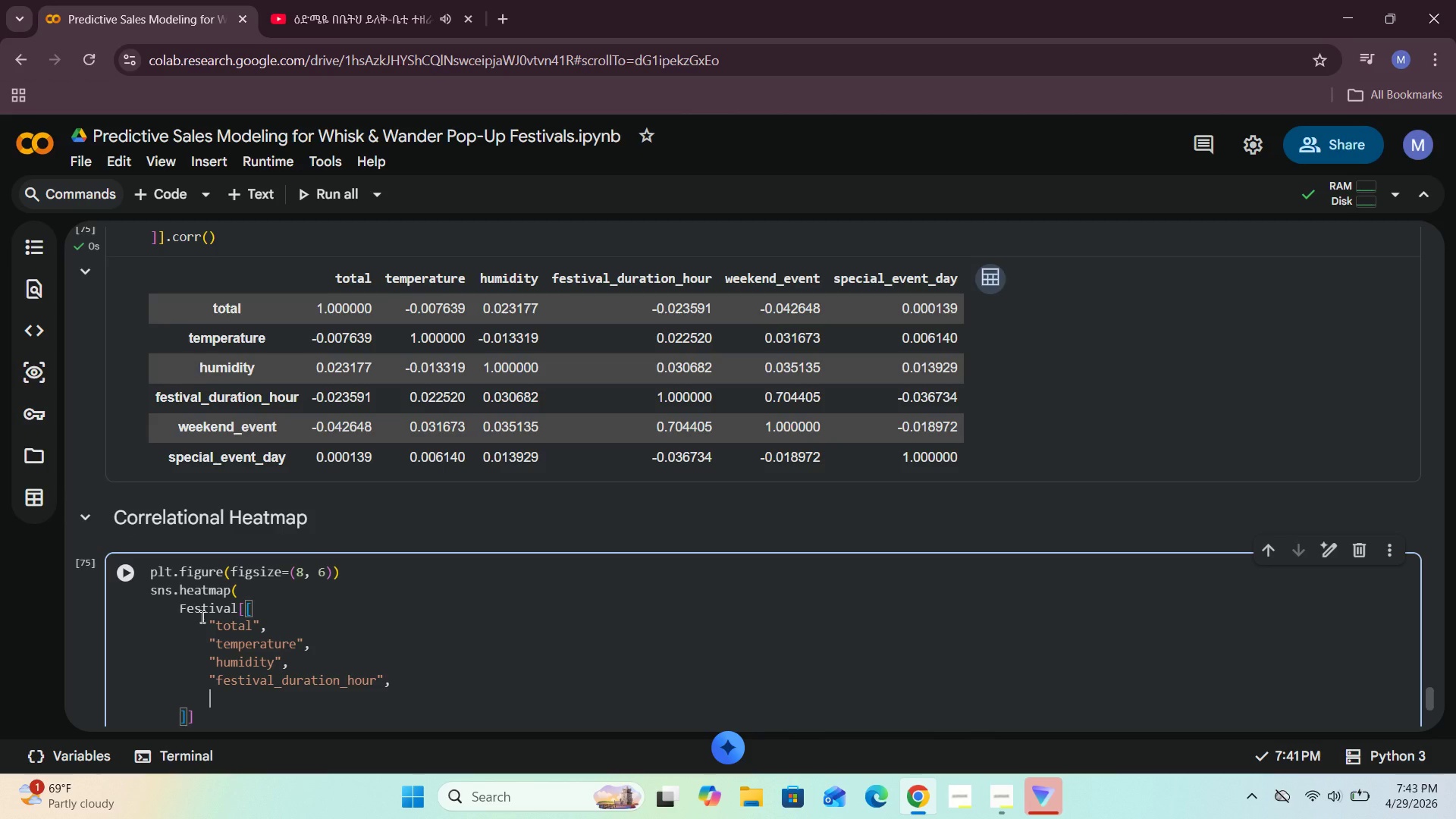 
type("weekedn)
key(Backspace)
key(Backspace)
type(nd )
key(Backspace)
type(_event)
 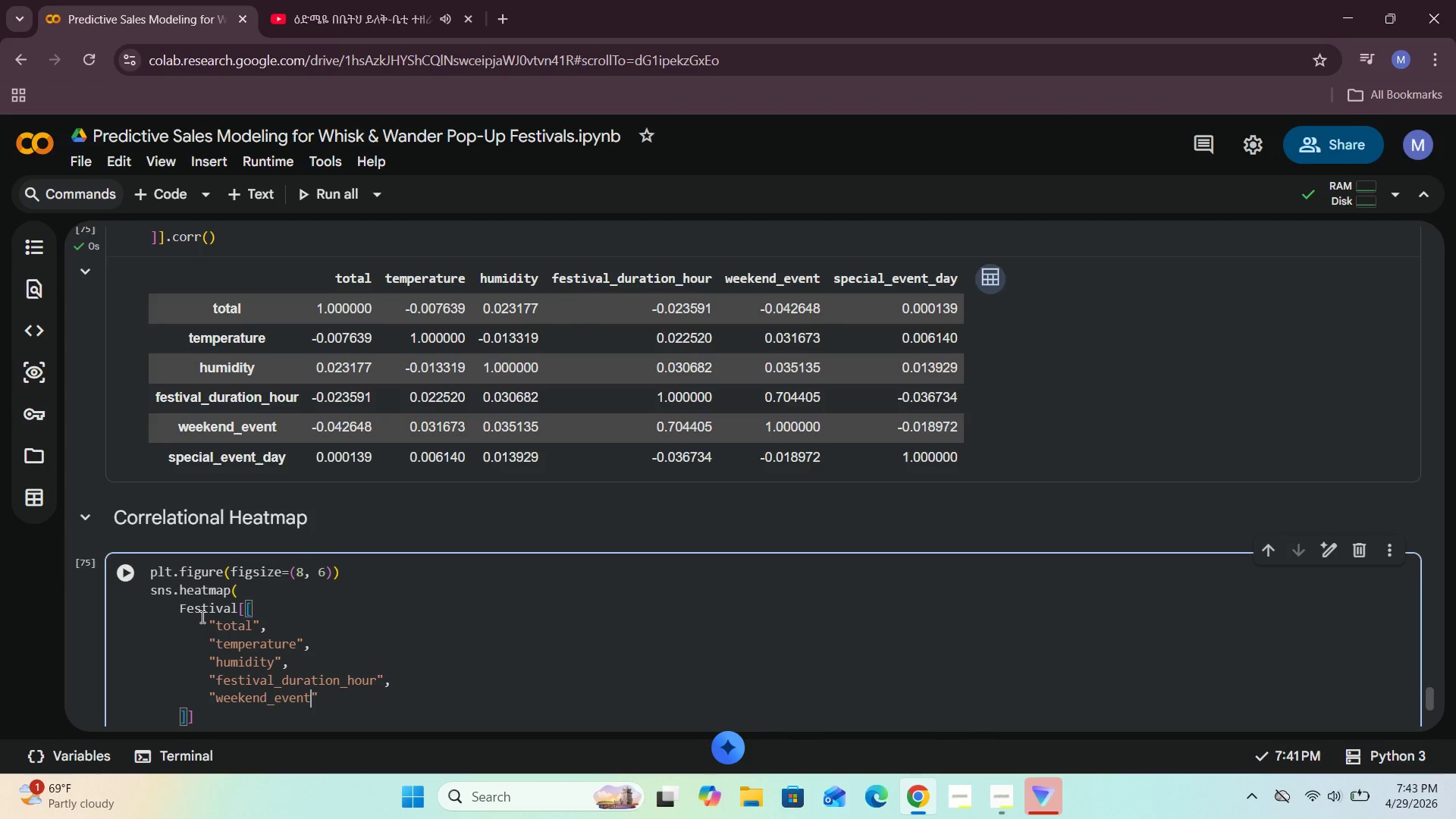 
key(ArrowRight)
 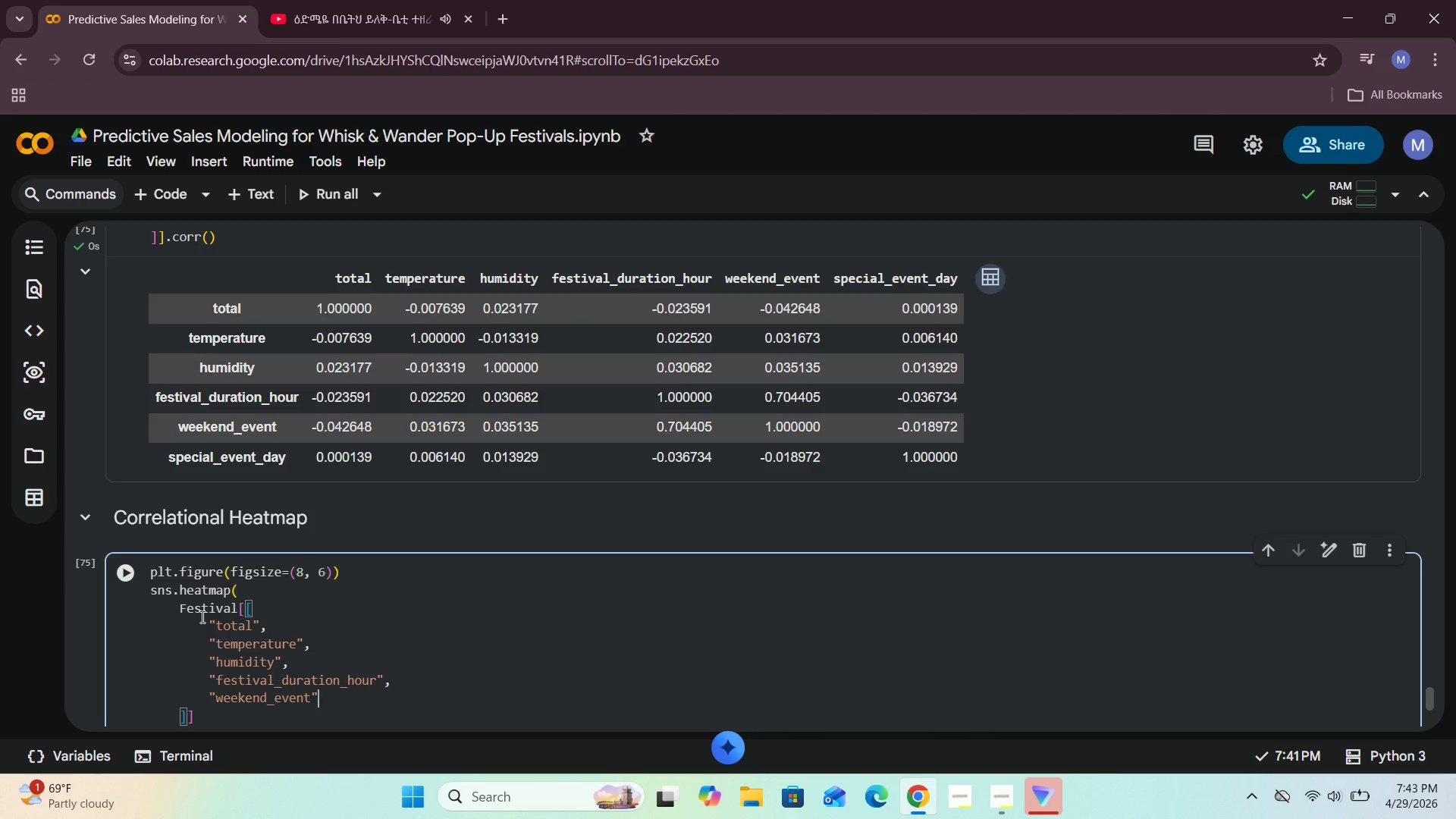 
key(Comma)
 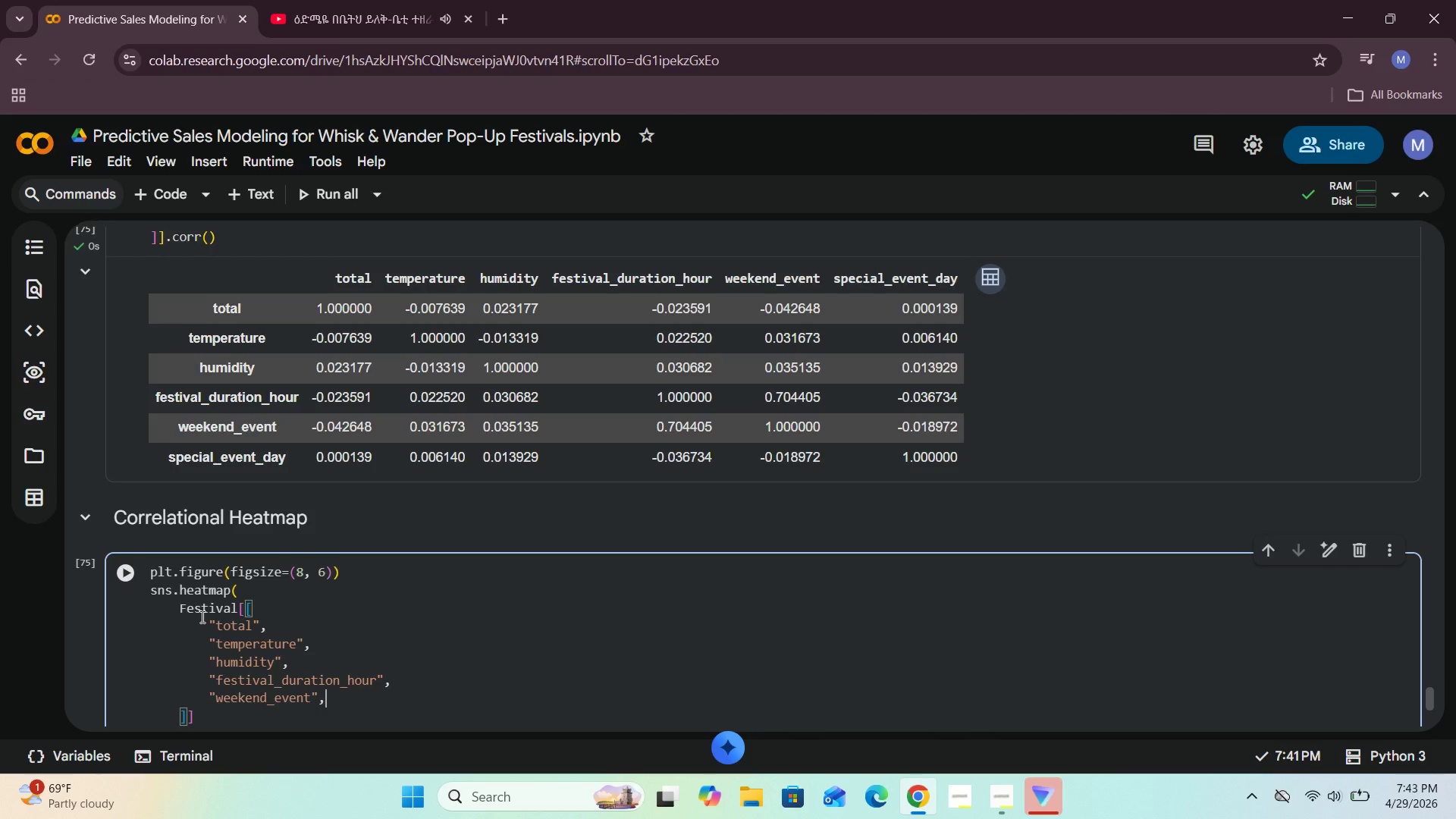 
key(Enter)
 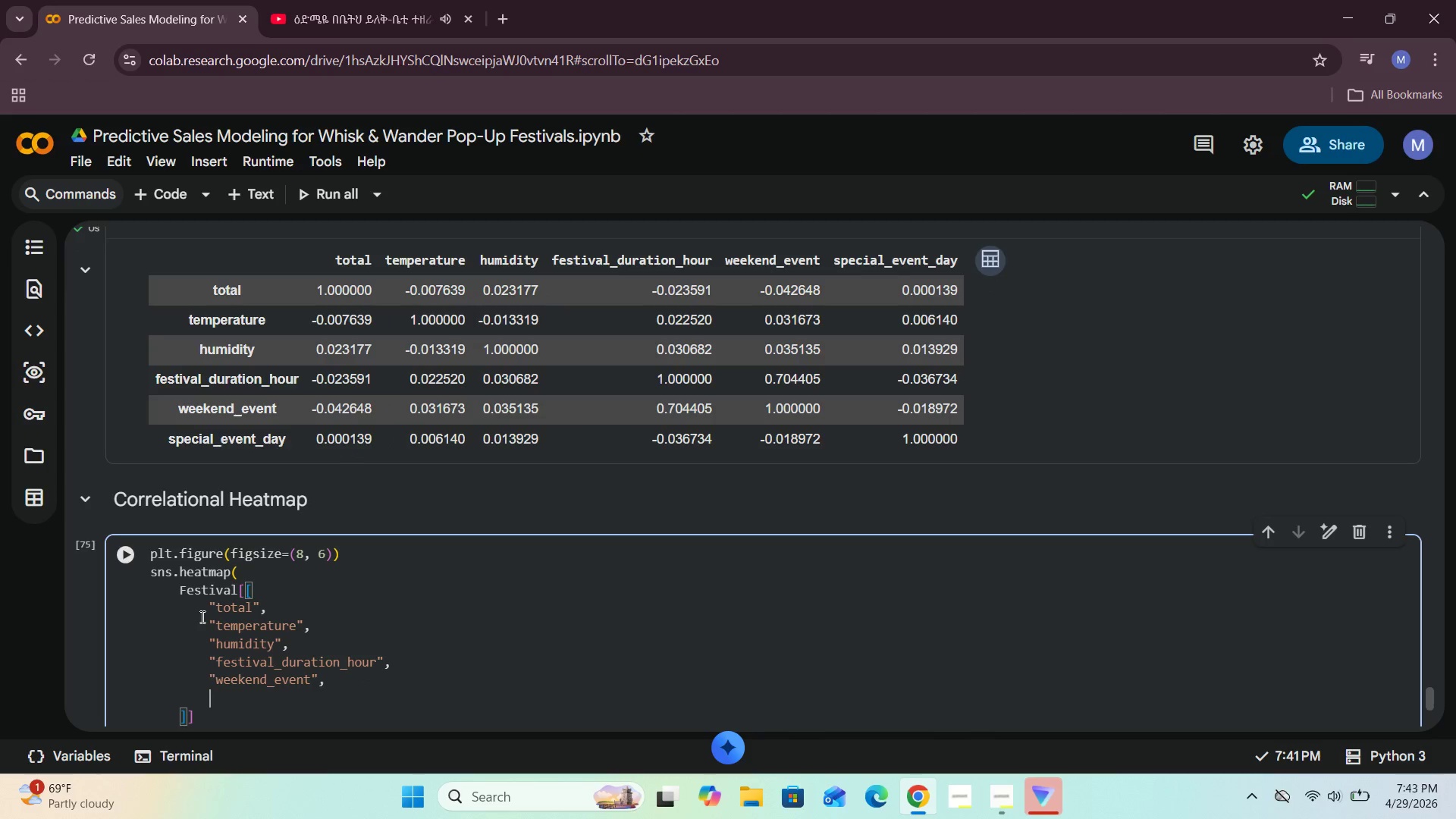 
type("special_event_day)
 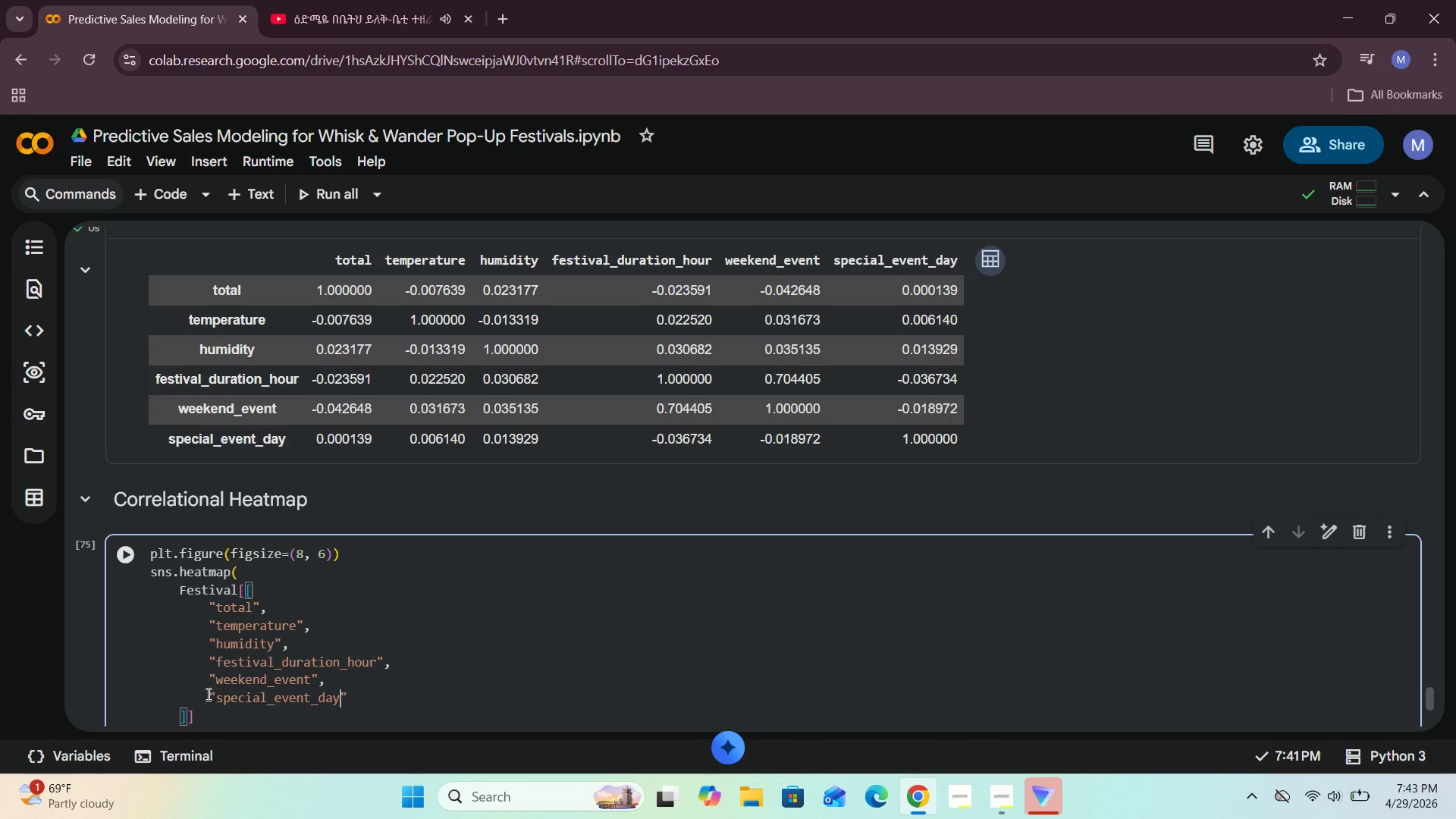 
left_click([225, 724])
 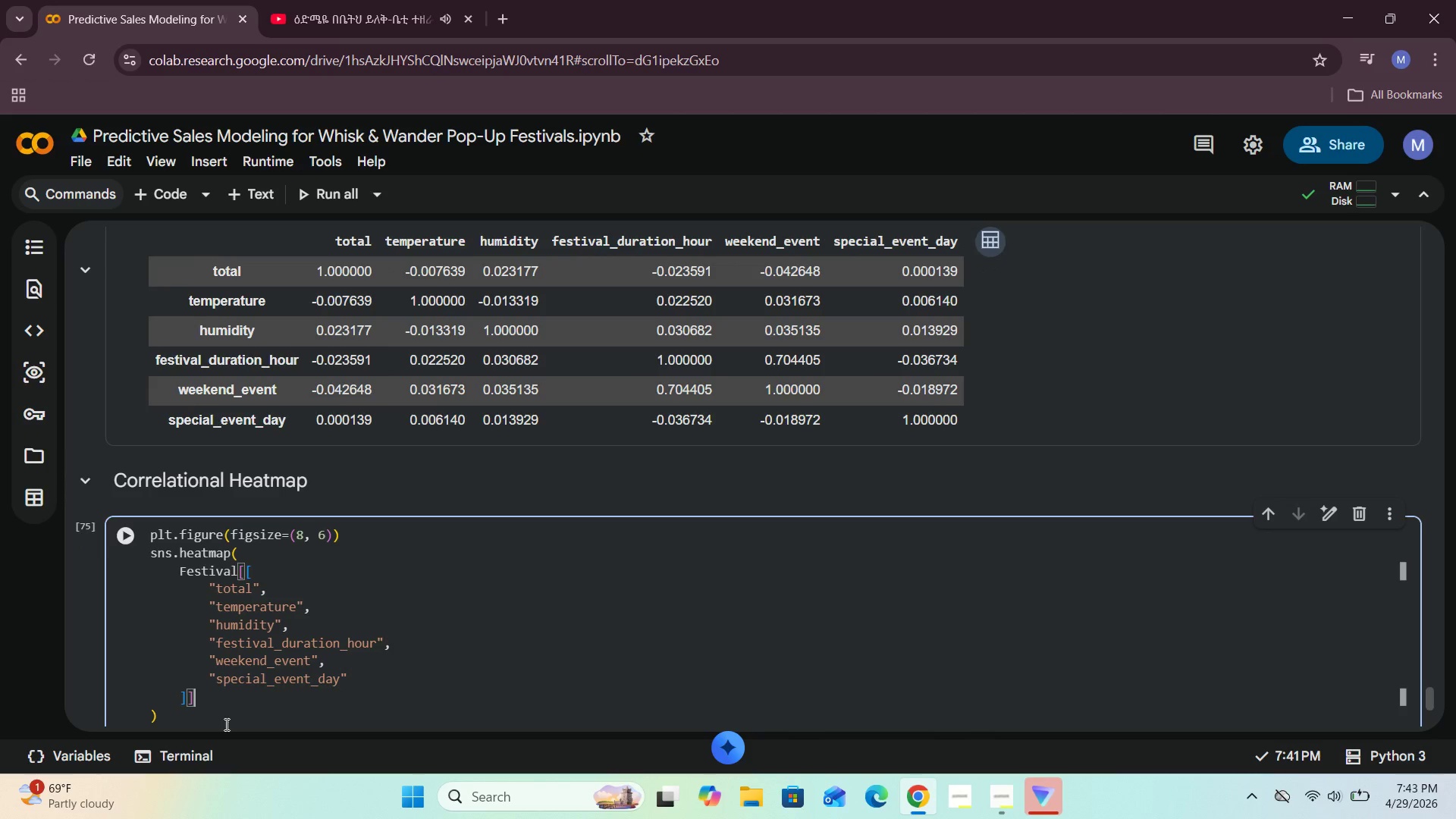 
type(.corr()
 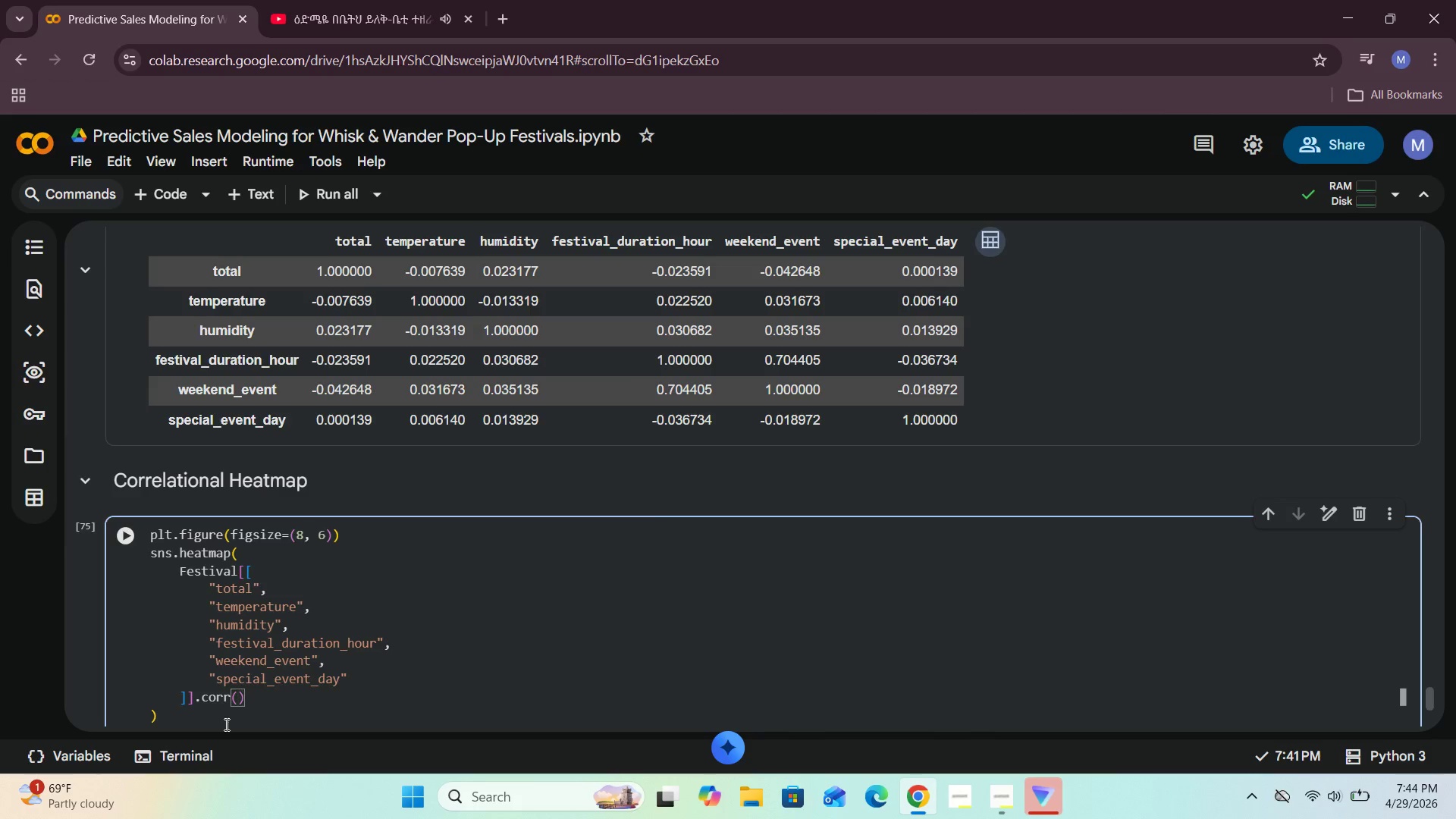 
left_click([115, 532])
 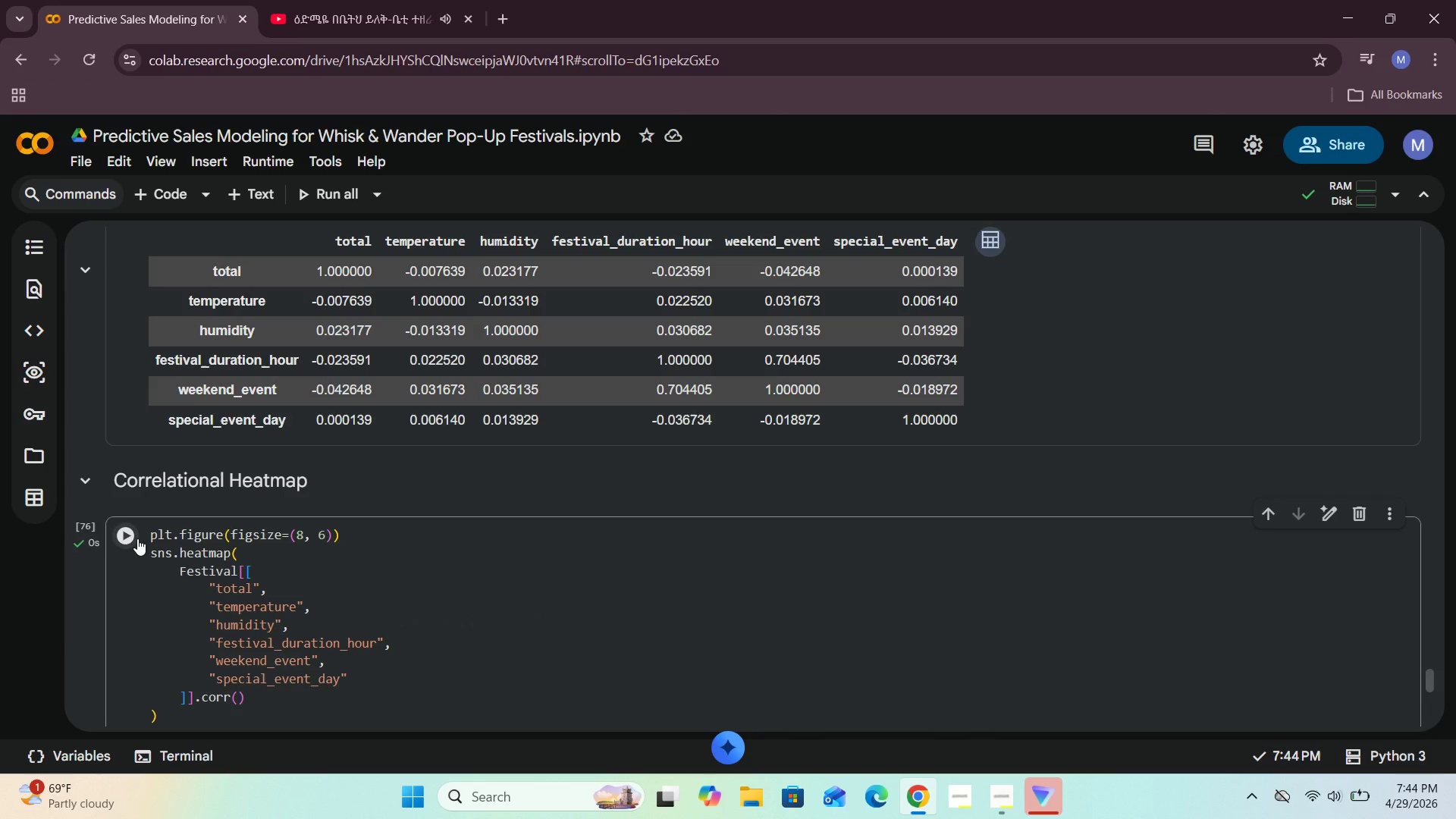 
scroll: coordinate [161, 446], scroll_direction: down, amount: 7.0
 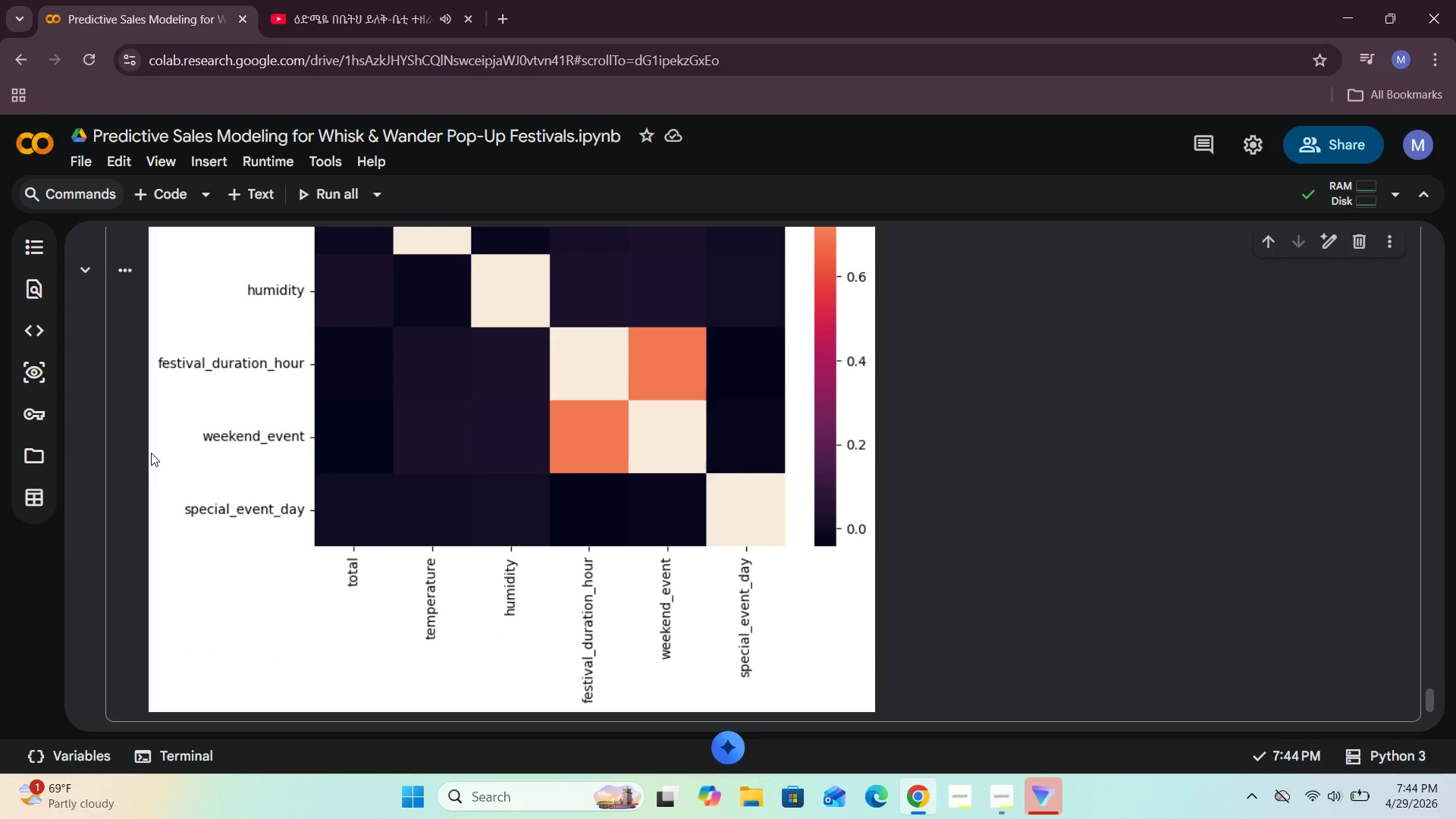 
scroll: coordinate [151, 453], scroll_direction: up, amount: 3.0
 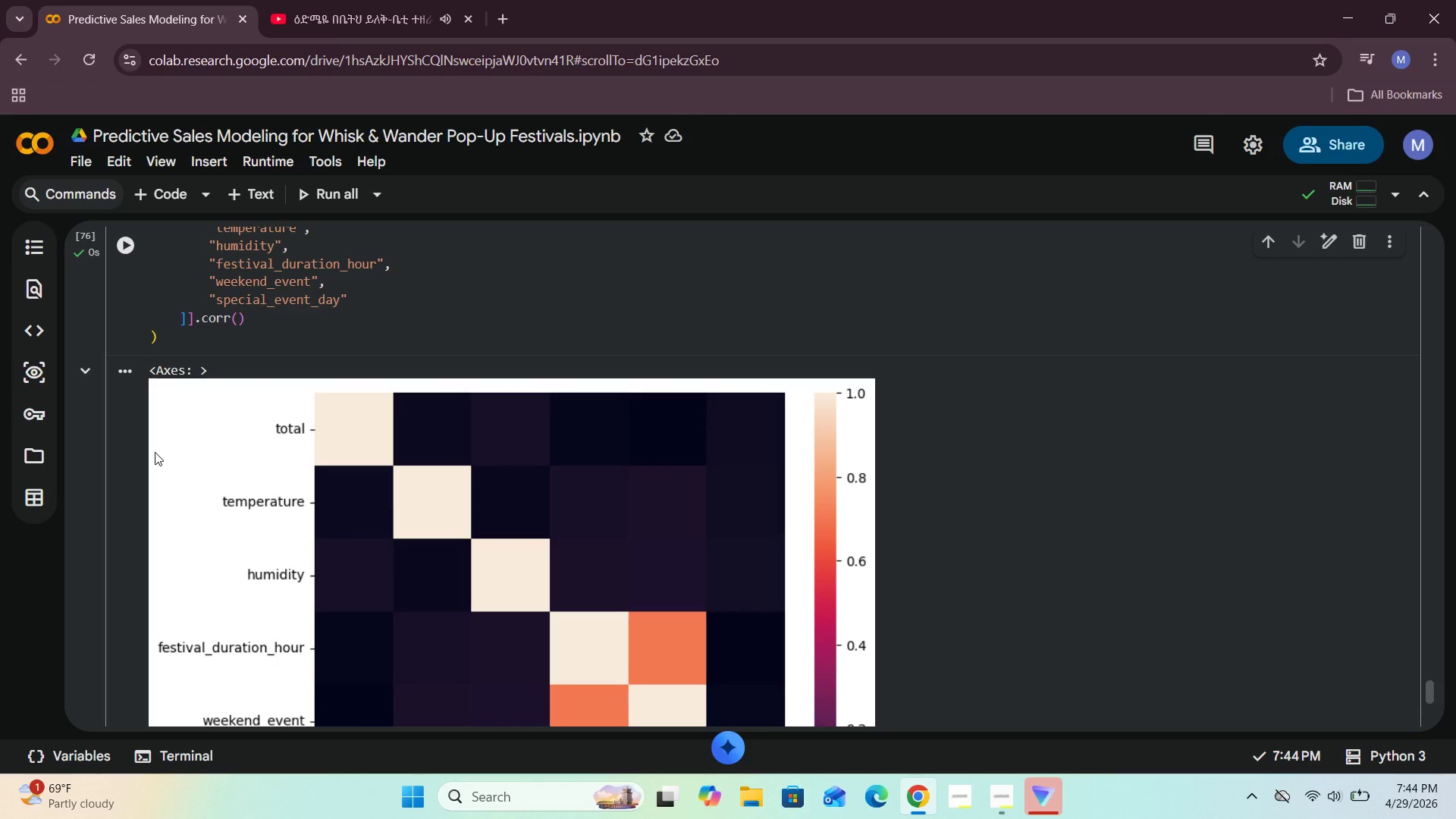 
scroll: coordinate [155, 453], scroll_direction: none, amount: 0.0
 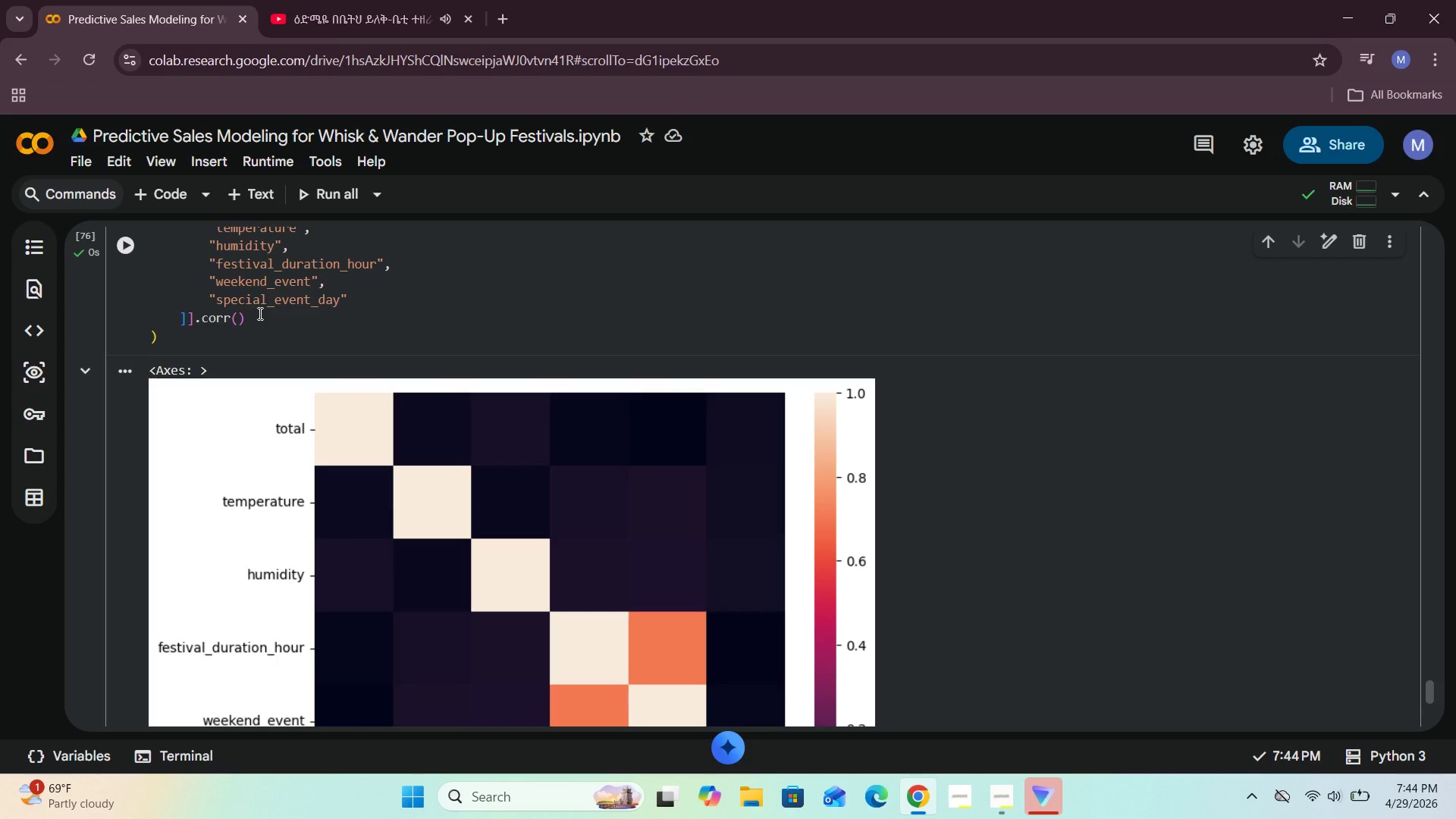 
left_click([256, 314])
 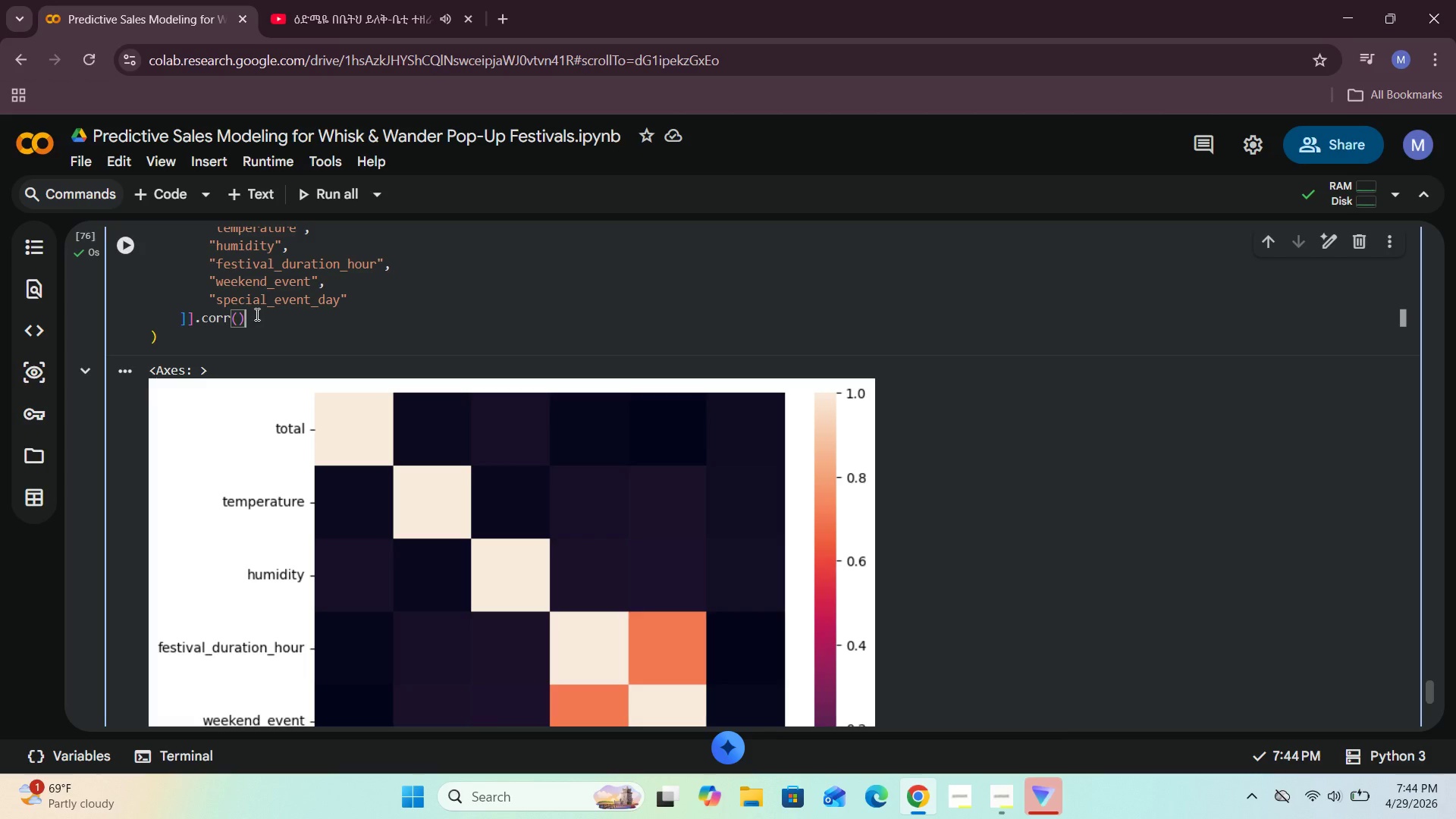 
key(Comma)
 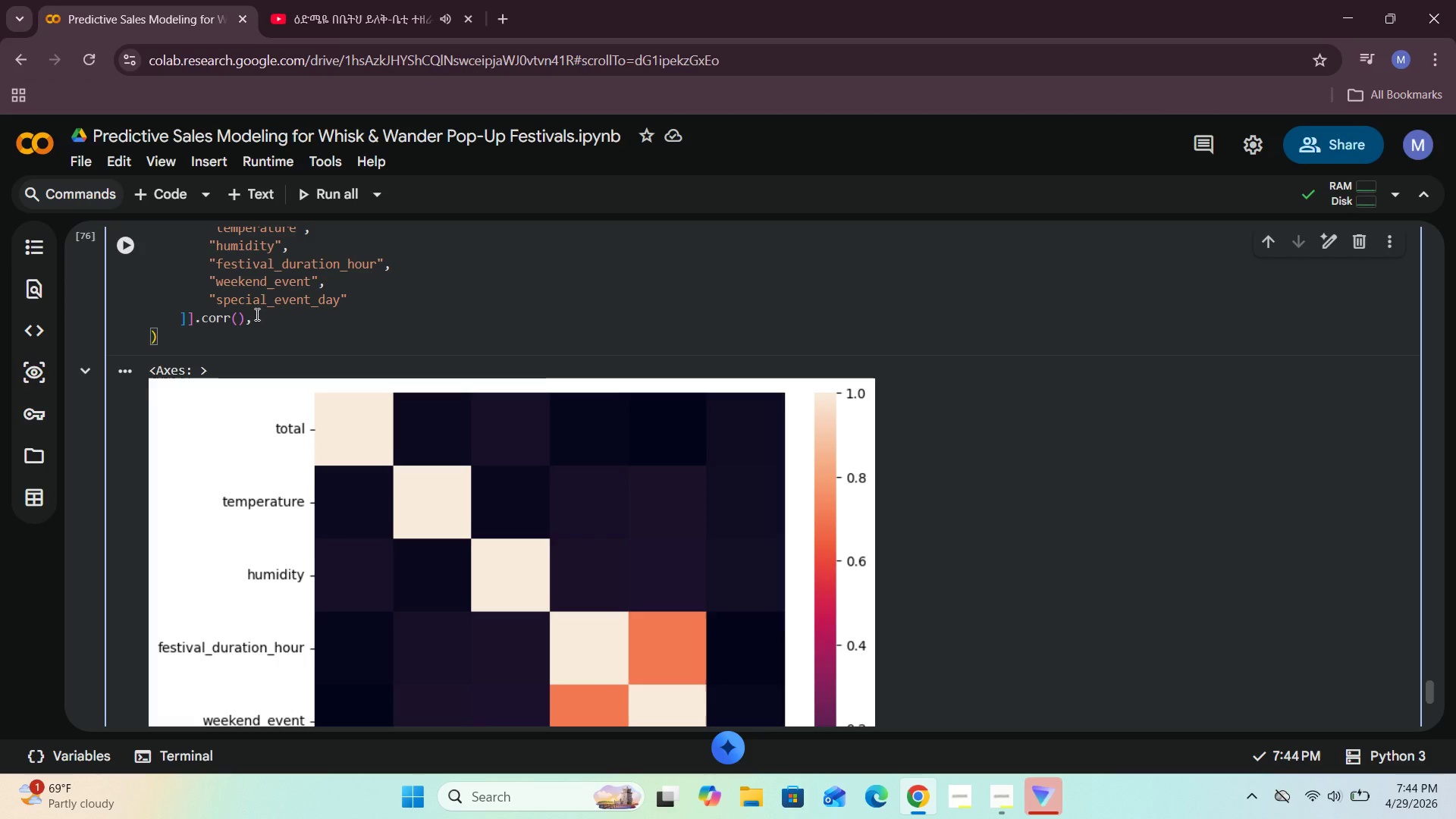 
key(Enter)
 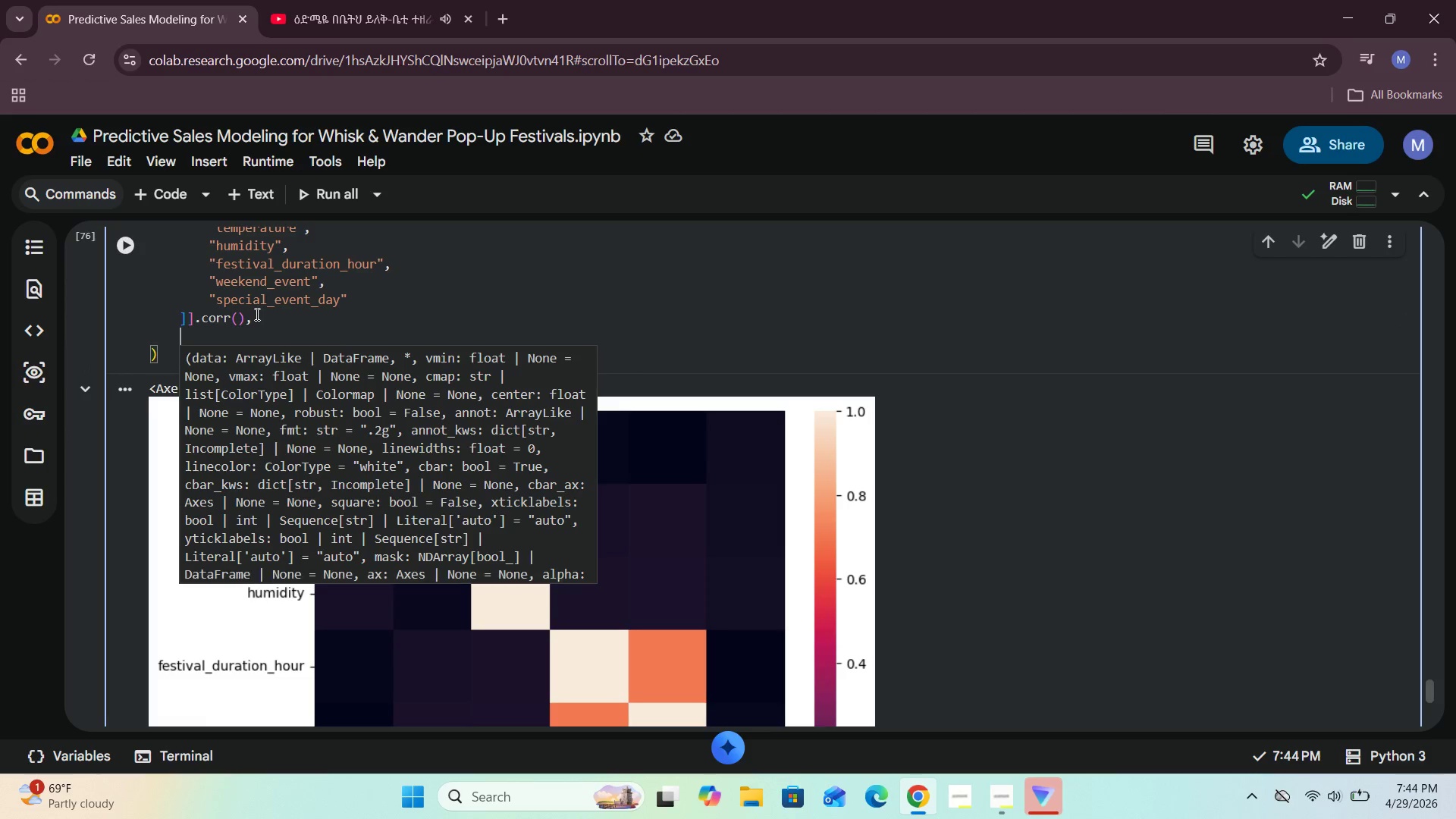 
type(annot = True,)
 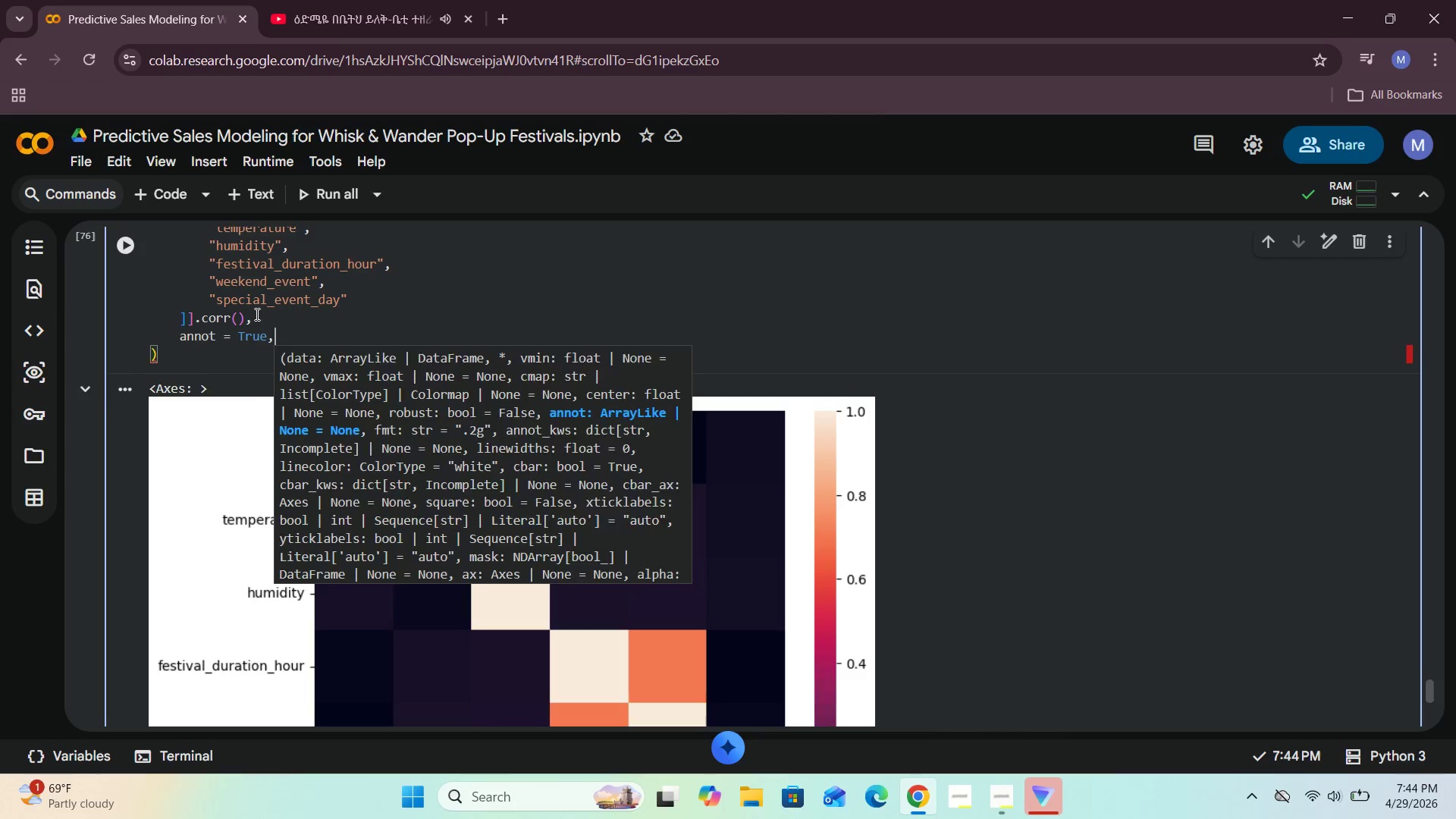 
key(Enter)
 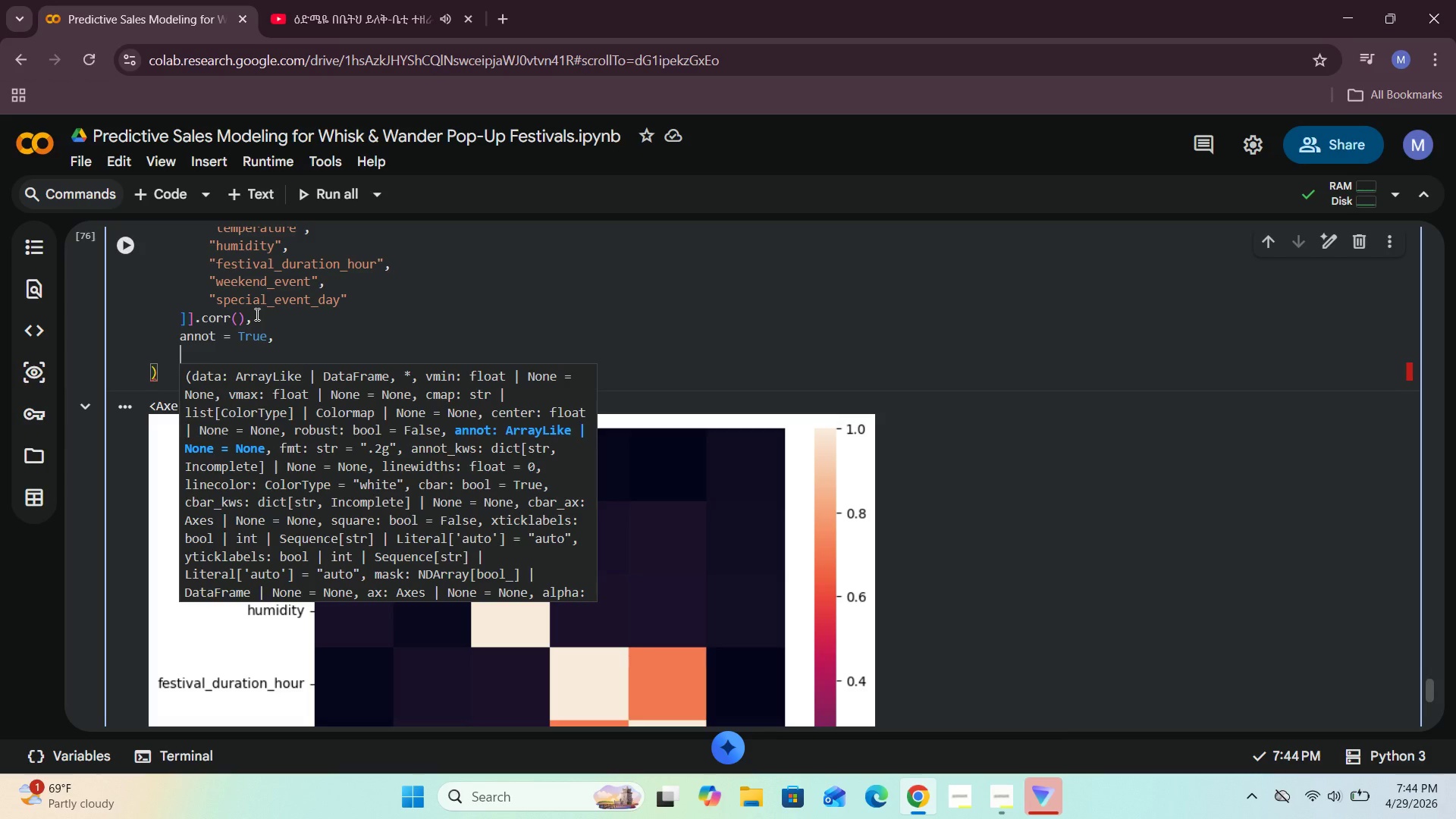 
type(cmap = "e)
key(Backspace)
type(warm)
 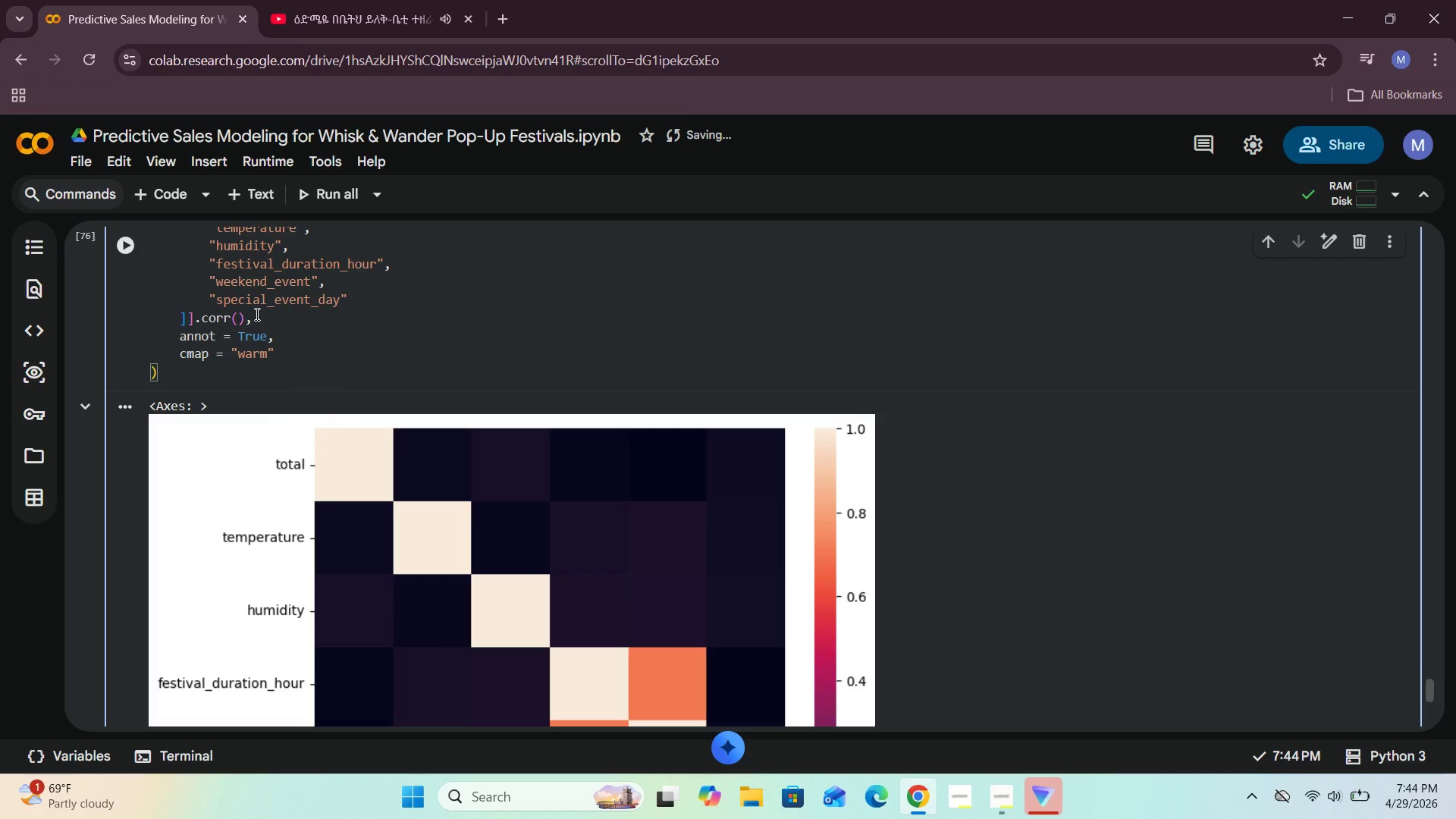 
key(ArrowRight)
 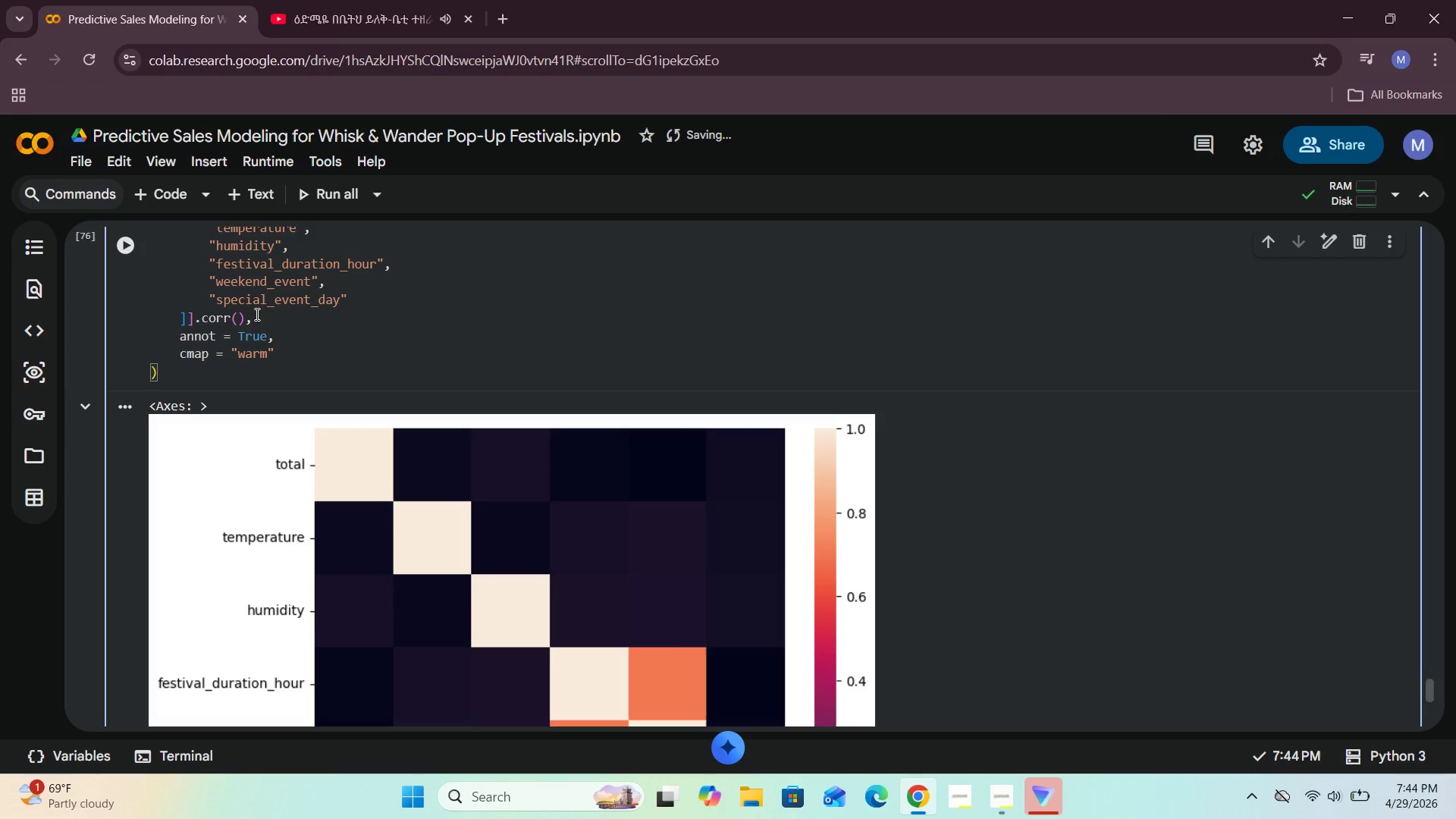 
key(Comma)
 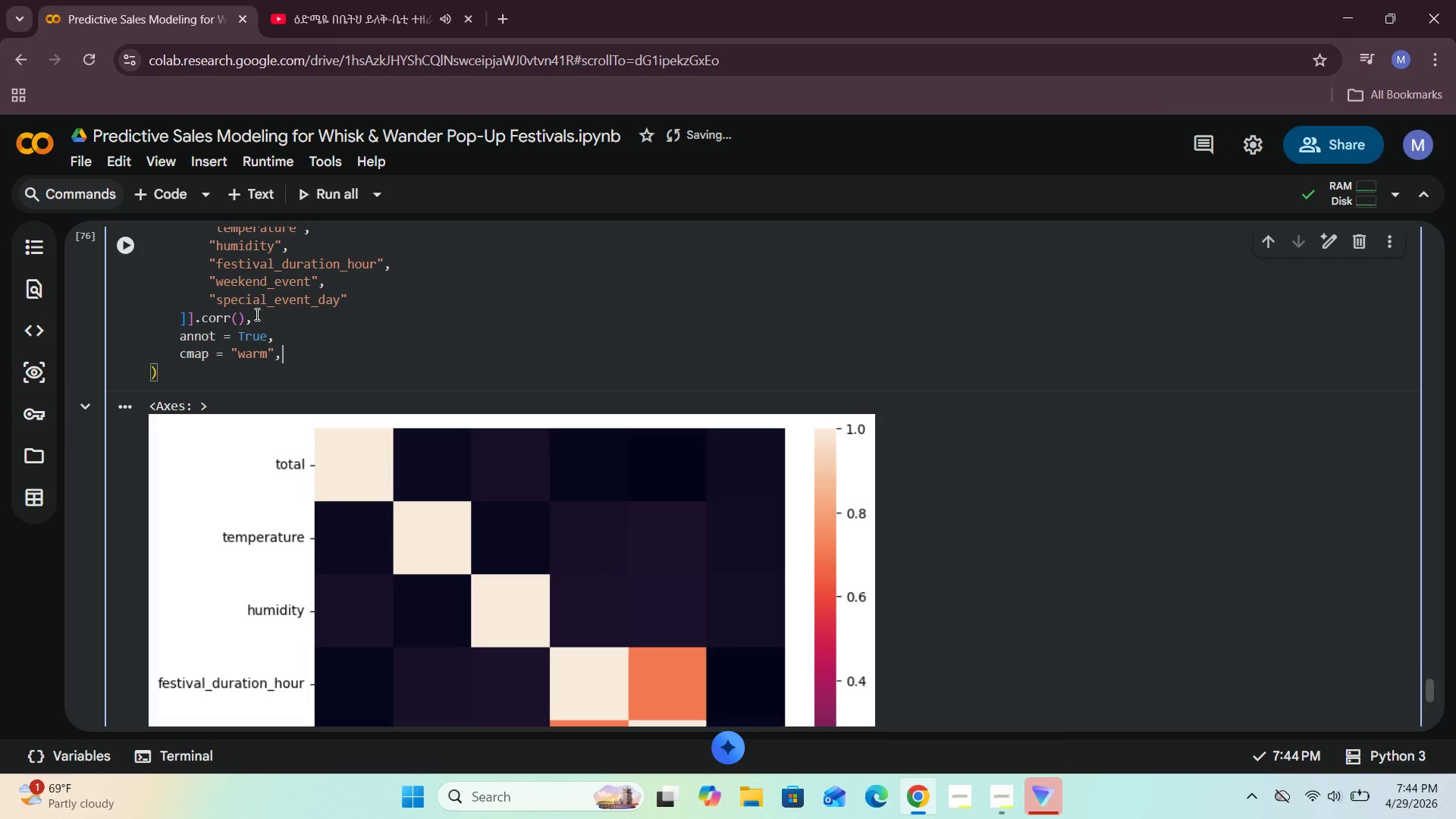 
key(Enter)
 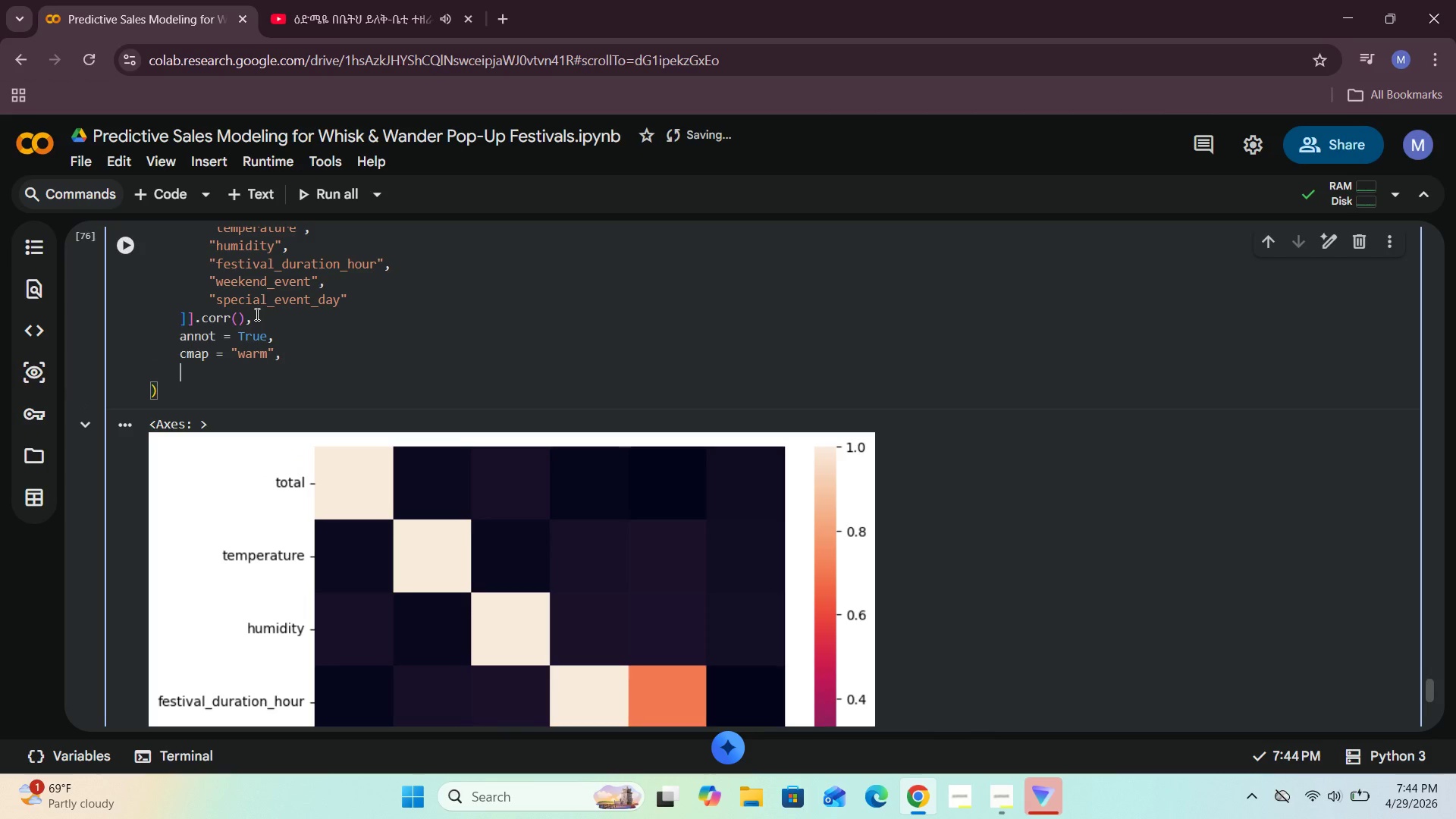 
hold_key(key=ShiftRight, duration=0.62)
 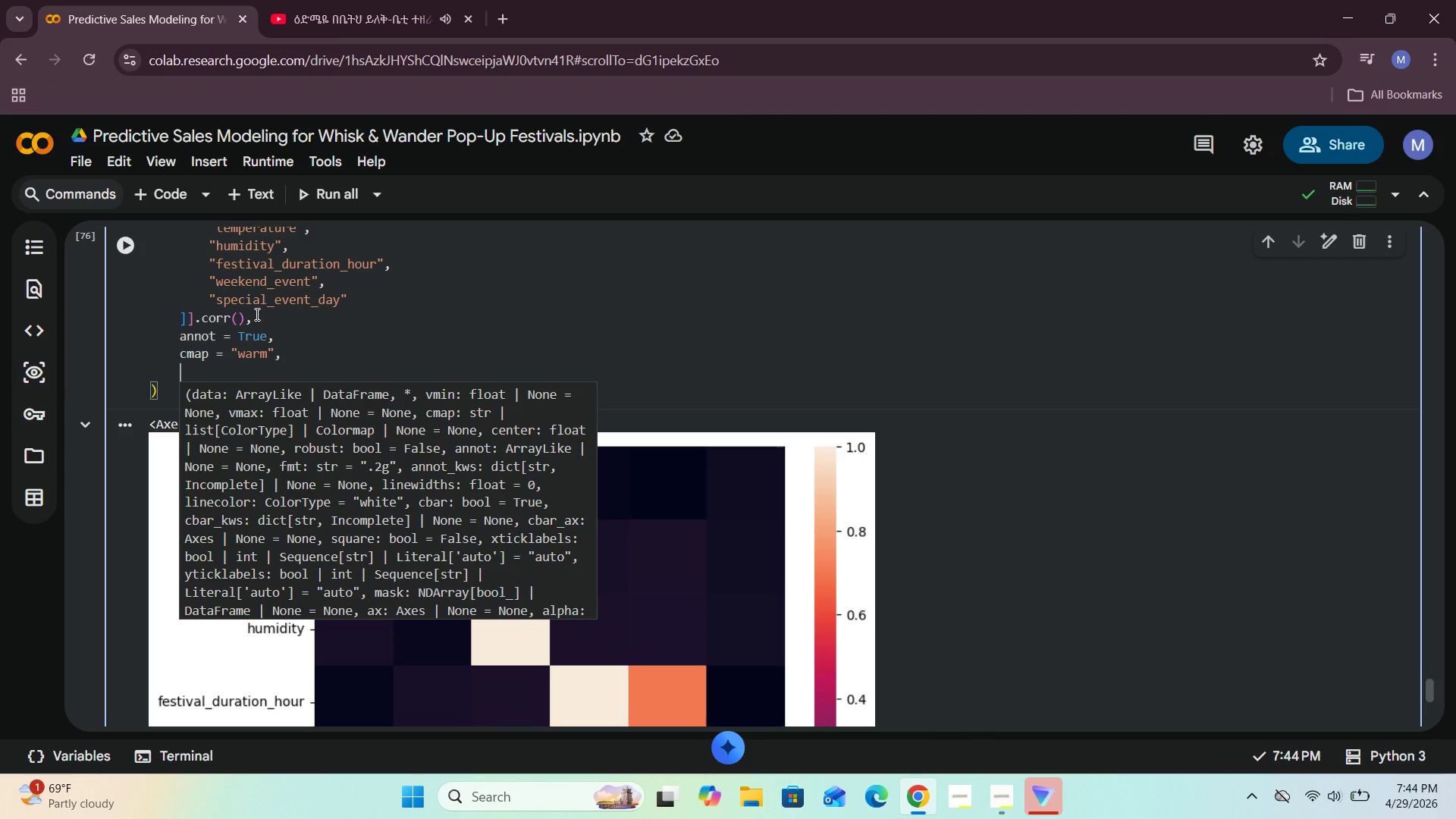 
type(fm)
key(Backspace)
key(Backspace)
key(Backspace)
key(Backspace)
key(Backspace)
key(Backspace)
 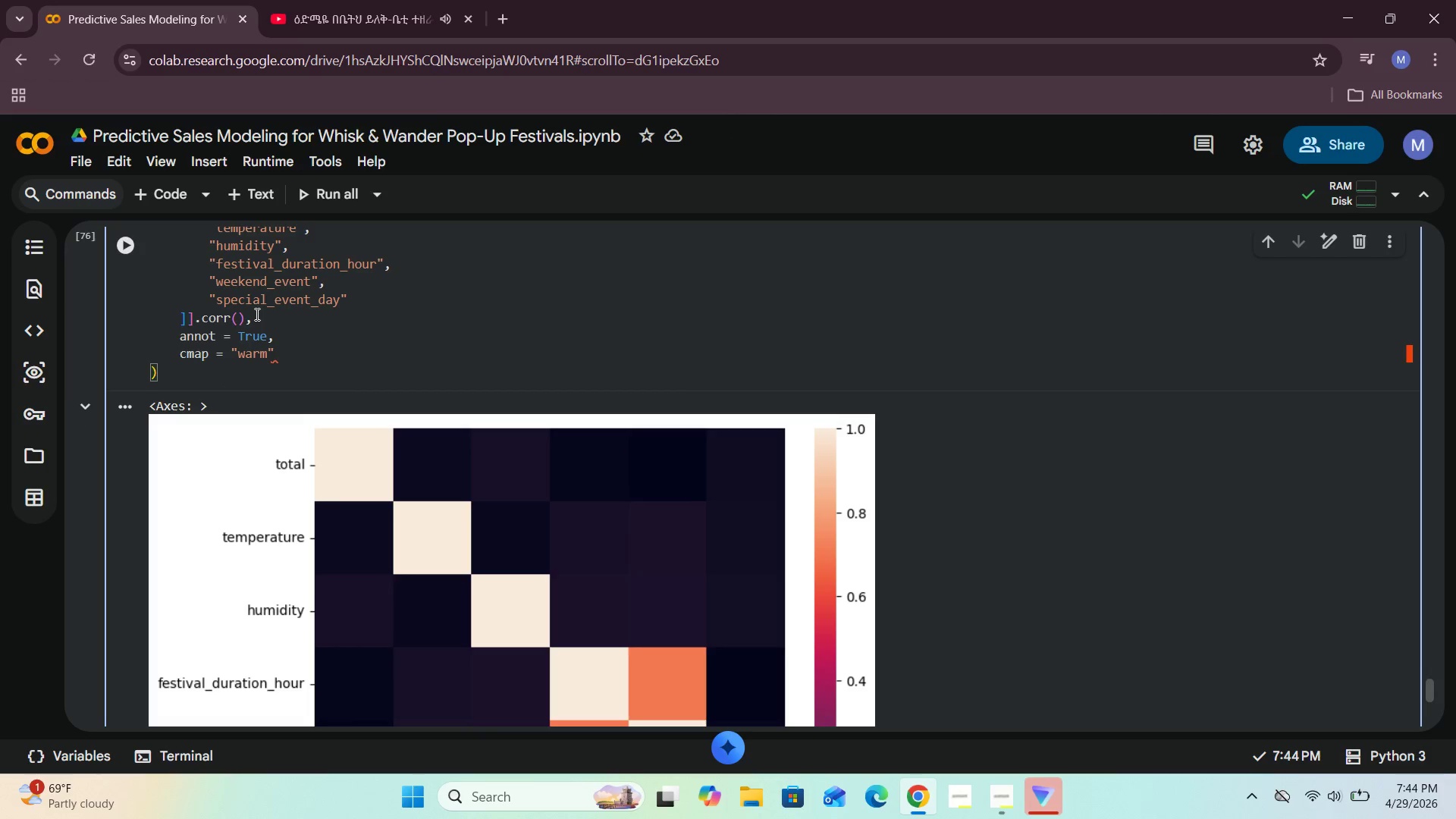 
key(Shift+ShiftRight)
 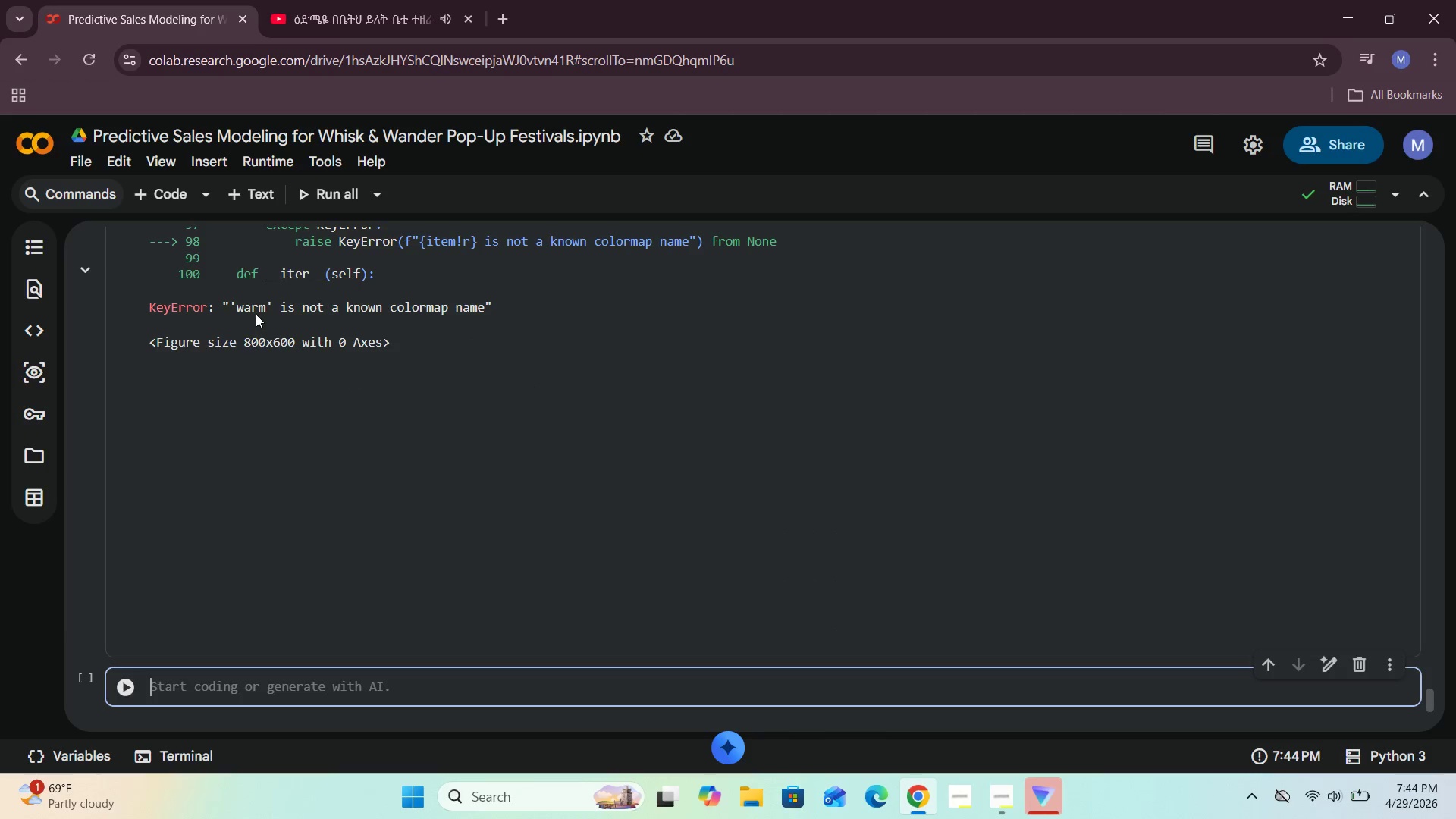 
key(Shift+Enter)
 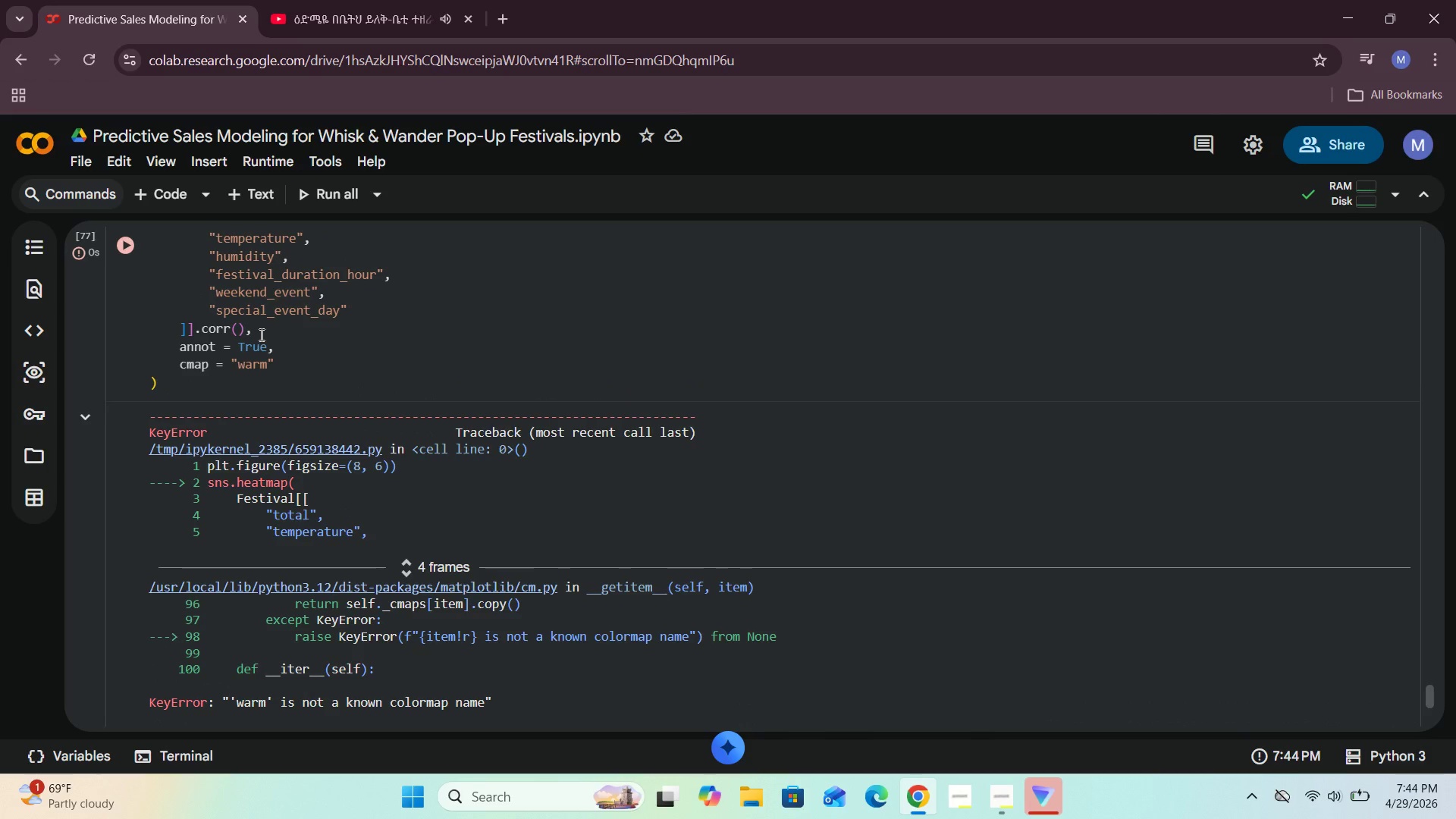 
left_click([240, 366])
 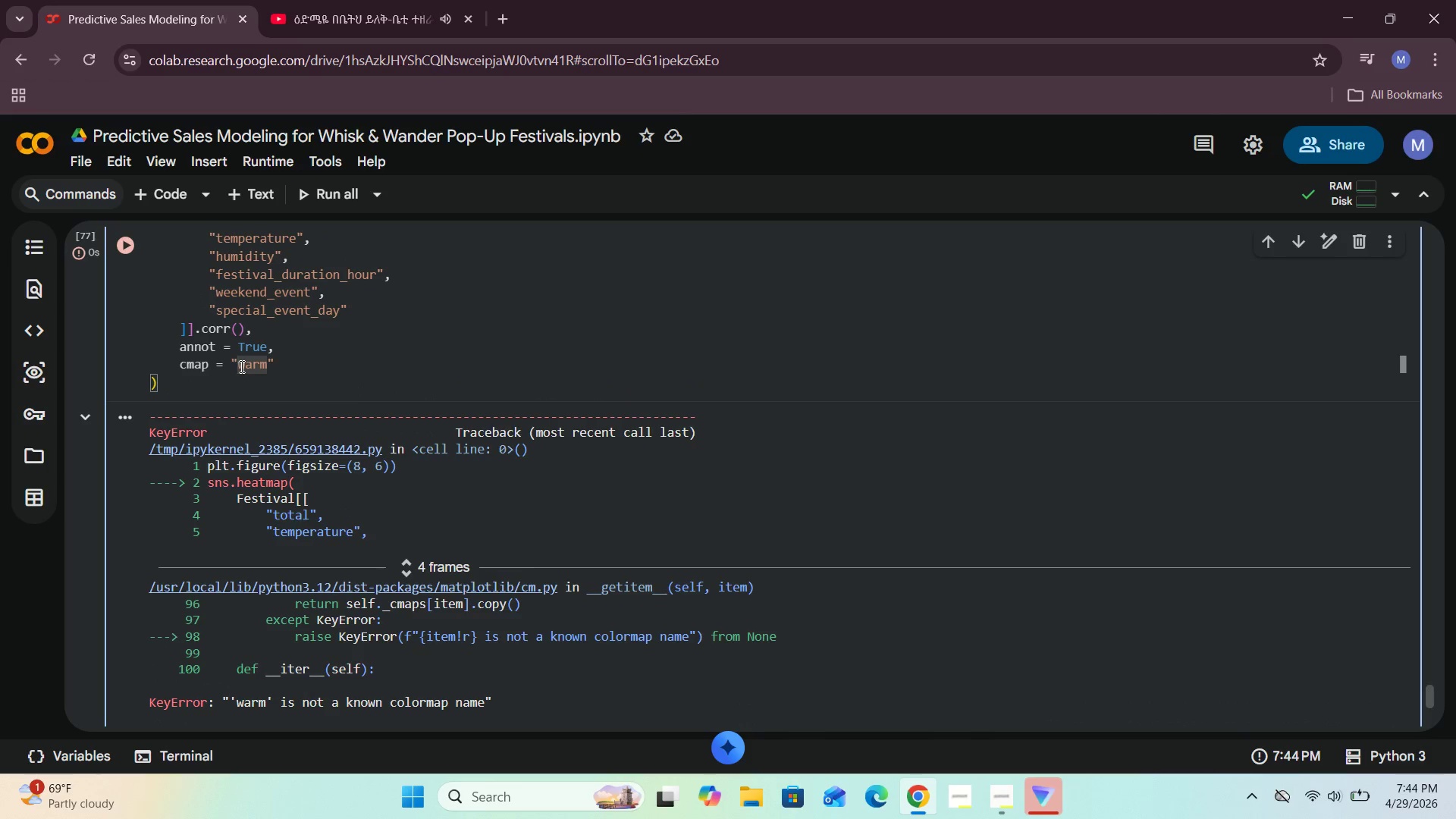 
type(cool)
 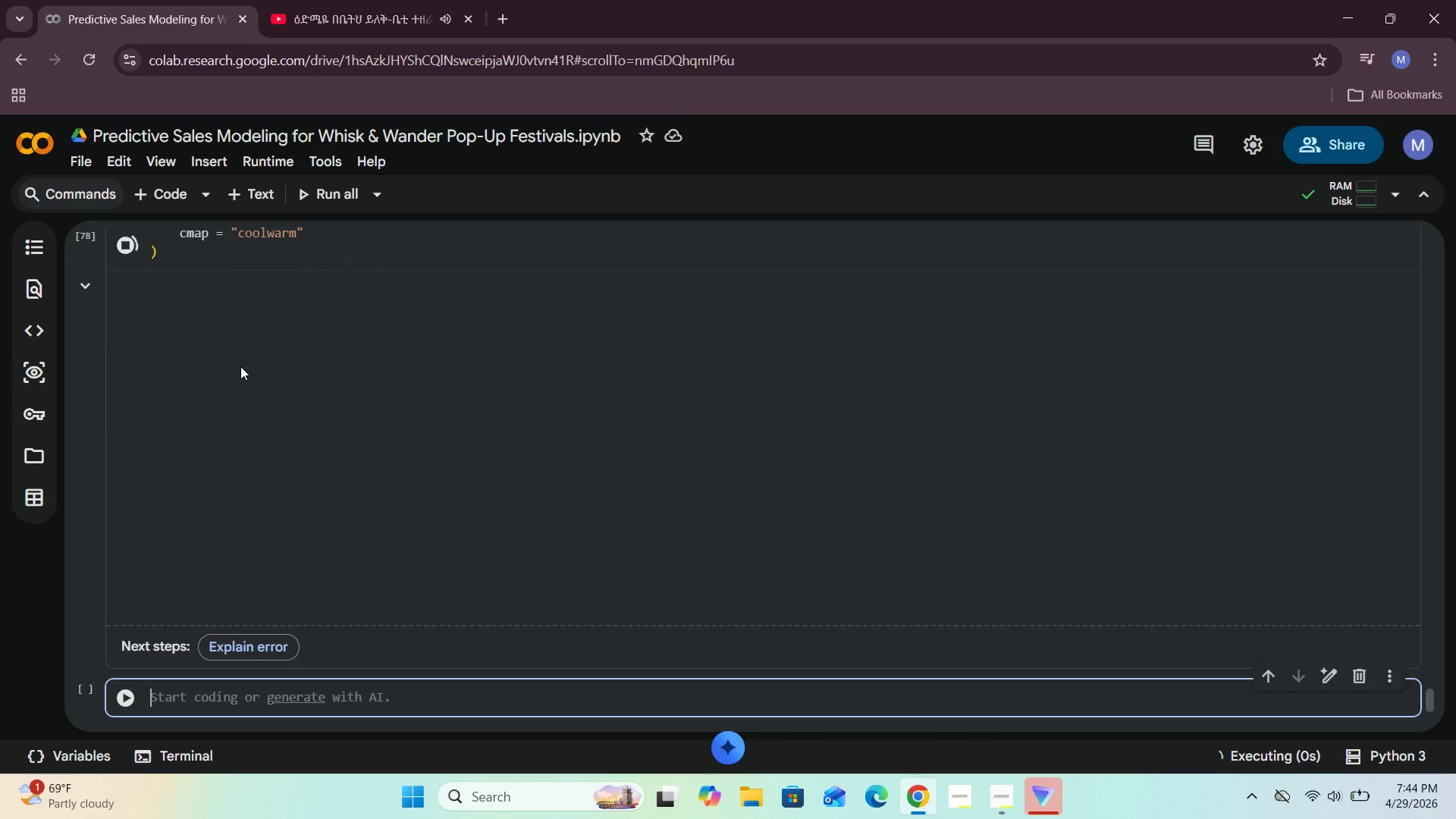 
key(Shift+Enter)
 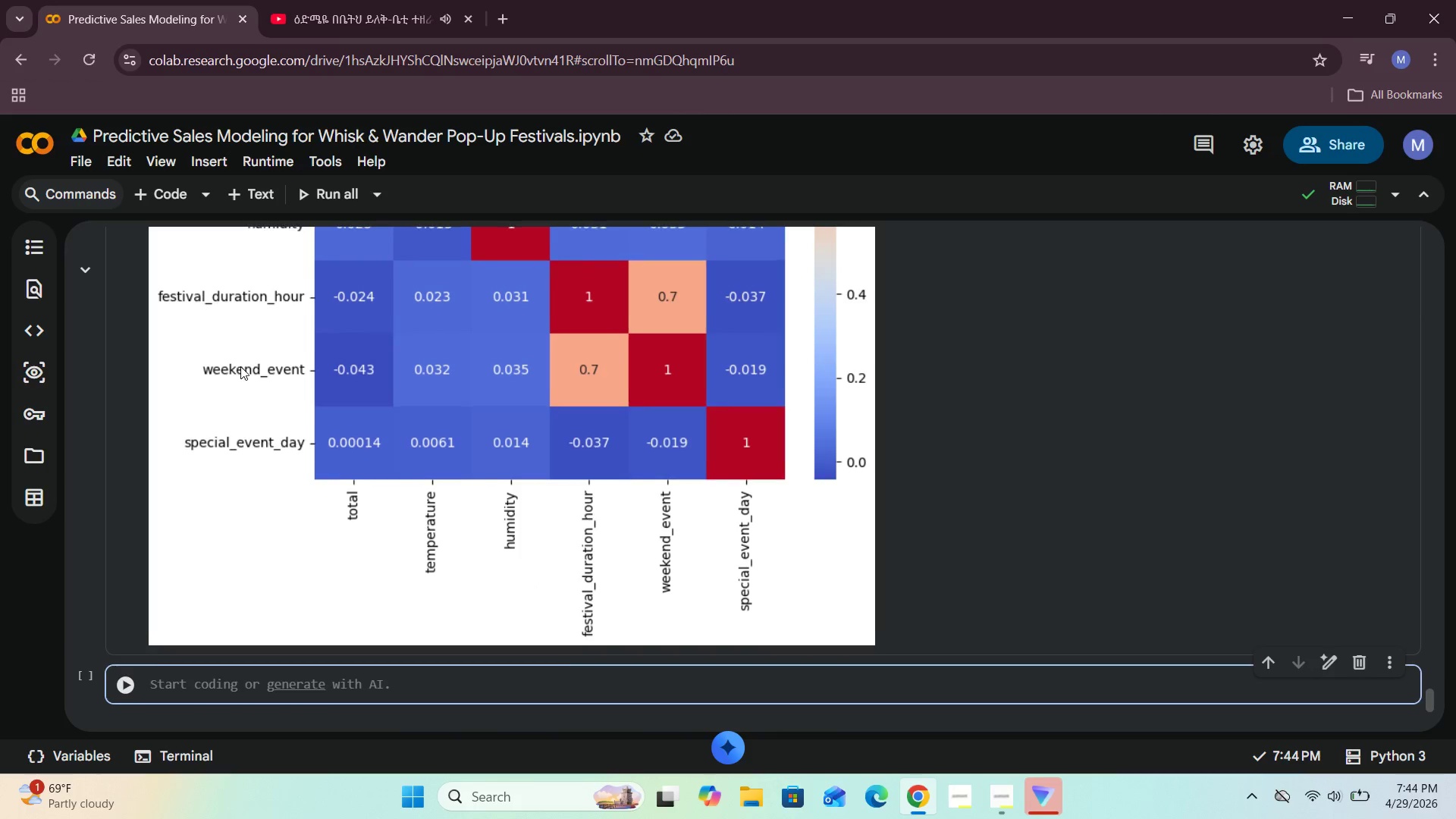 
wait(6.45)
 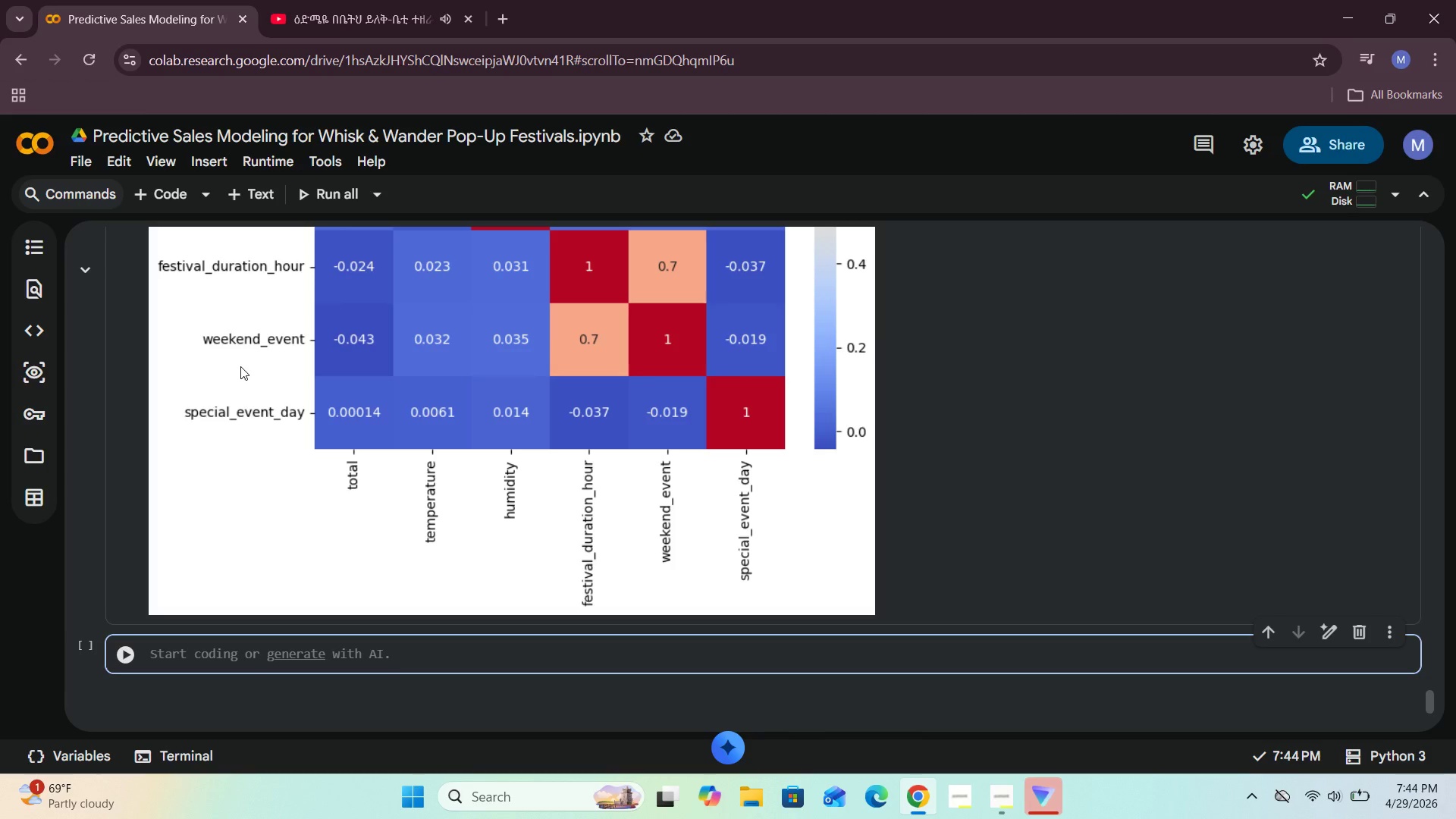 
left_click([327, 306])
 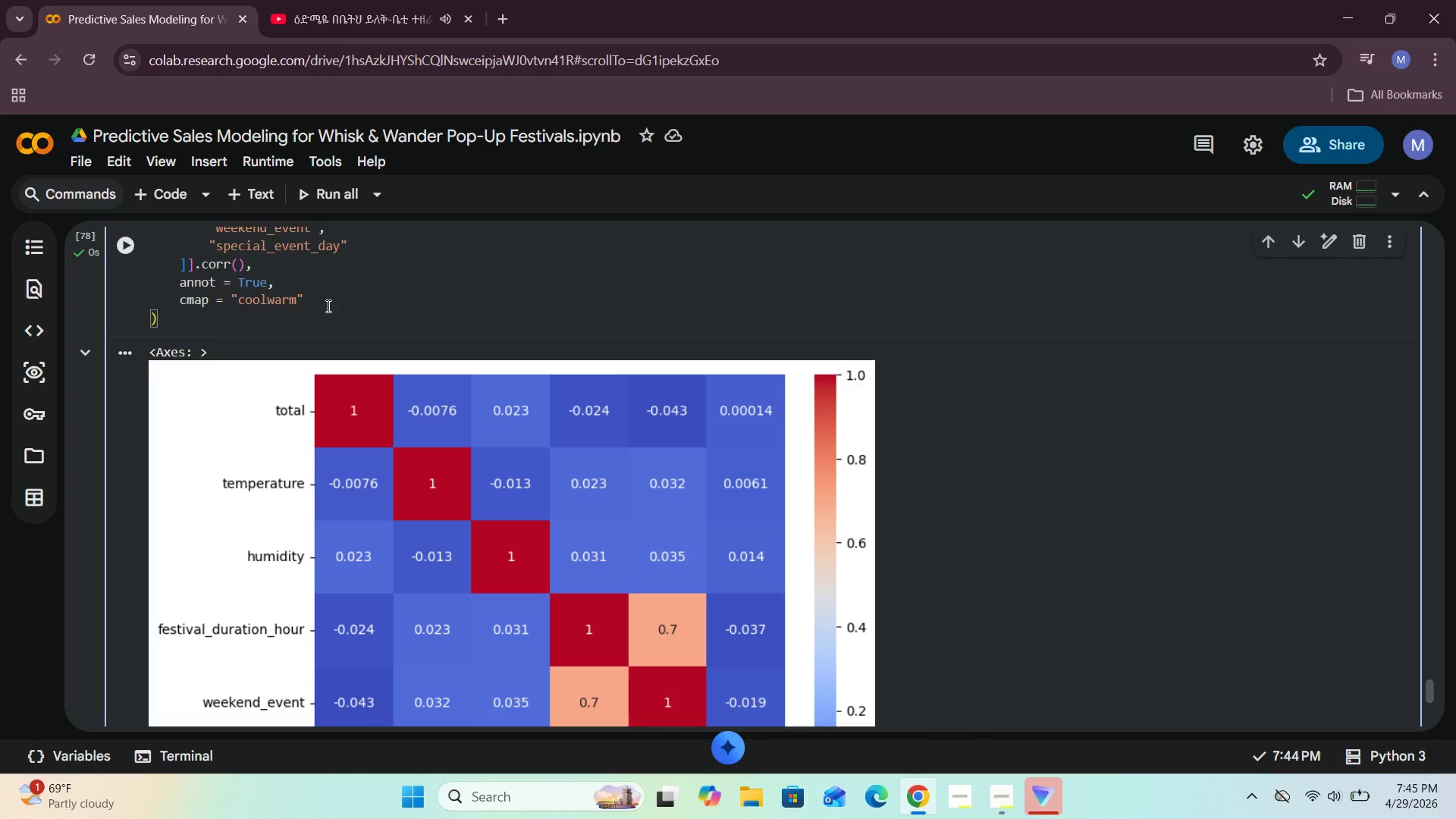 
key(Comma)
 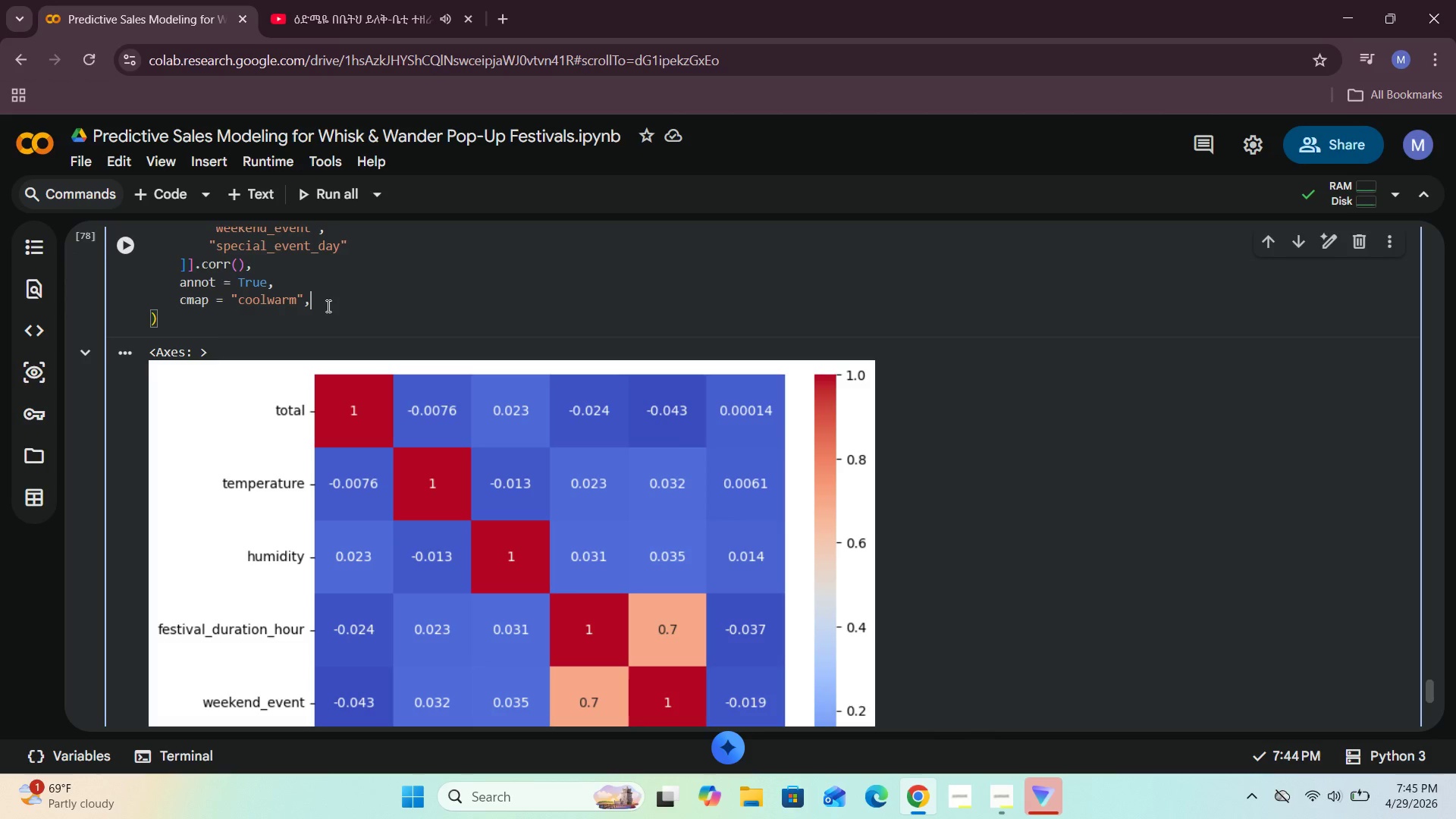 
key(Space)
 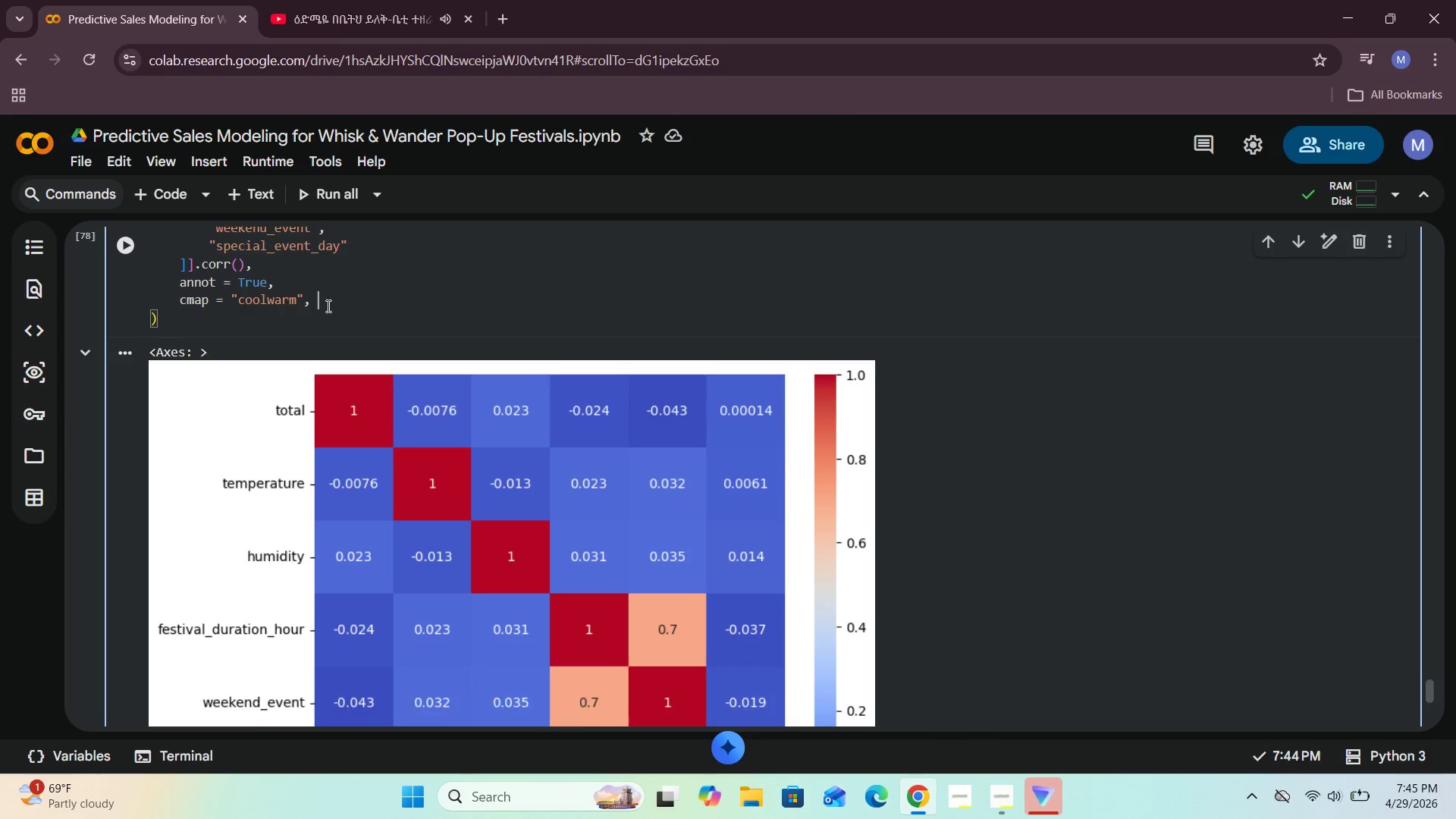 
key(Enter)
 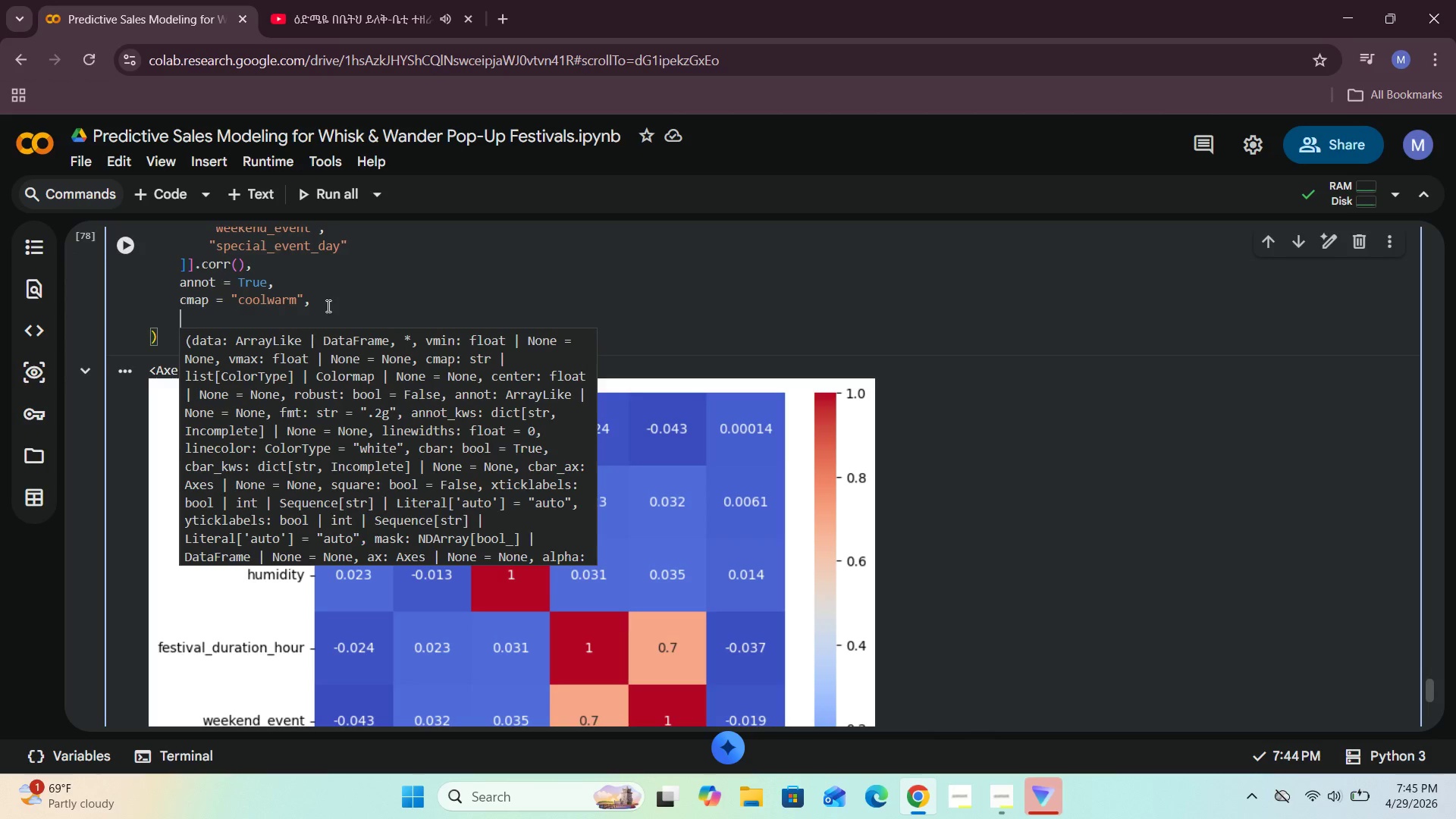 
type(fmt = ")
 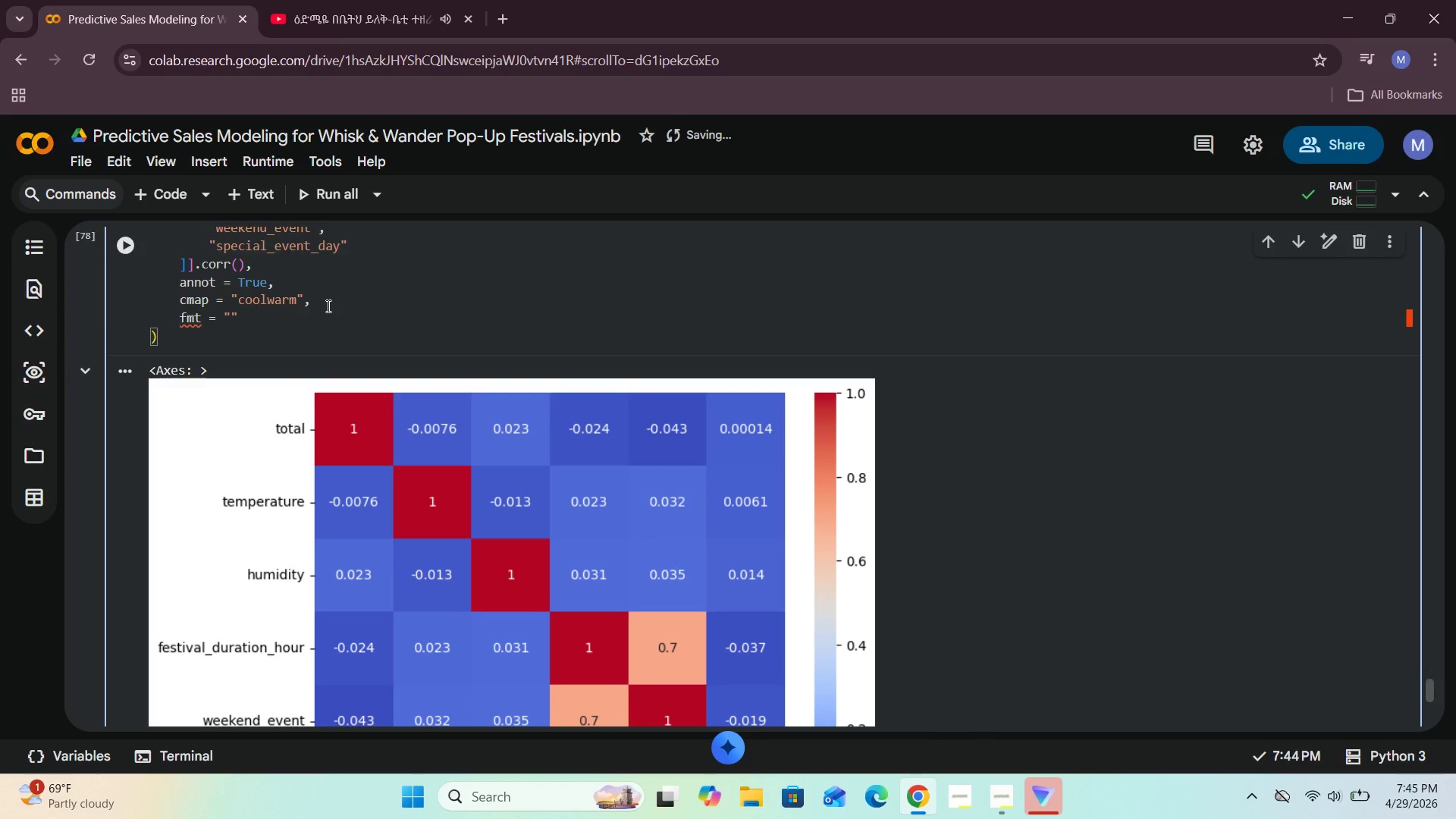 
type(,)
key(Backspace)
type(.2f)
 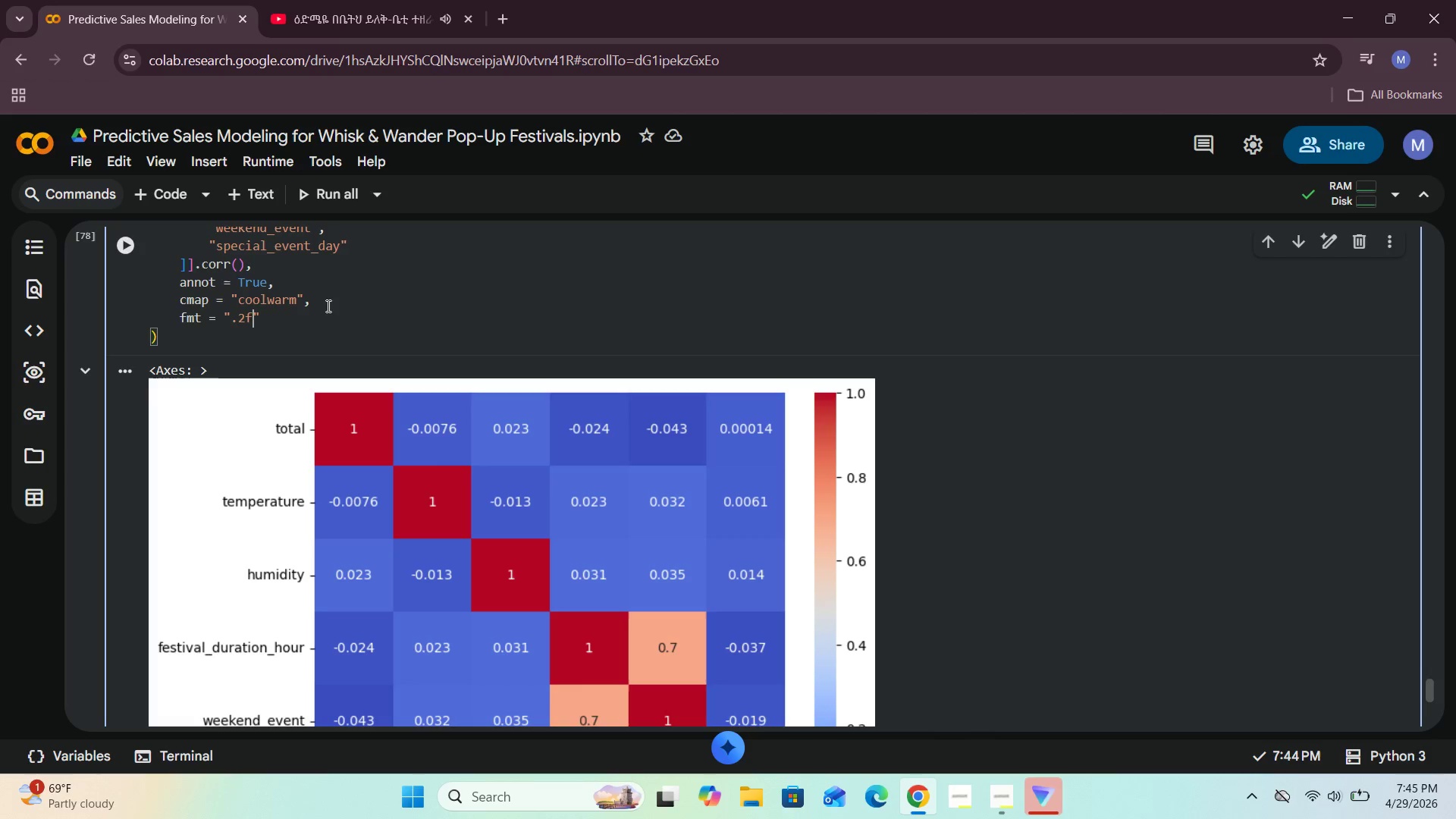 
key(Shift+ShiftRight)
 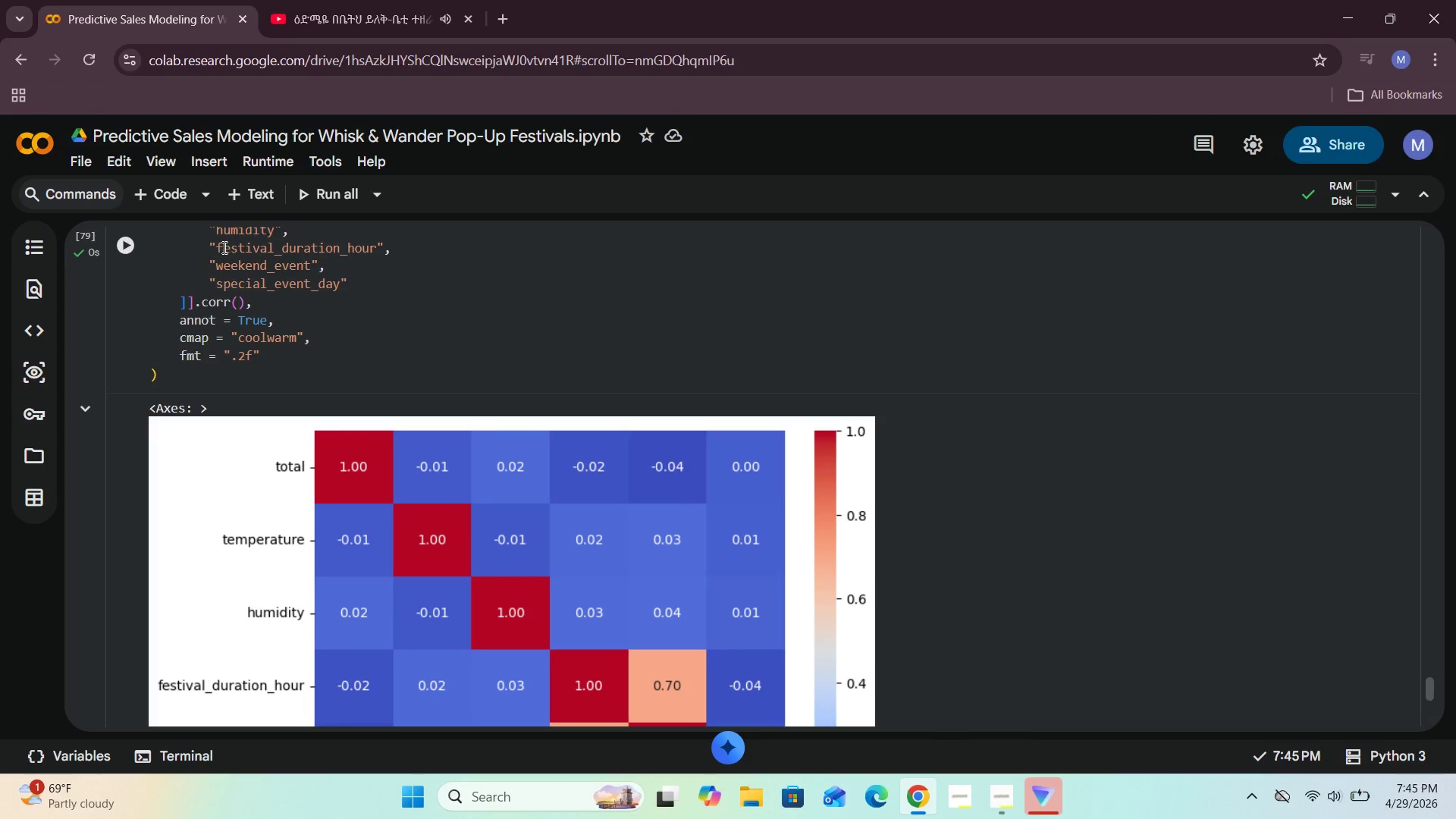 
key(Shift+Enter)
 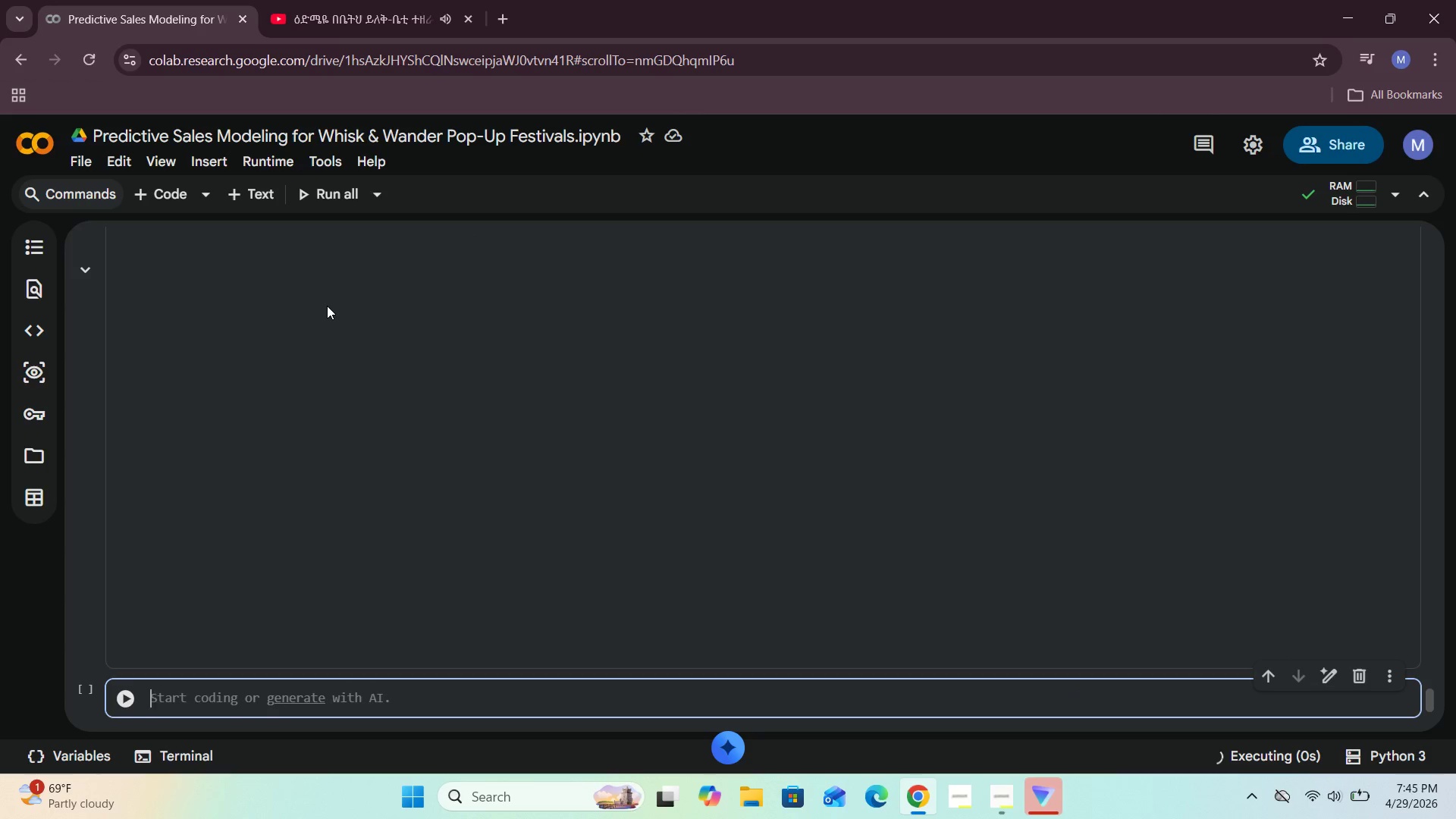 
scroll: coordinate [409, 304], scroll_direction: up, amount: 3.0
 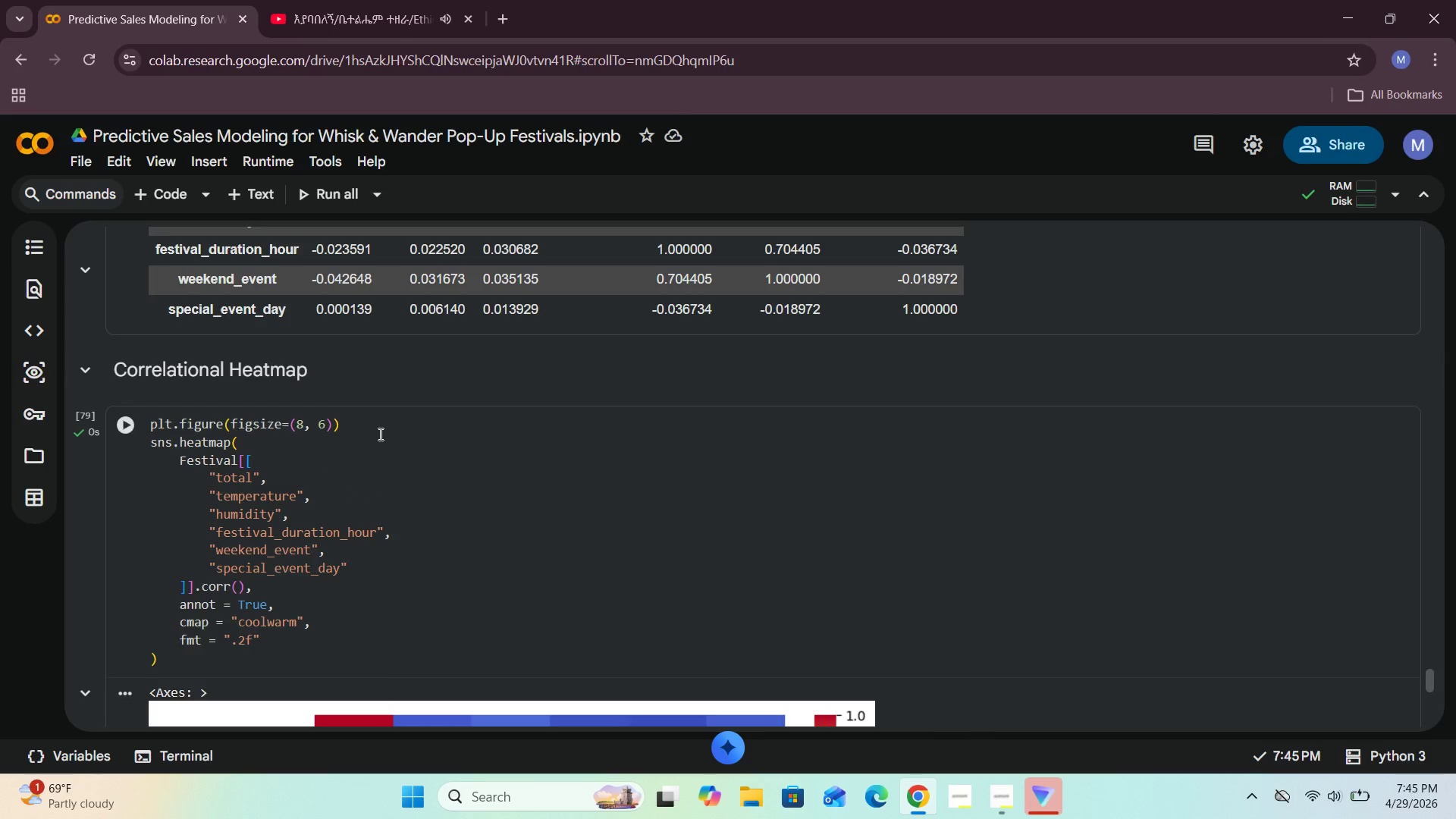 
scroll: coordinate [379, 449], scroll_direction: down, amount: 4.0
 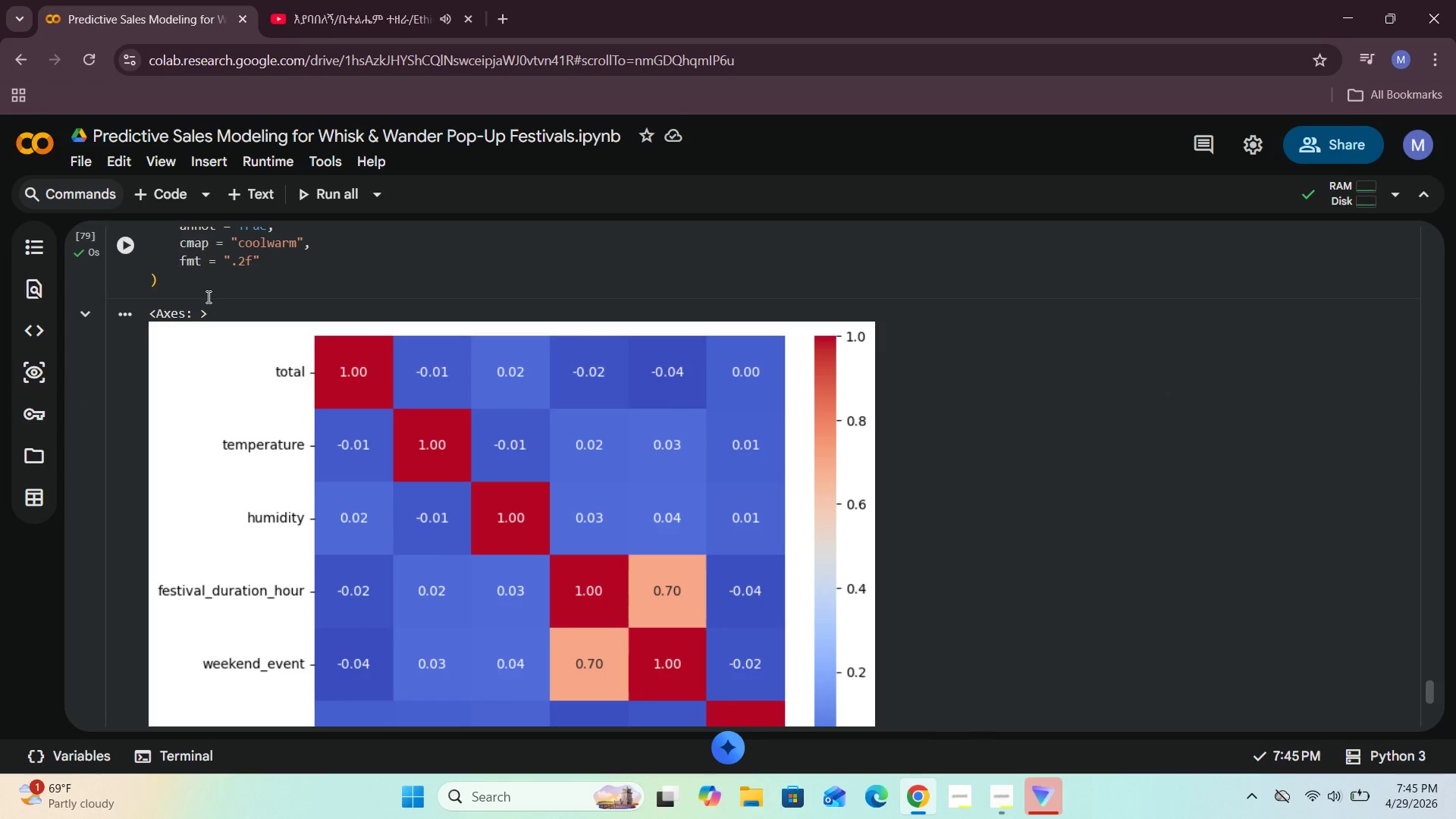 
left_click([206, 293])
 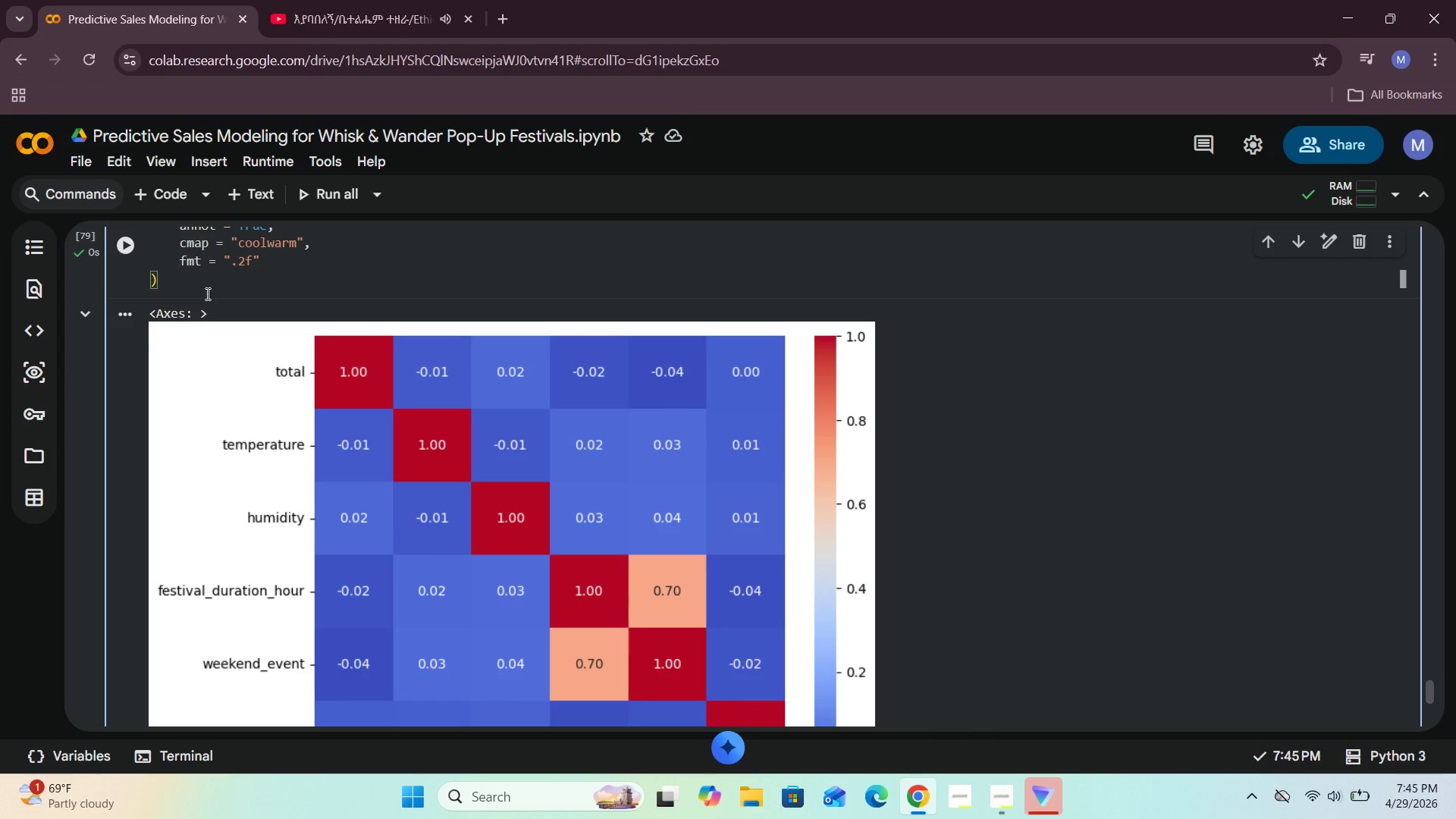 
key(Enter)
 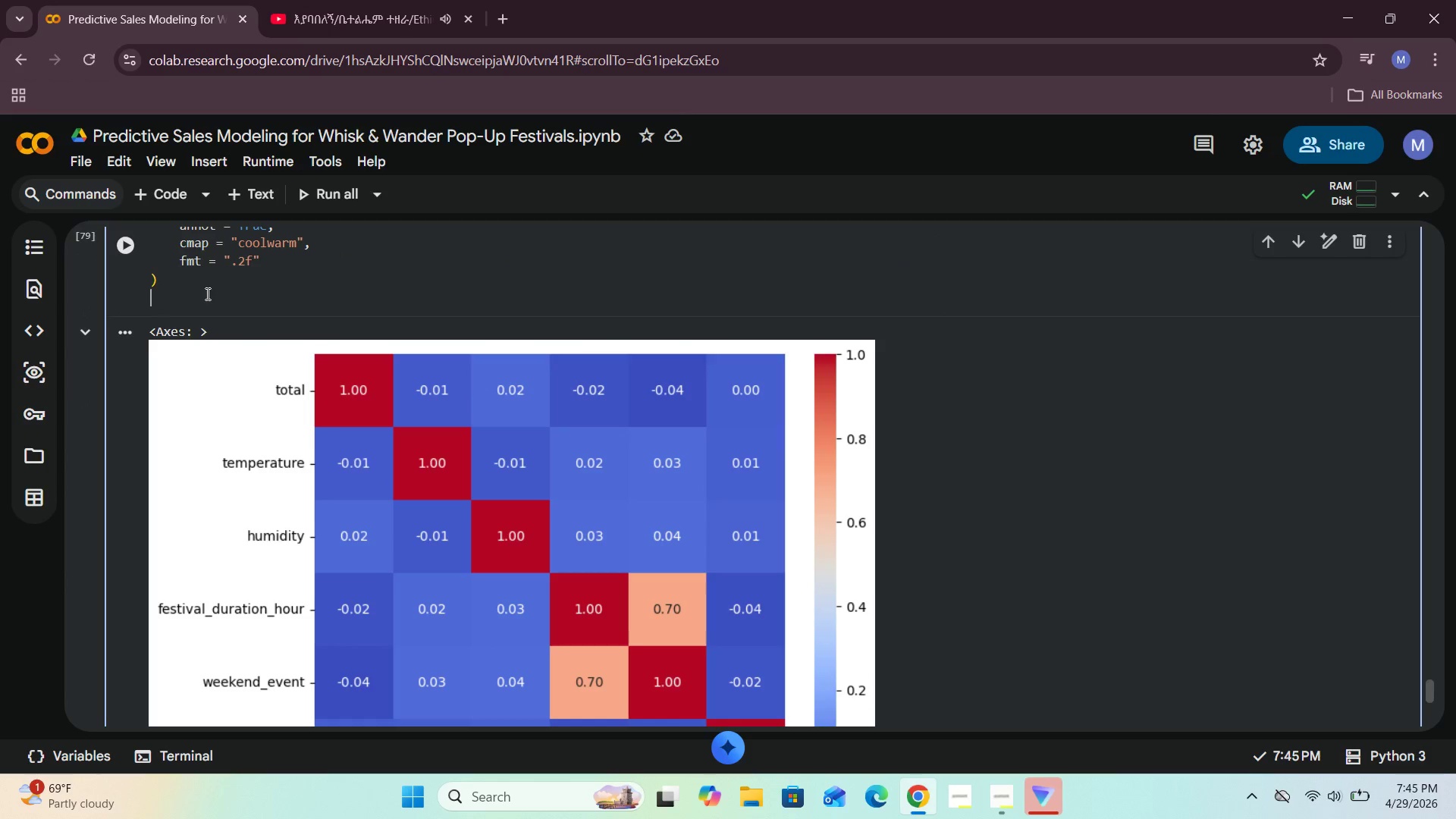 
key(Enter)
 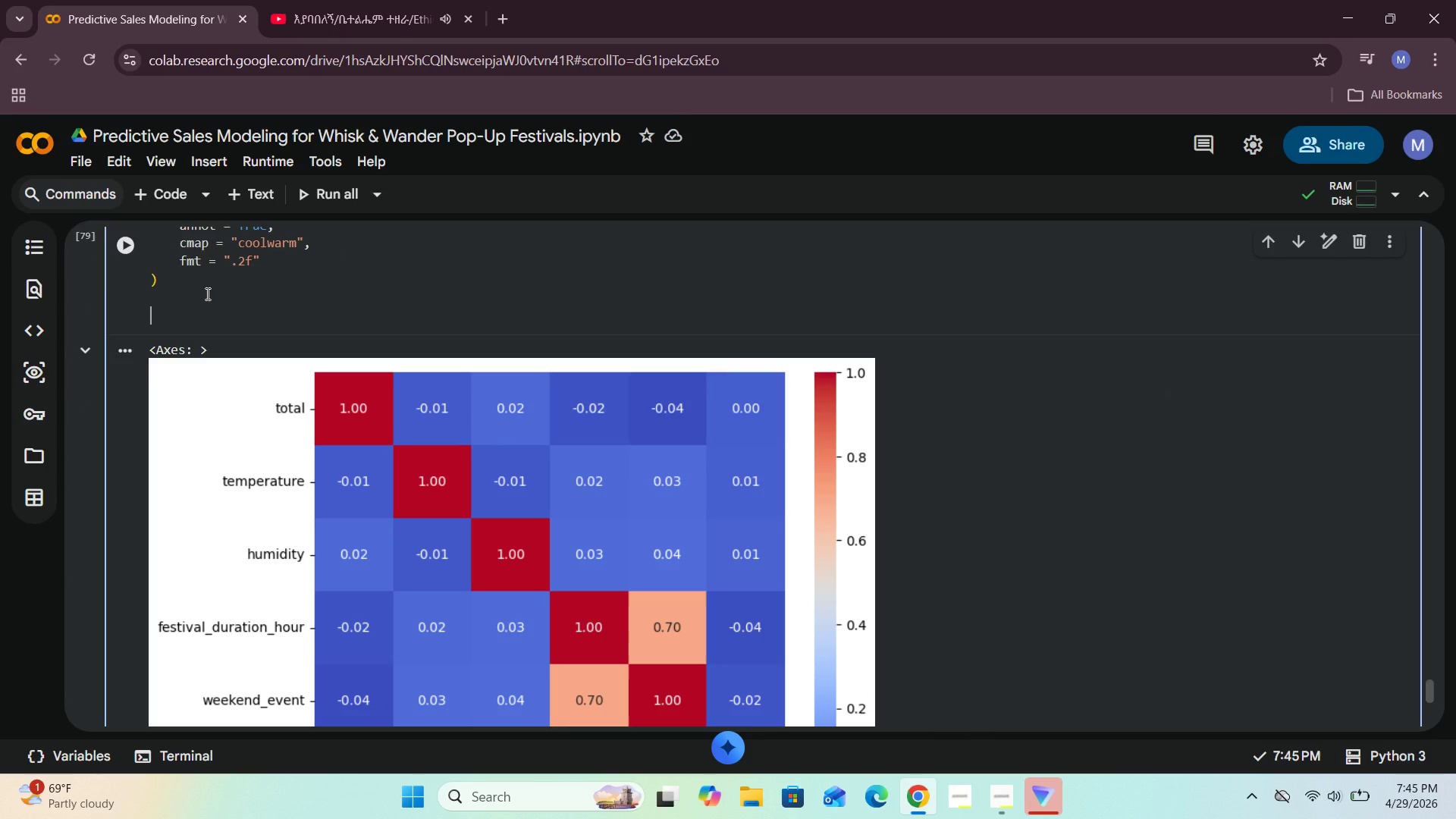 
type(plt.title()
 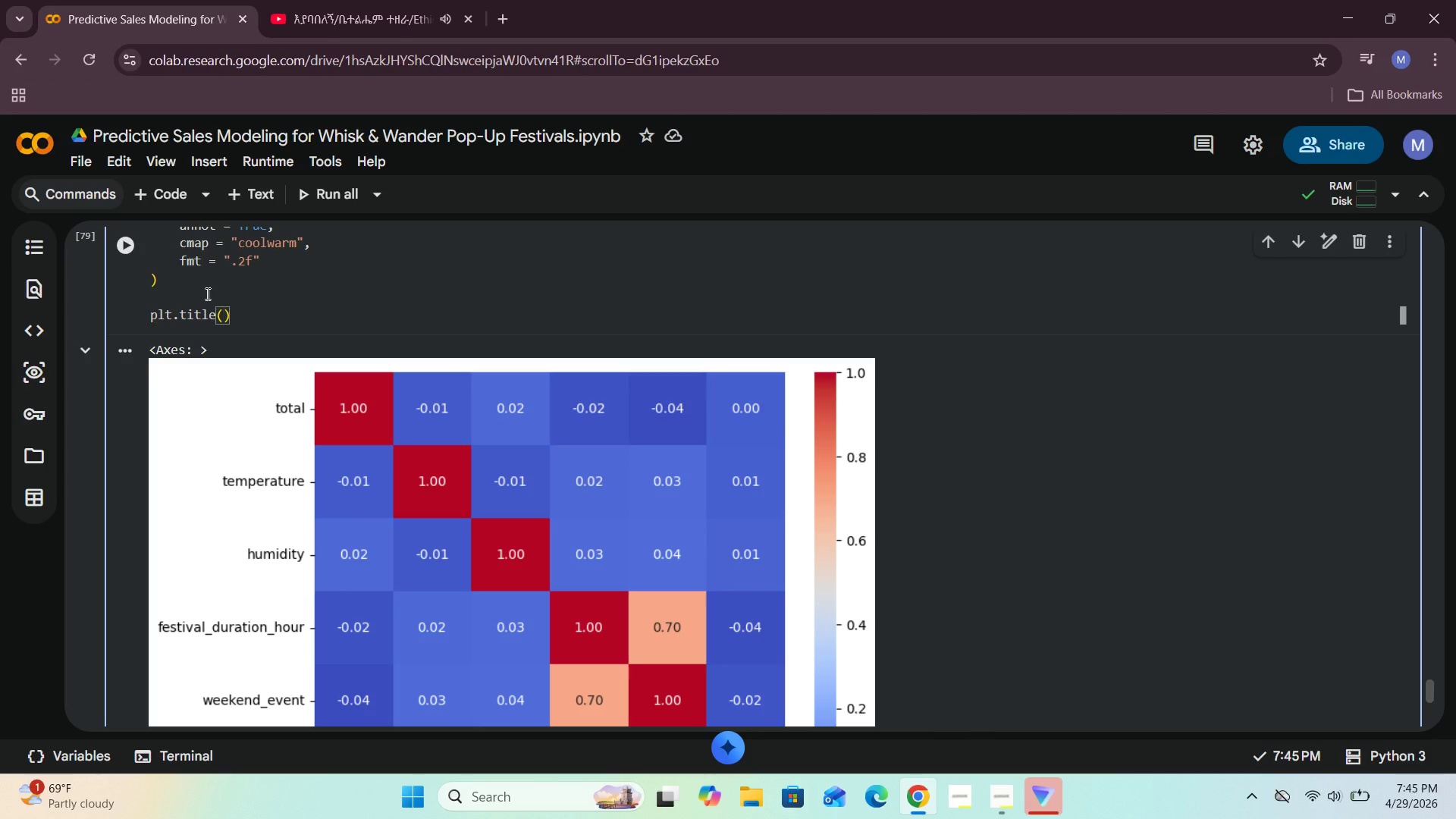 
wait(22.03)
 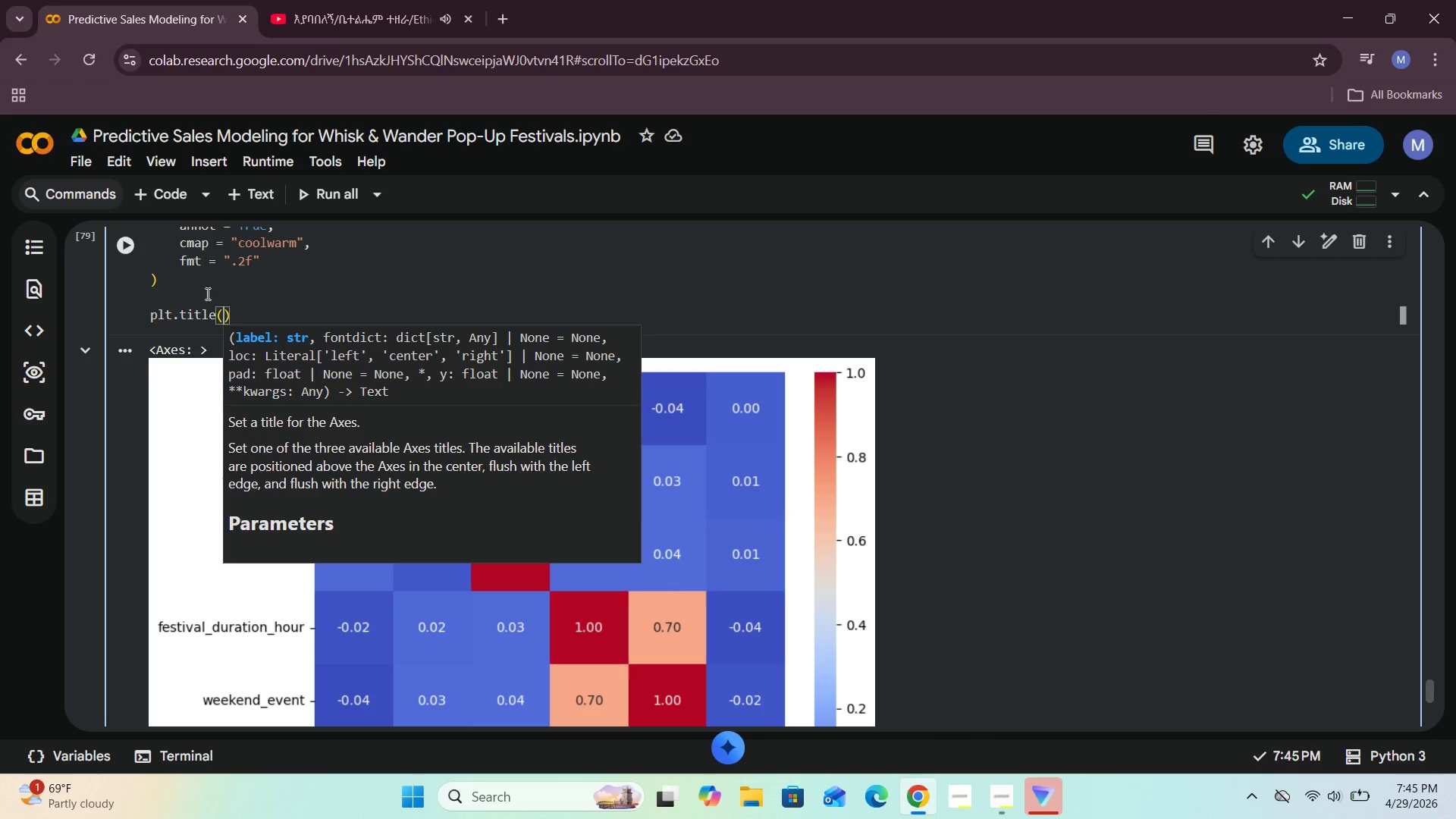 
type("Correlatin Heatmap f Sales)
 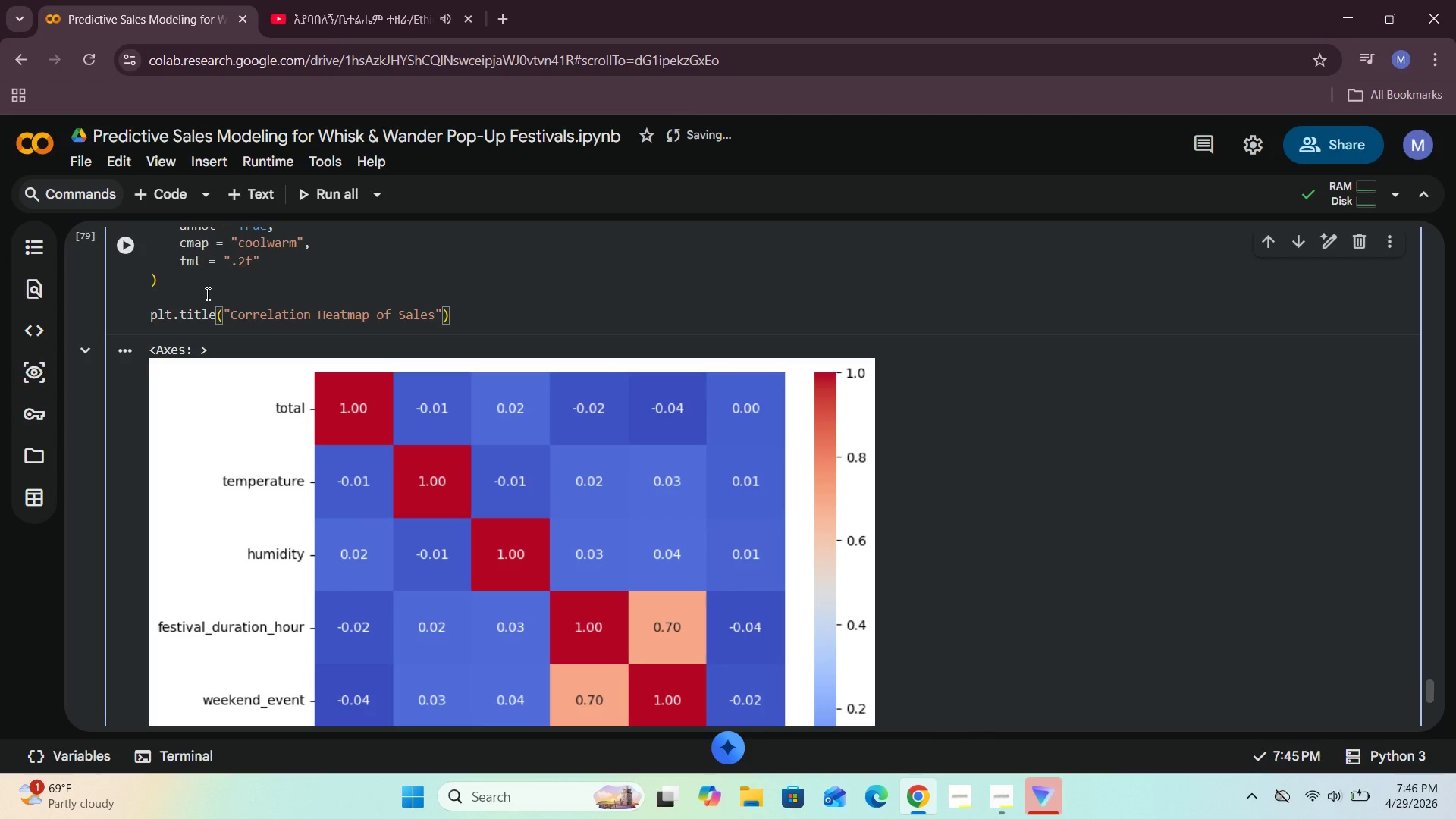 
type( and )
 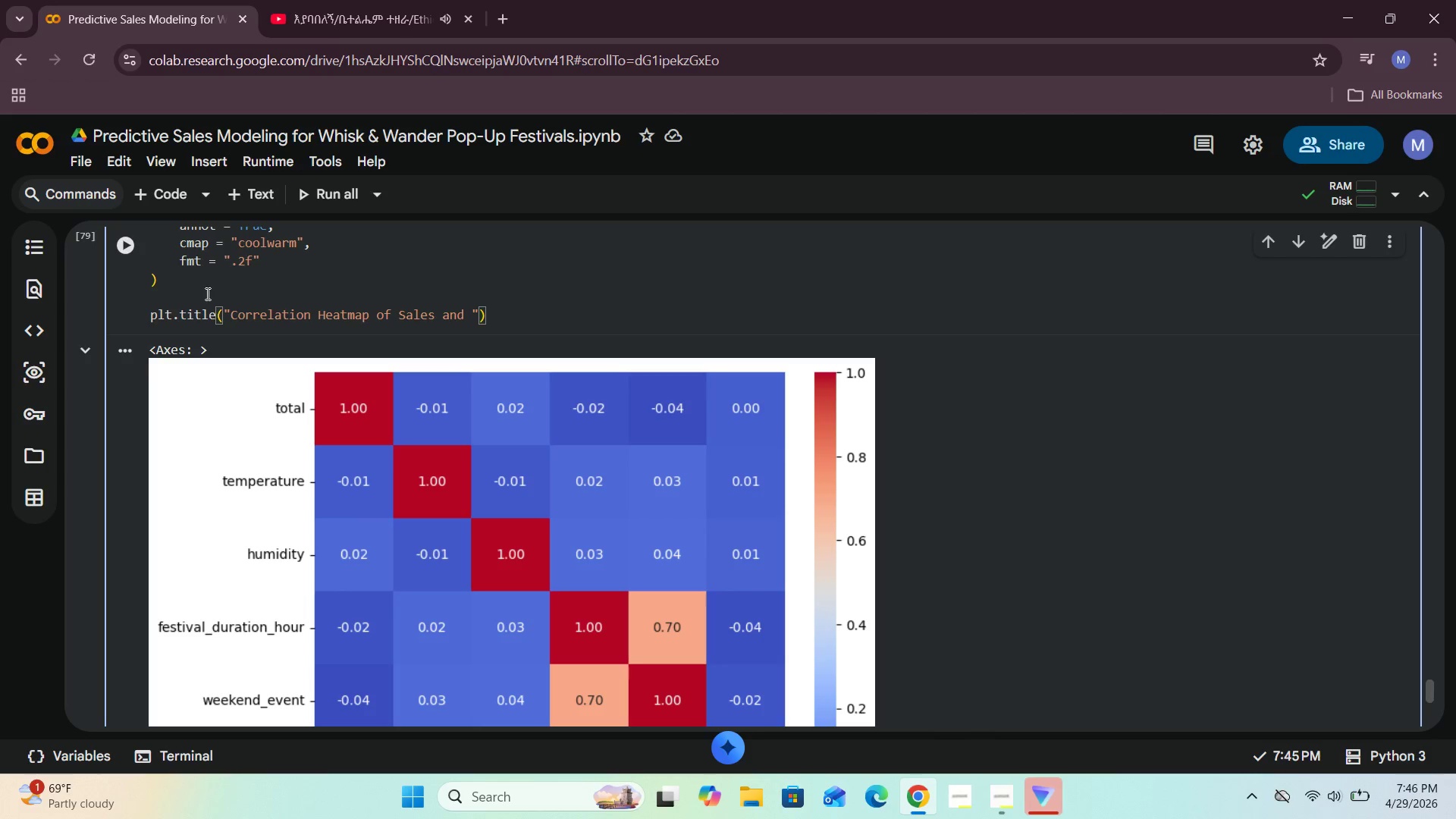 
wait(20.88)
 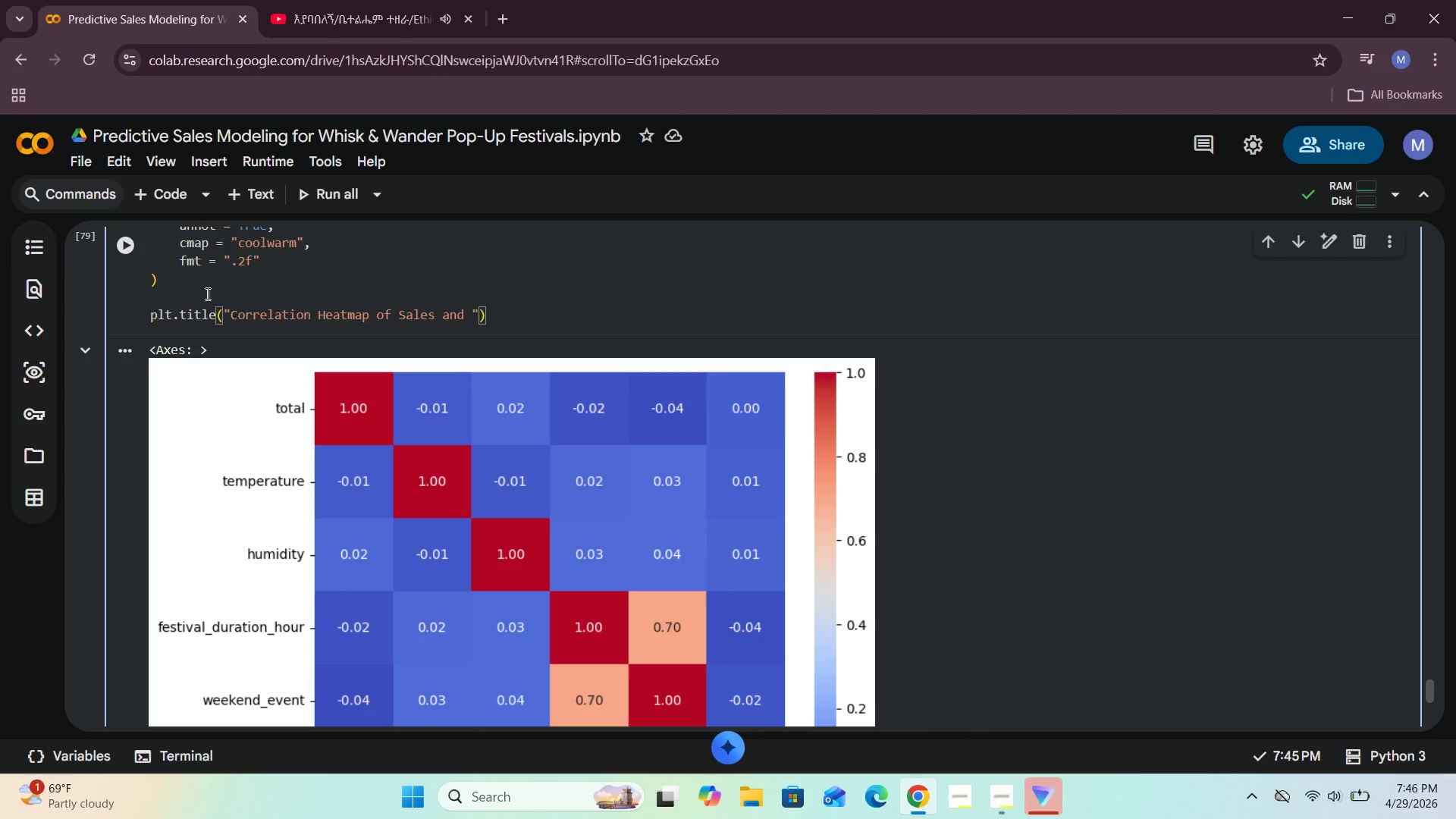 
type(External Factors)
 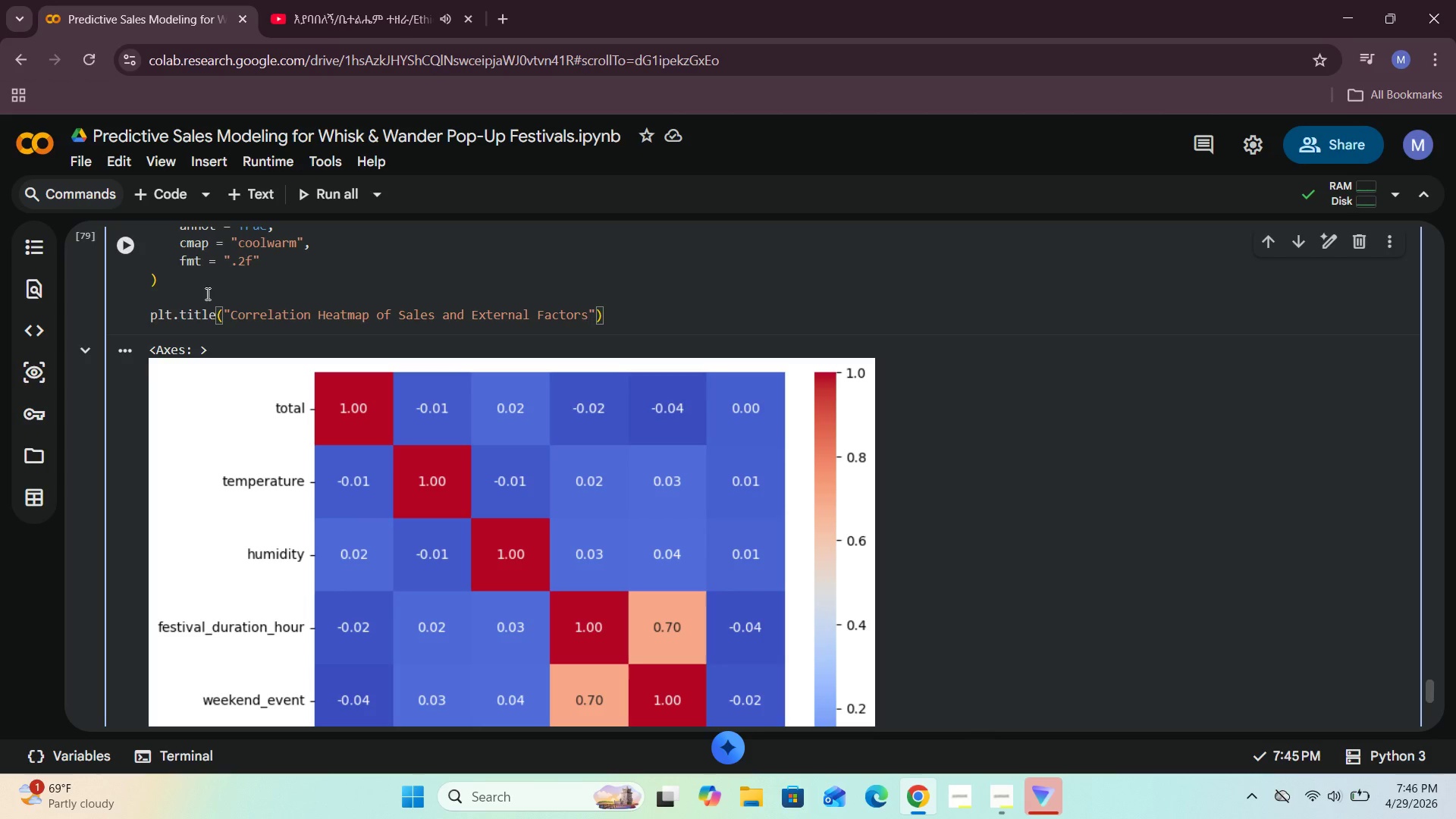 
key(ArrowRight)
 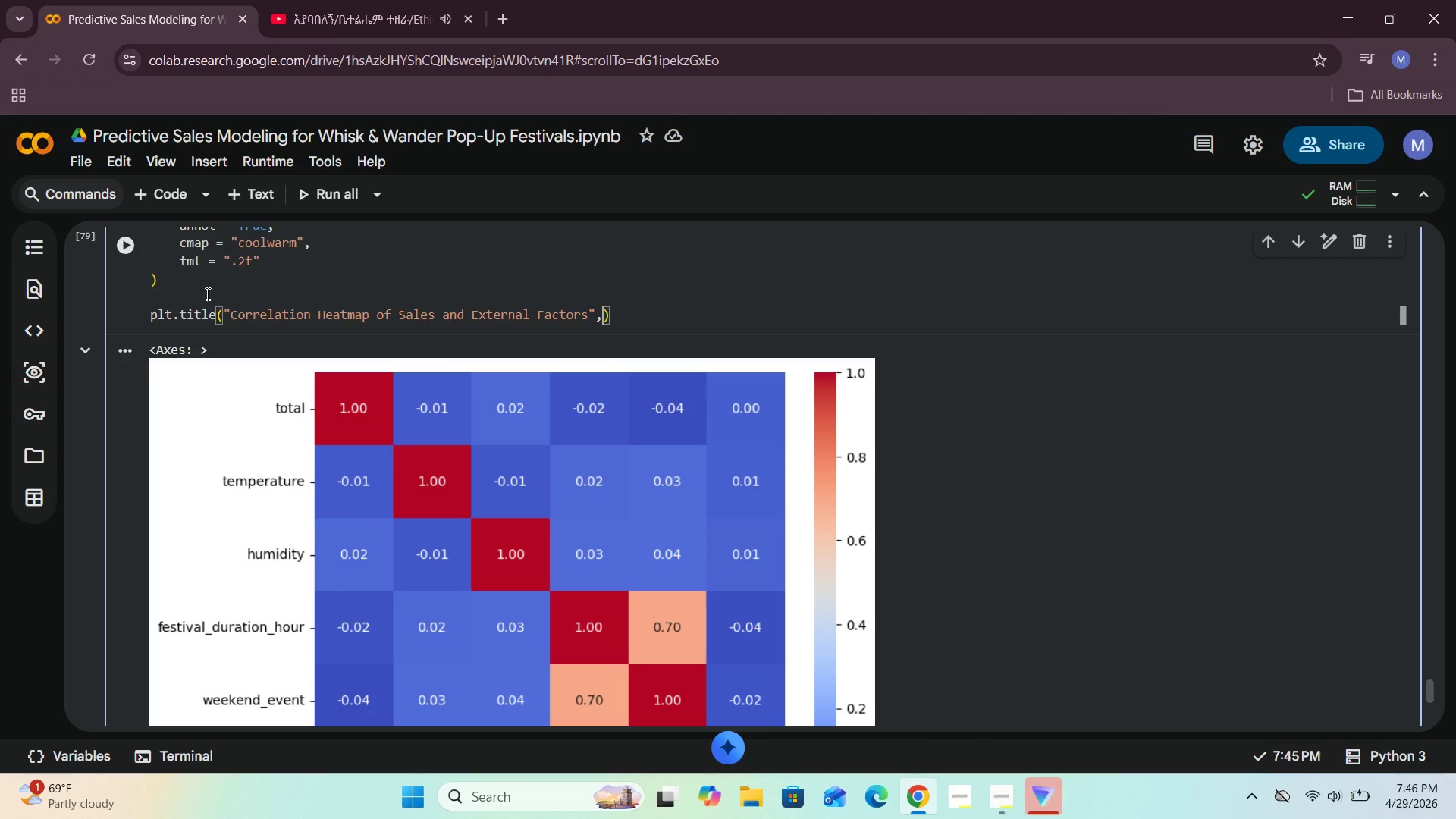 
type(, fontsize=14)
 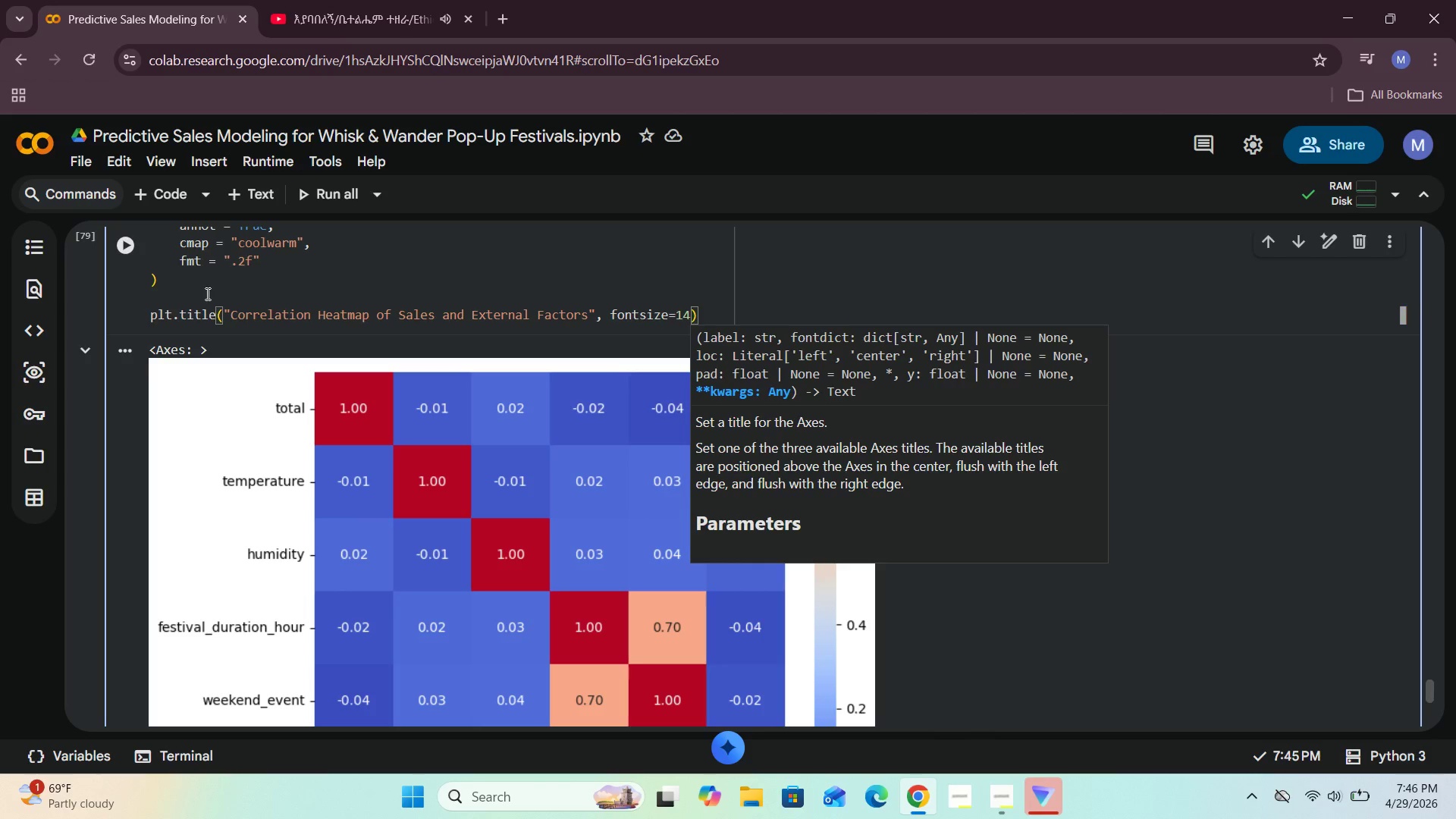 
key(Shift+Enter)
 